 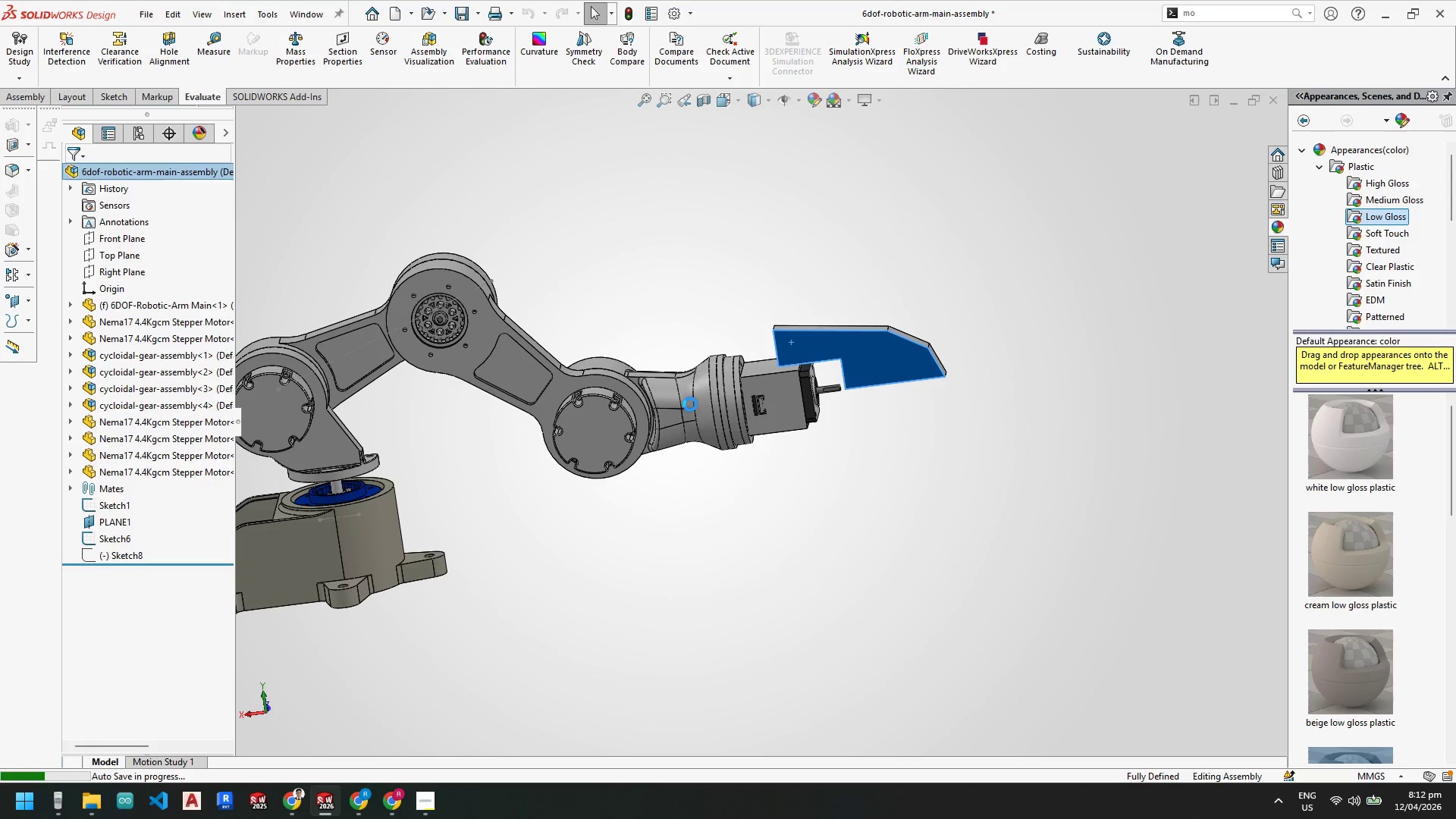 
scroll: coordinate [704, 395], scroll_direction: down, amount: 2.0
 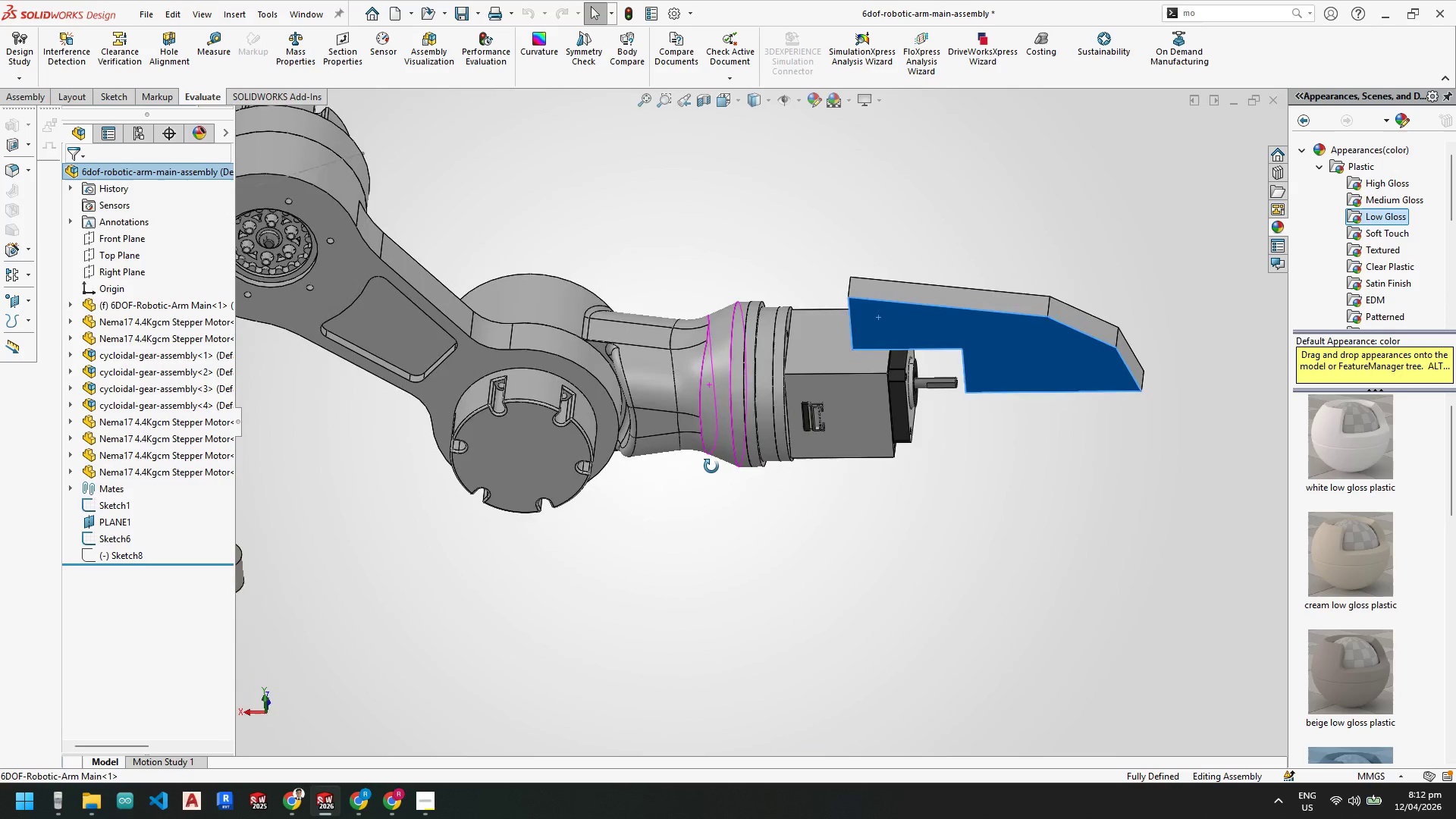 
left_click([673, 360])
 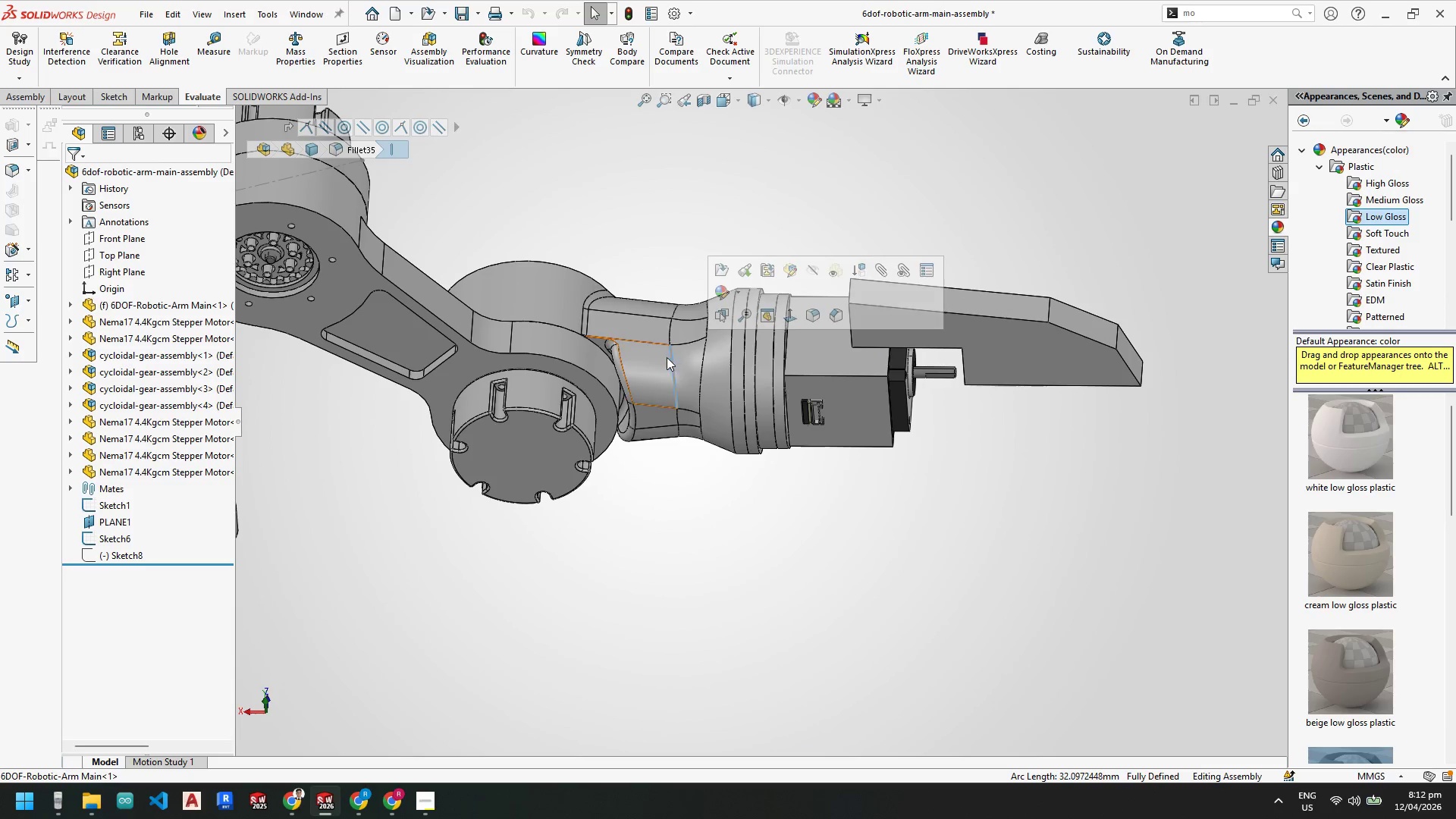 
left_click([656, 358])
 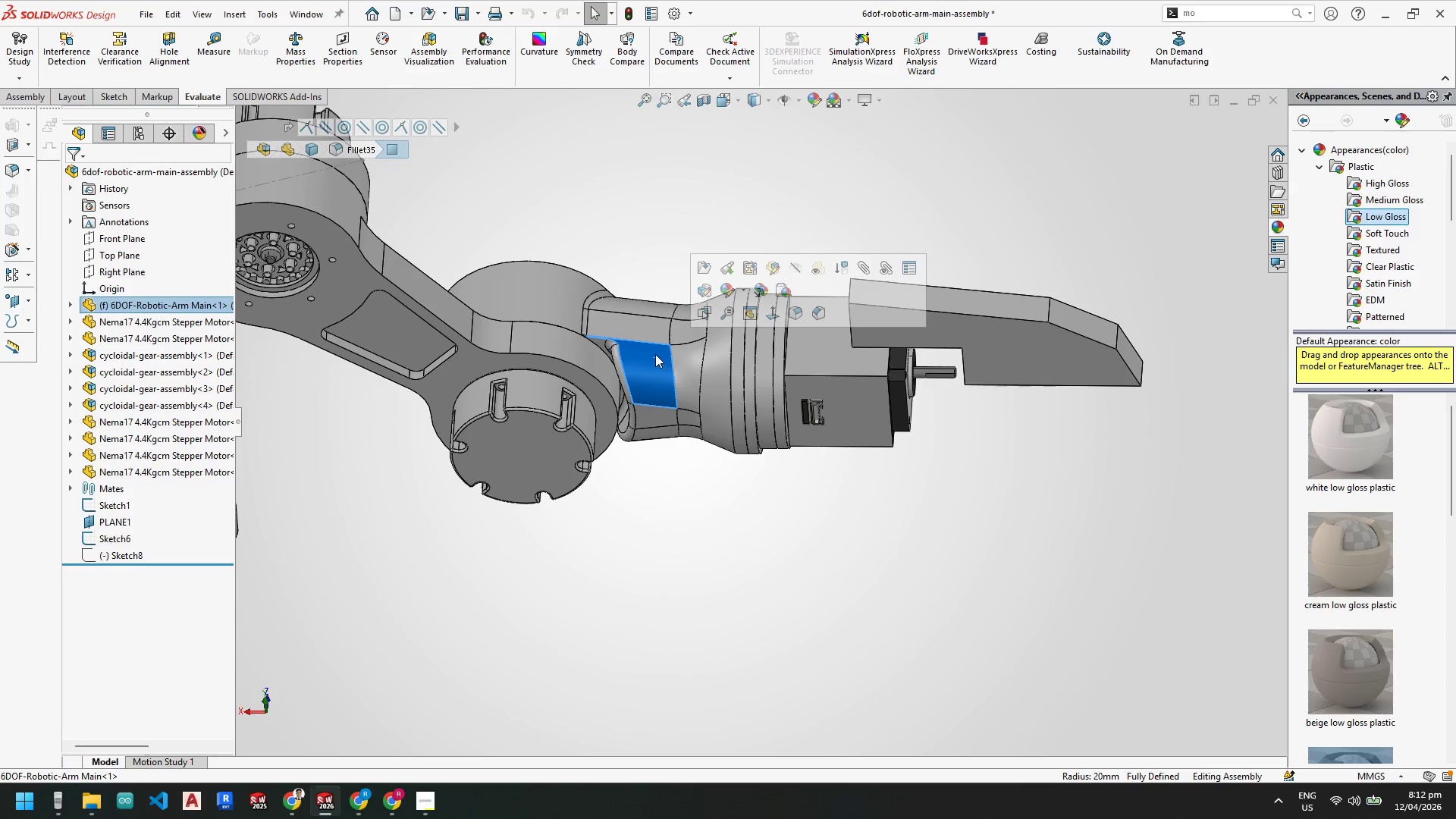 
scroll: coordinate [649, 356], scroll_direction: down, amount: 2.0
 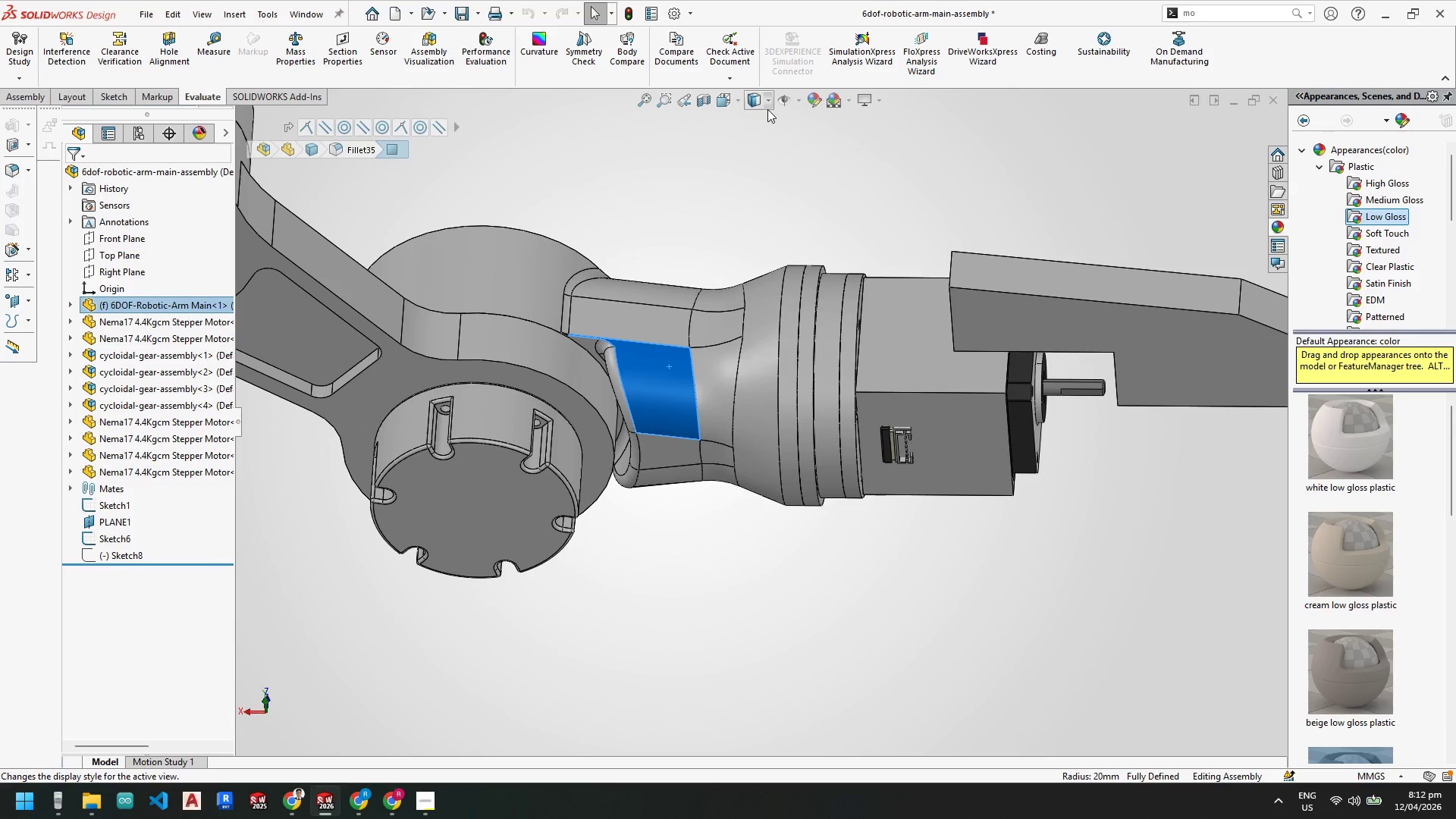 
left_click([771, 103])
 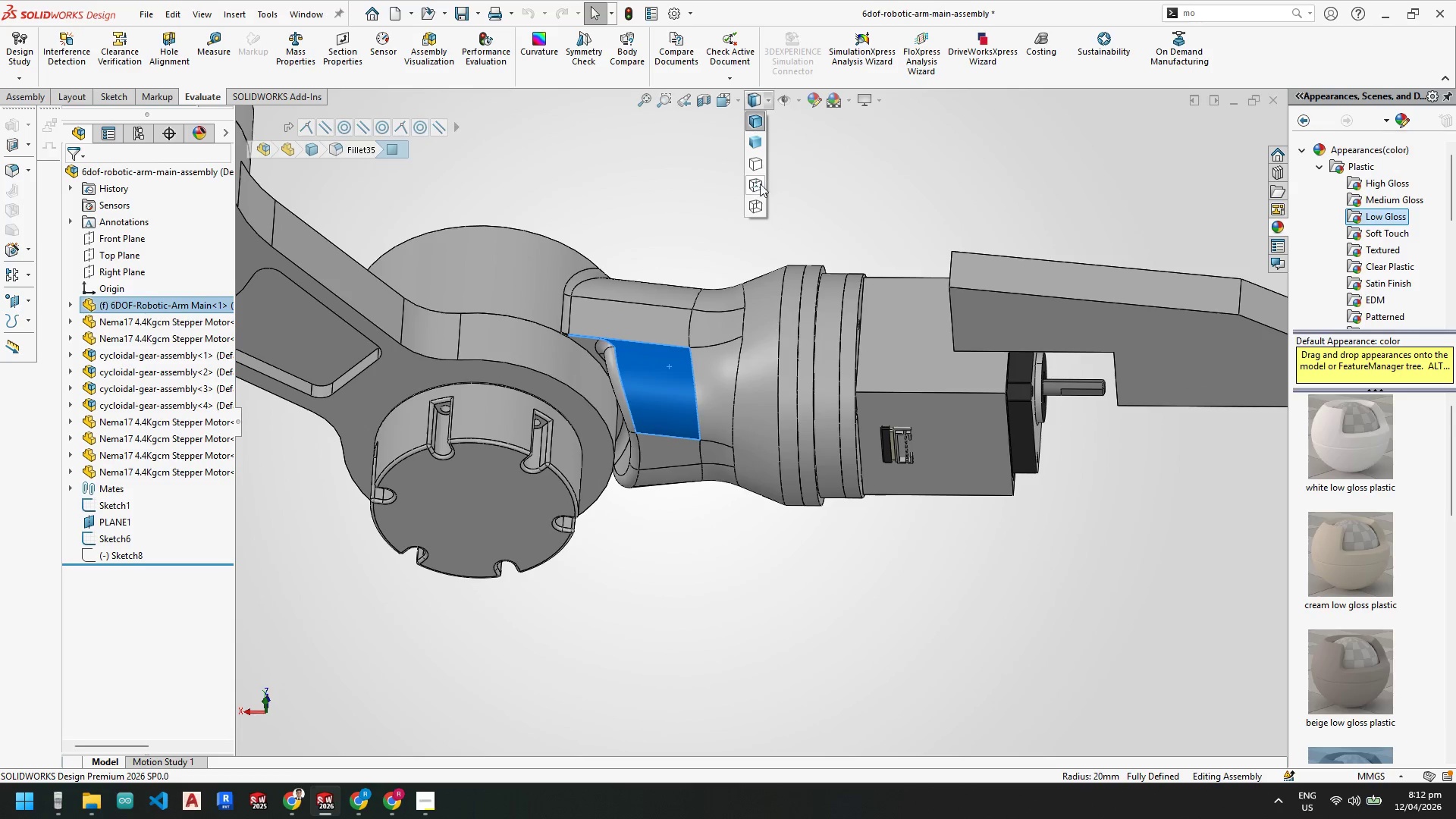 
left_click([756, 189])
 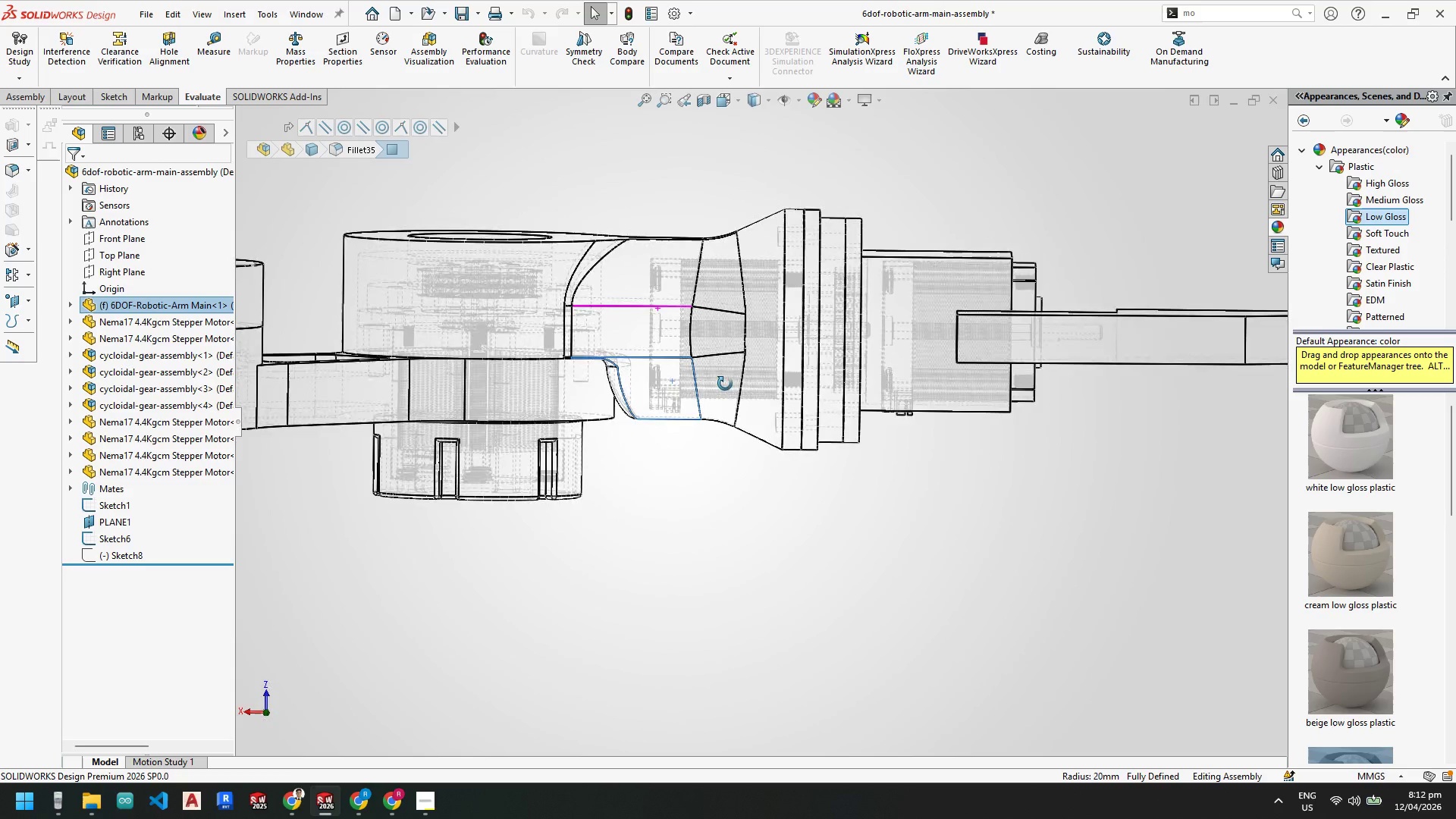 
wait(10.47)
 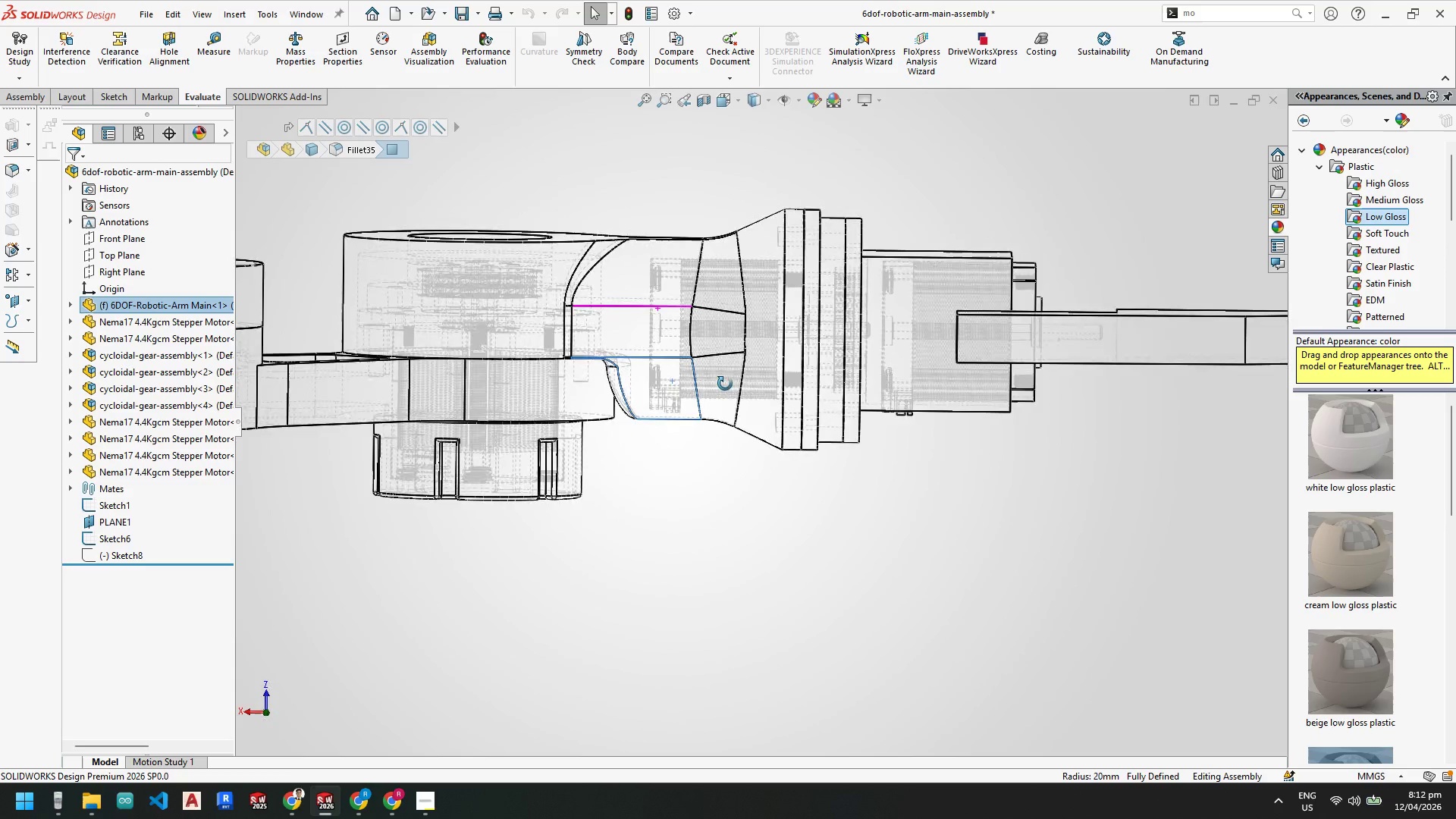 
scroll: coordinate [752, 318], scroll_direction: up, amount: 3.0
 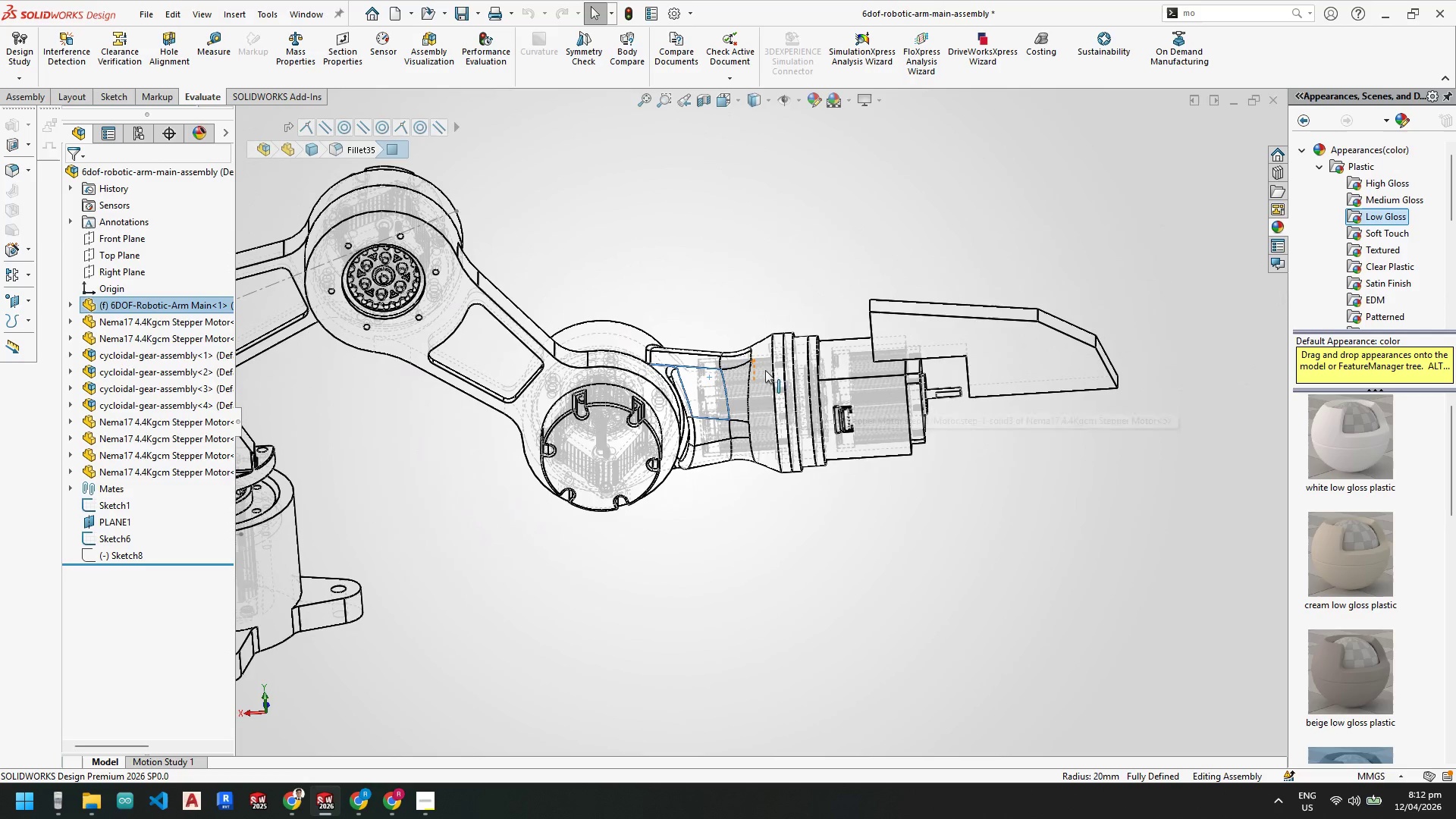 
left_click([745, 270])
 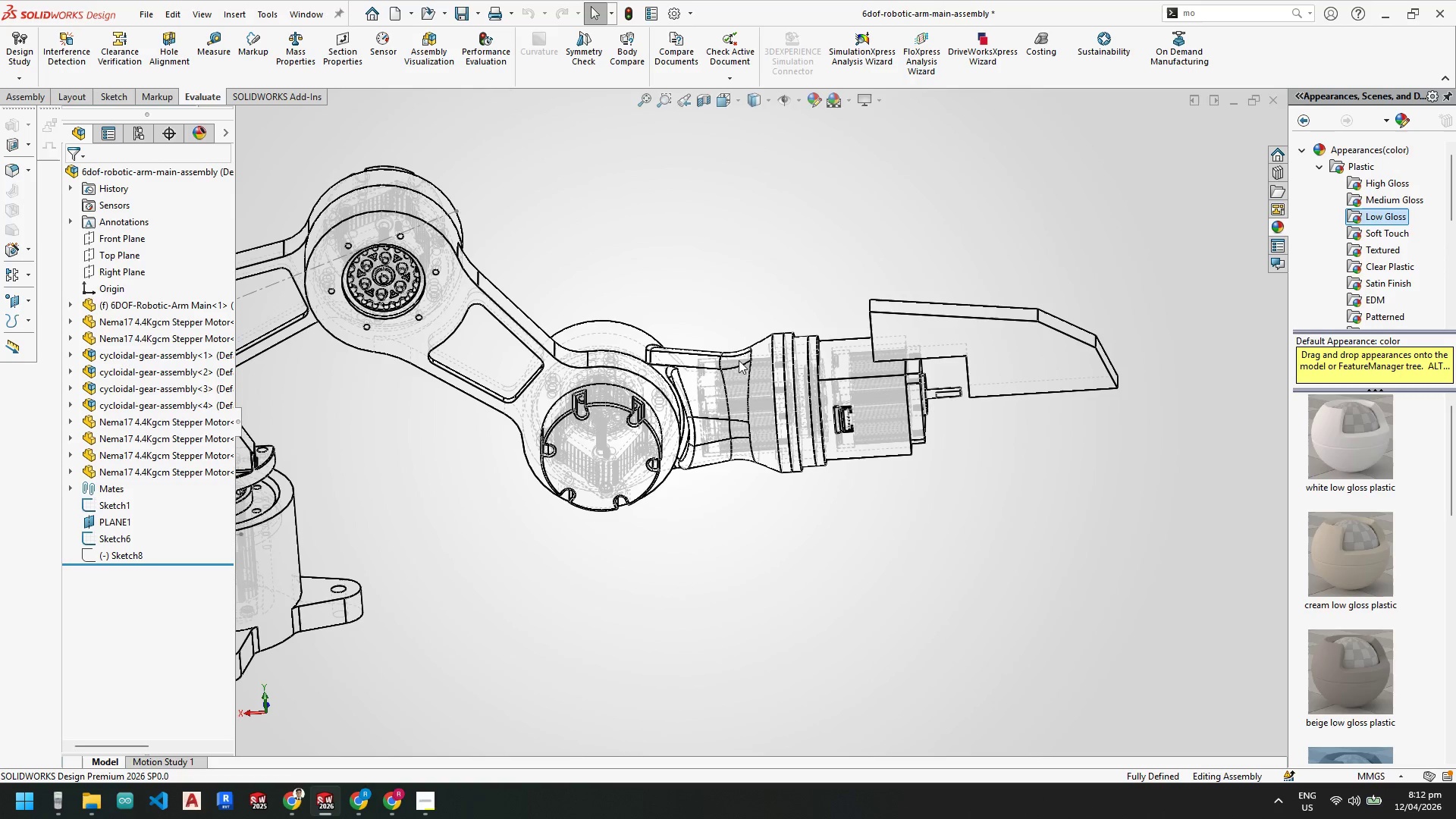 
scroll: coordinate [725, 382], scroll_direction: down, amount: 3.0
 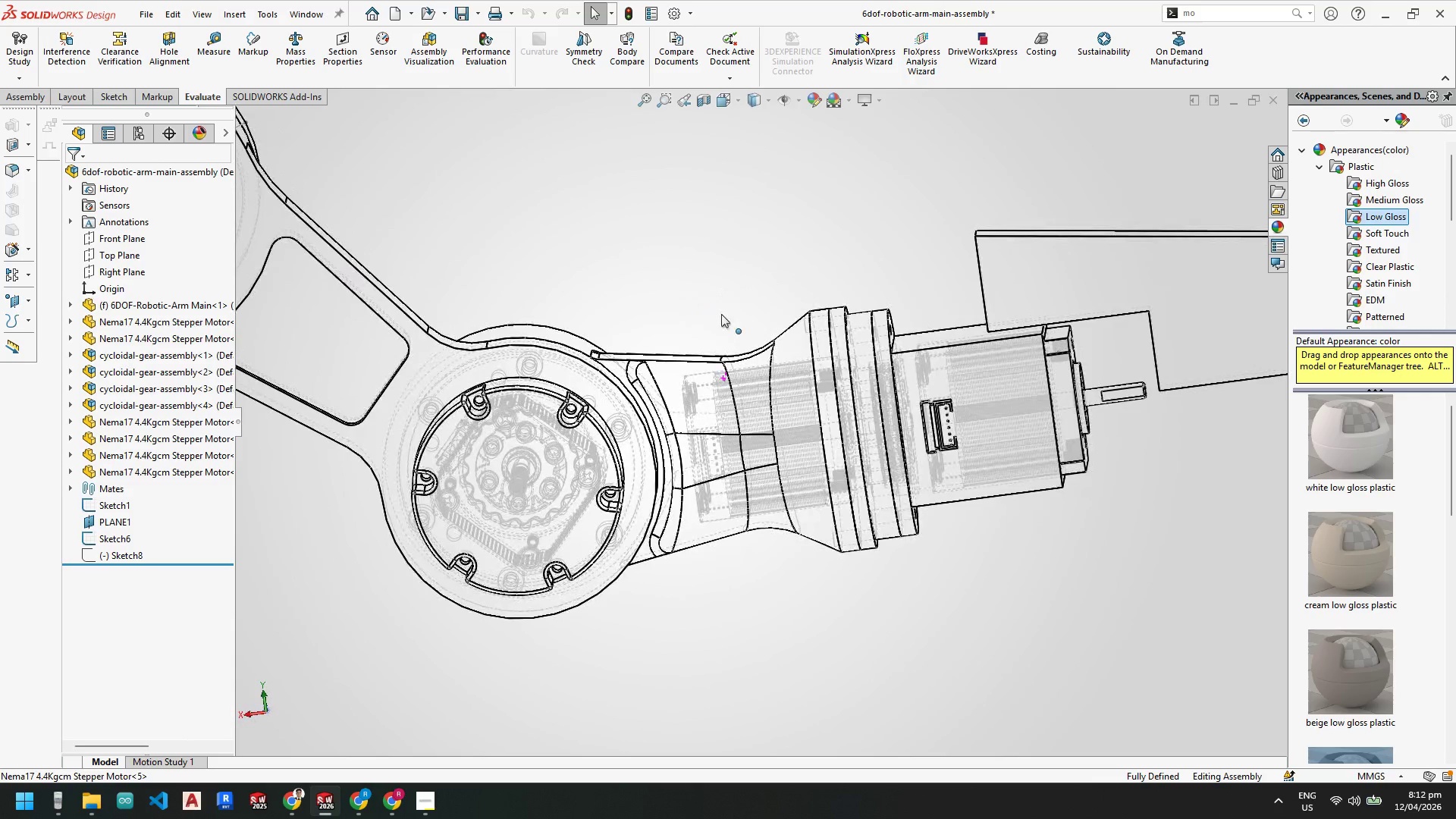 
scroll: coordinate [901, 410], scroll_direction: up, amount: 1.0
 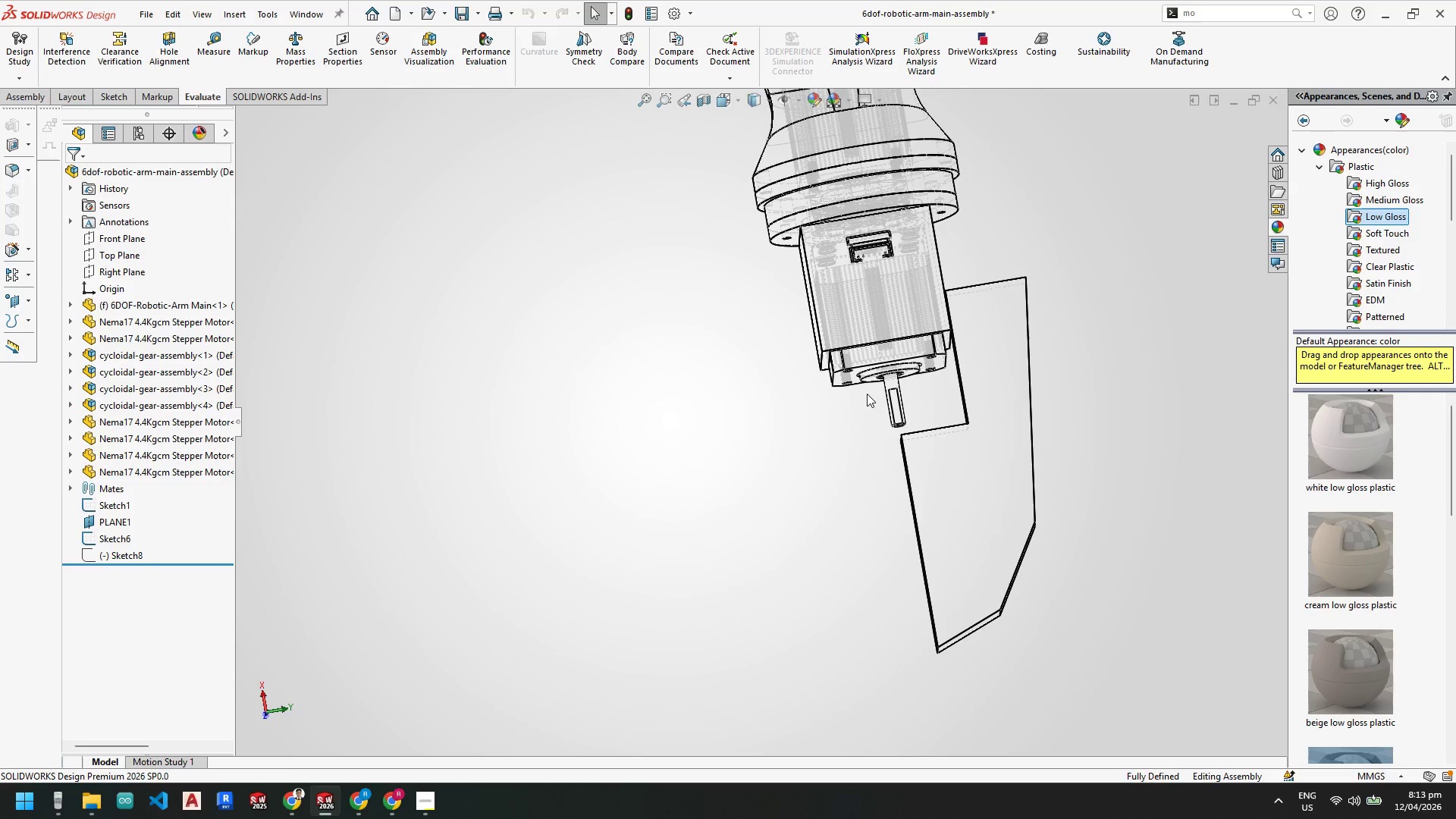 
wait(16.04)
 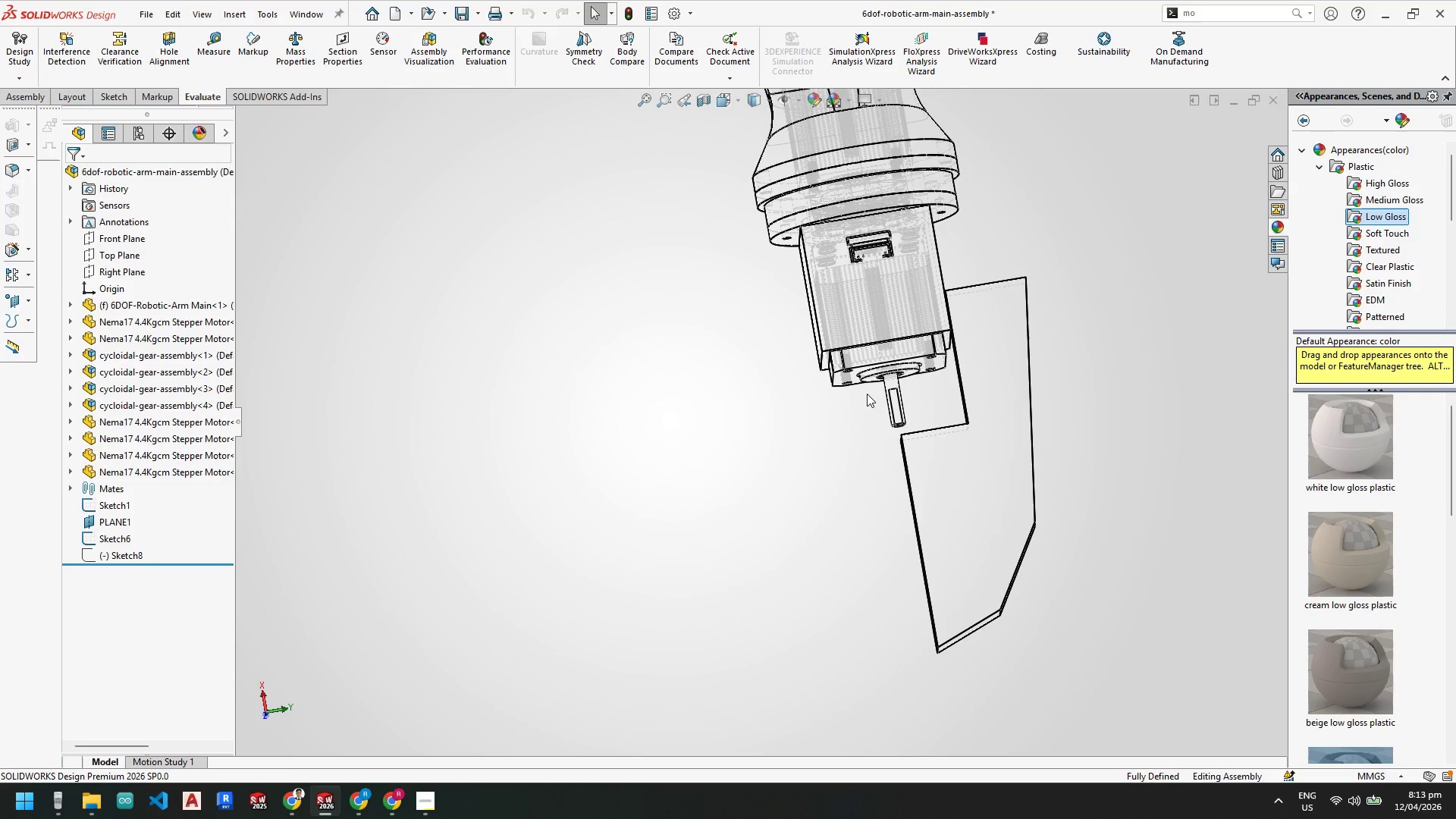 
left_click([755, 124])
 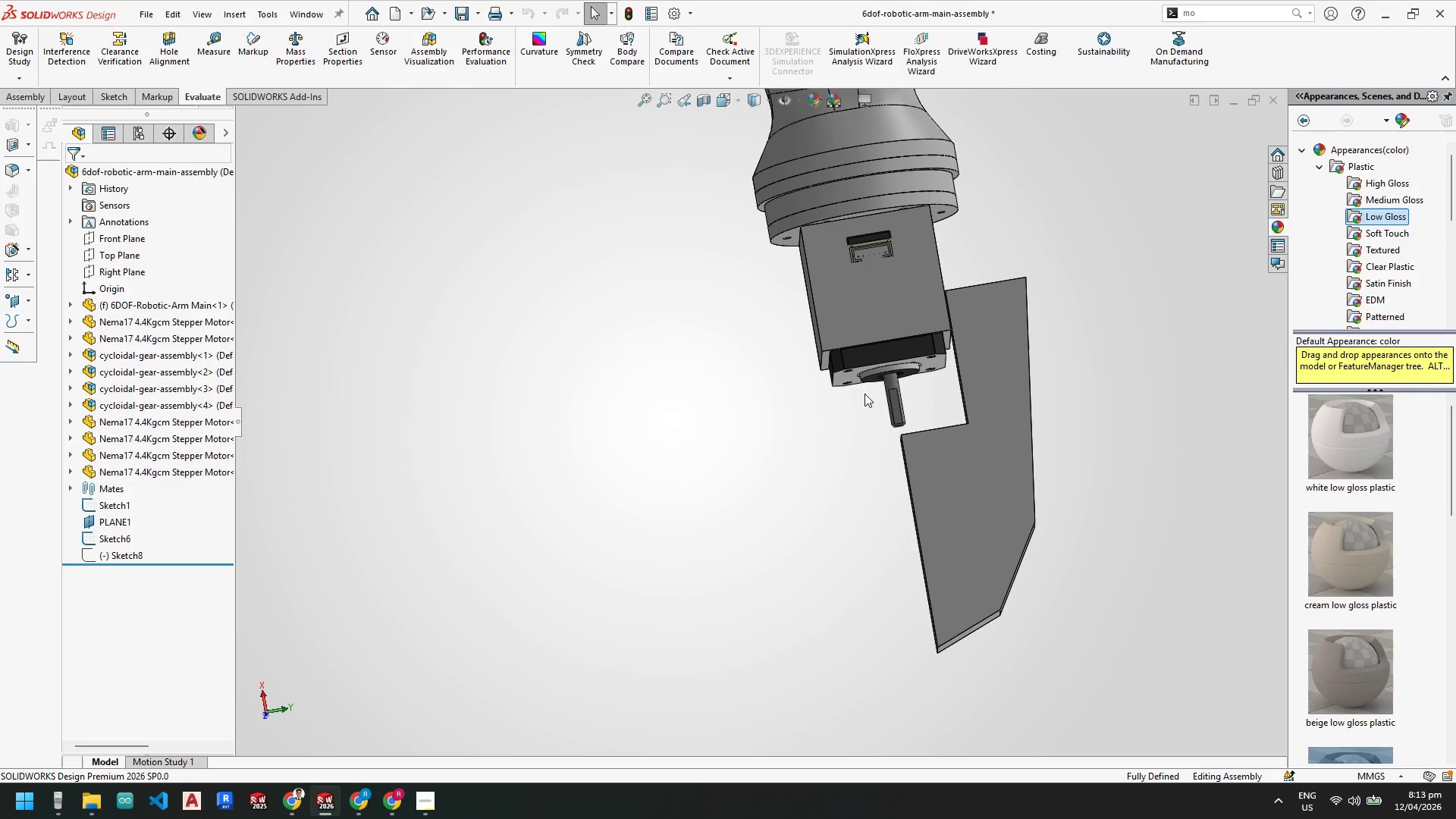 
wait(8.03)
 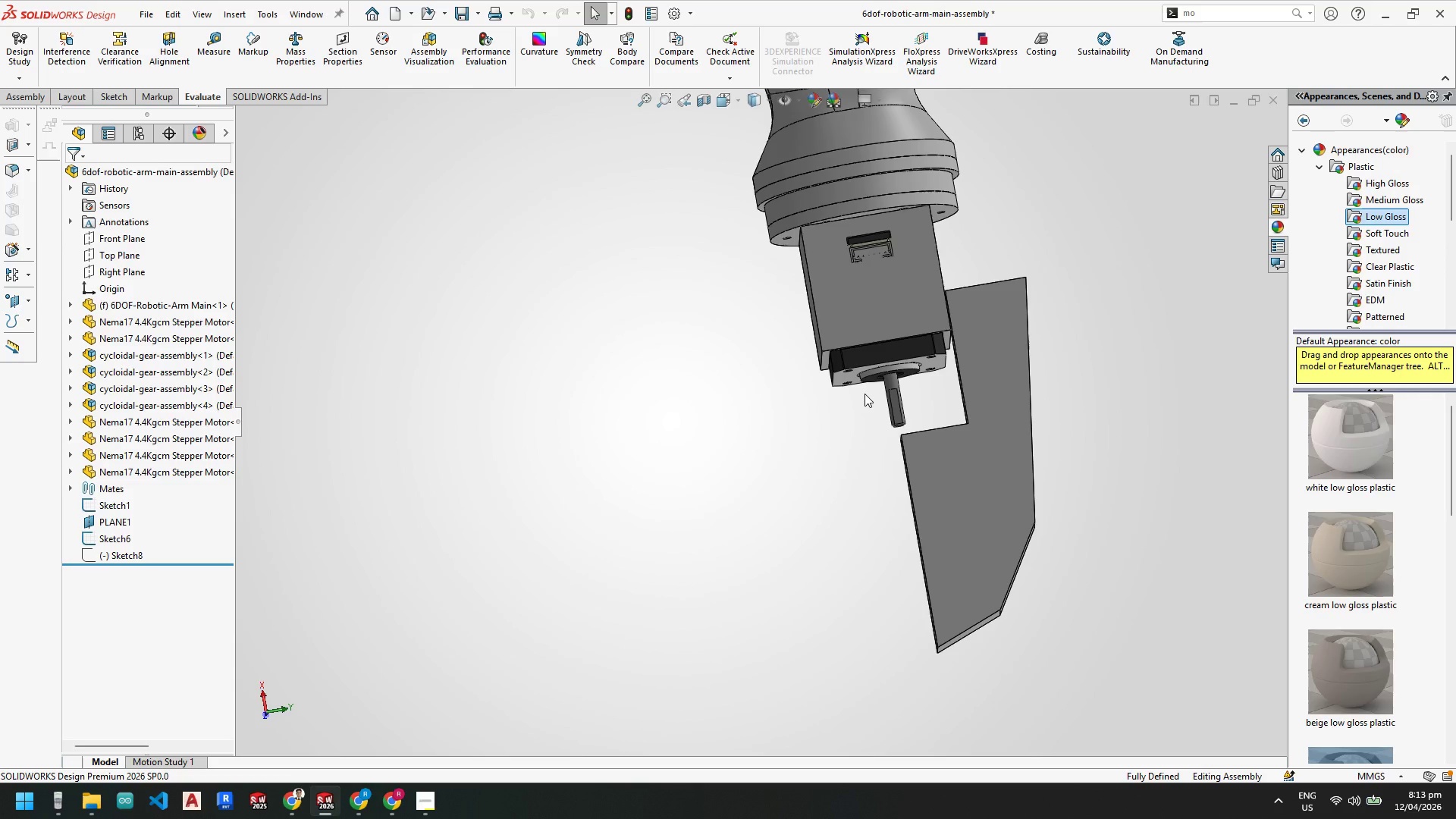 
left_click([296, 805])
 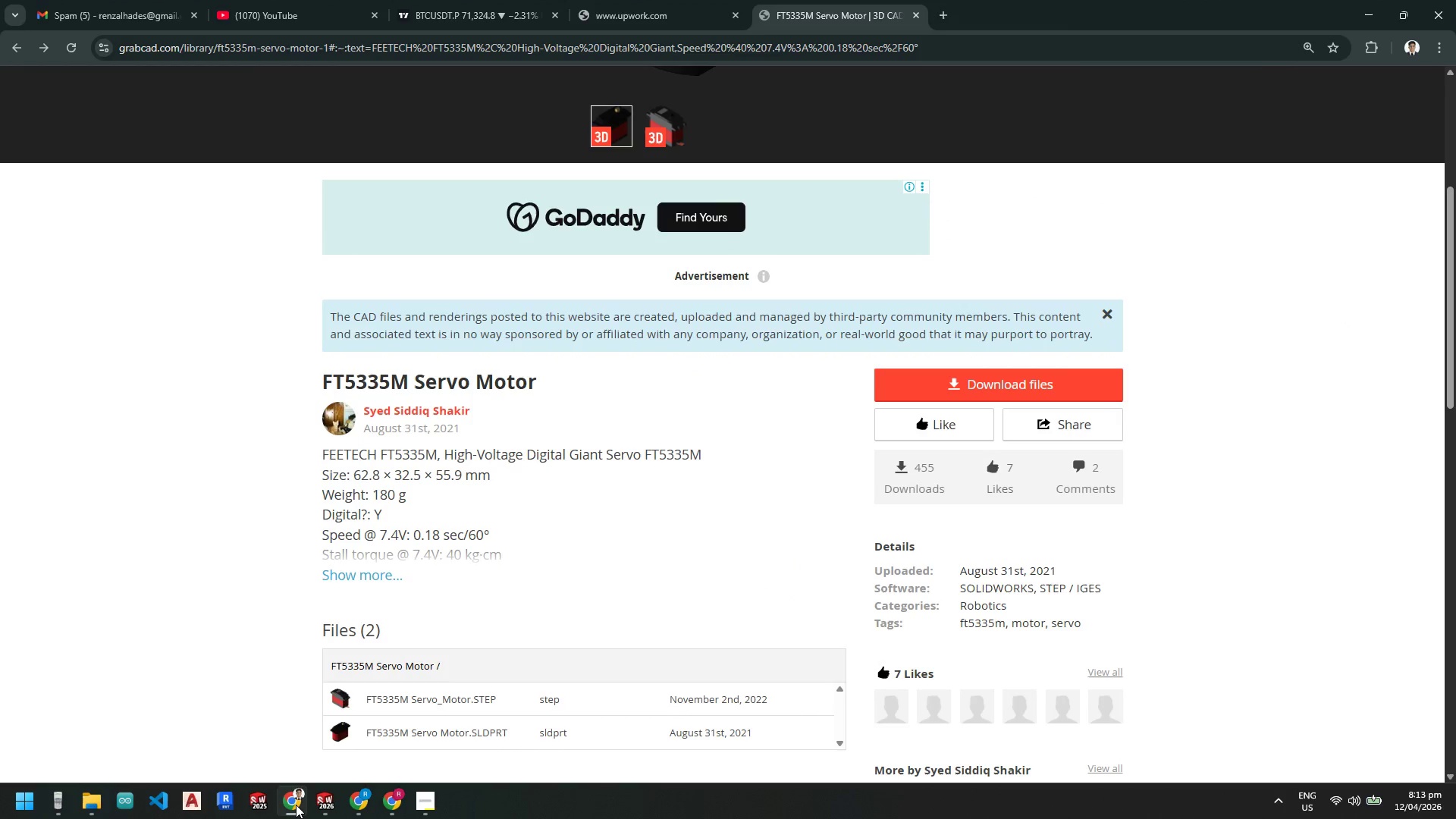 
left_click([296, 805])
 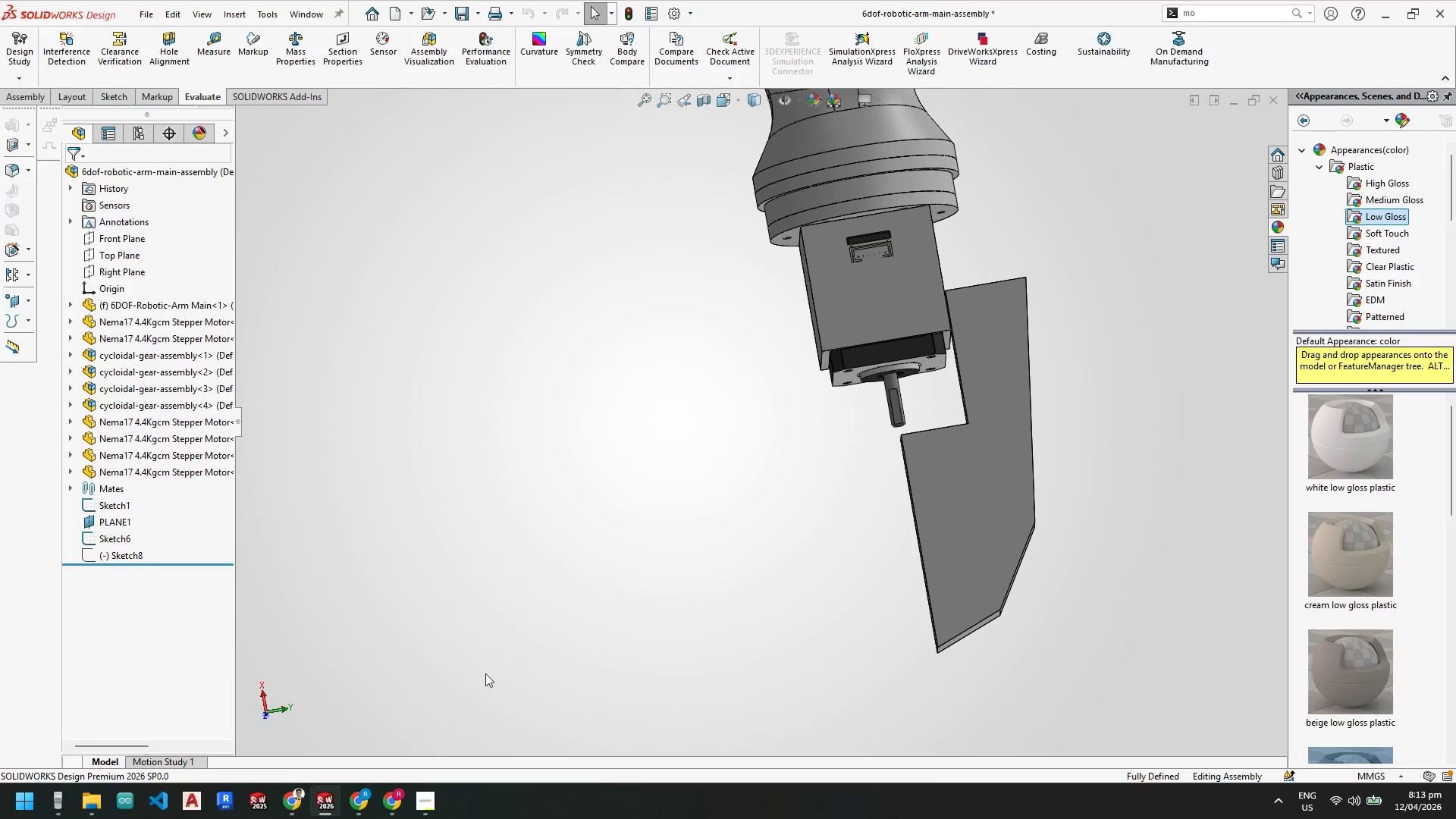 
left_click([292, 805])
 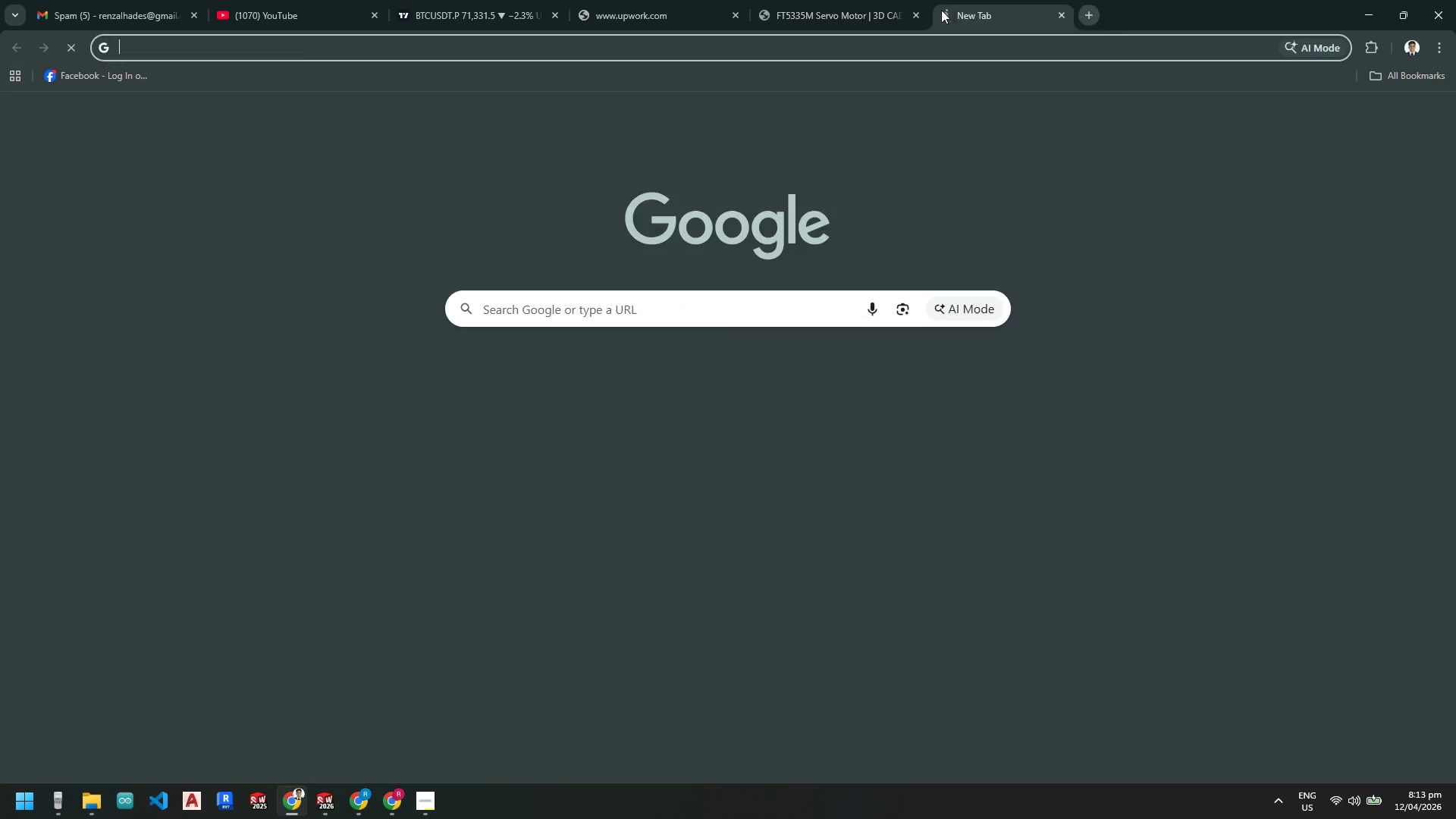 
type(gear)
 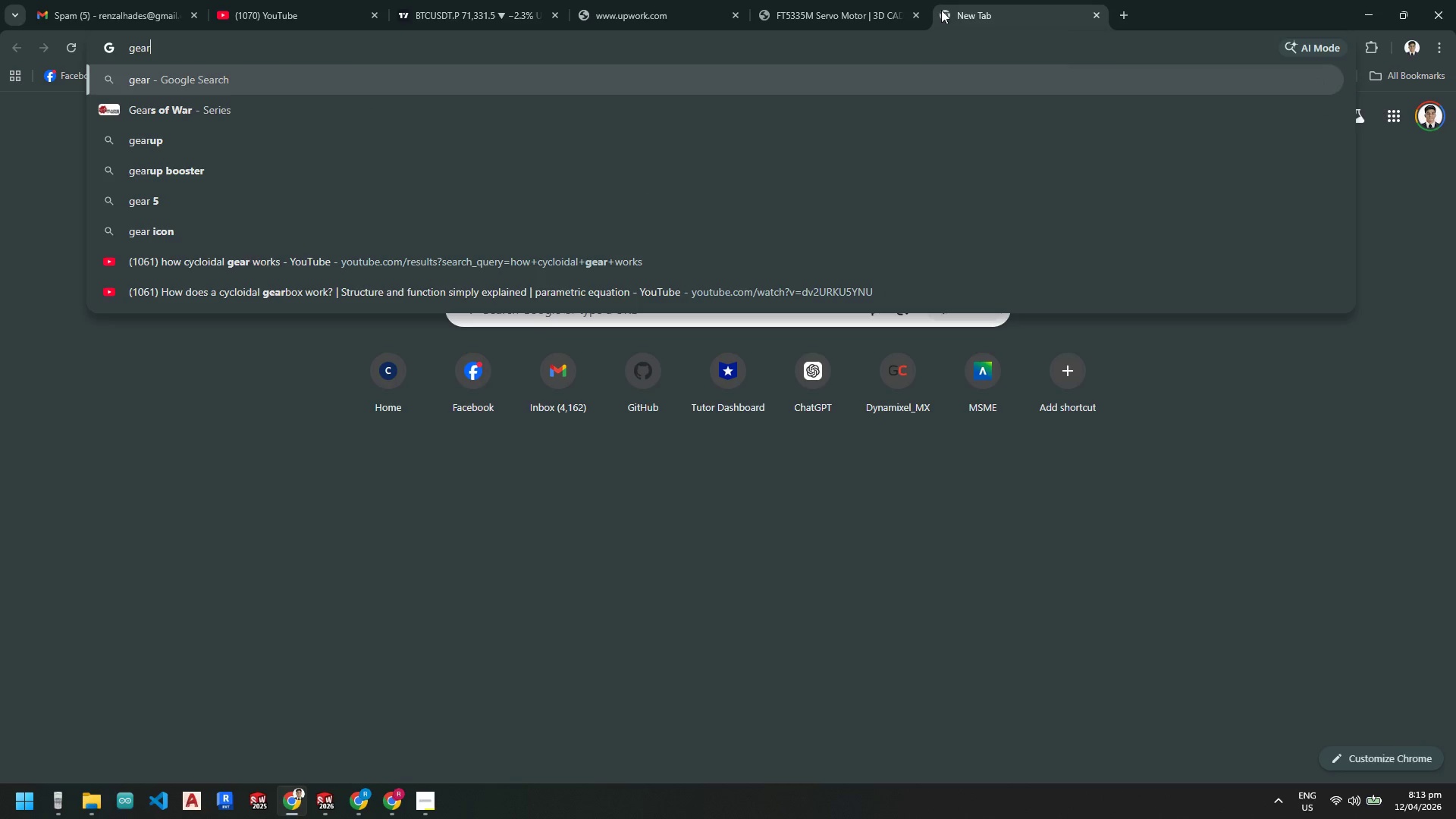 
key(Backspace)
key(Backspace)
key(Backspace)
key(Backspace)
key(Backspace)
type(mevi)
 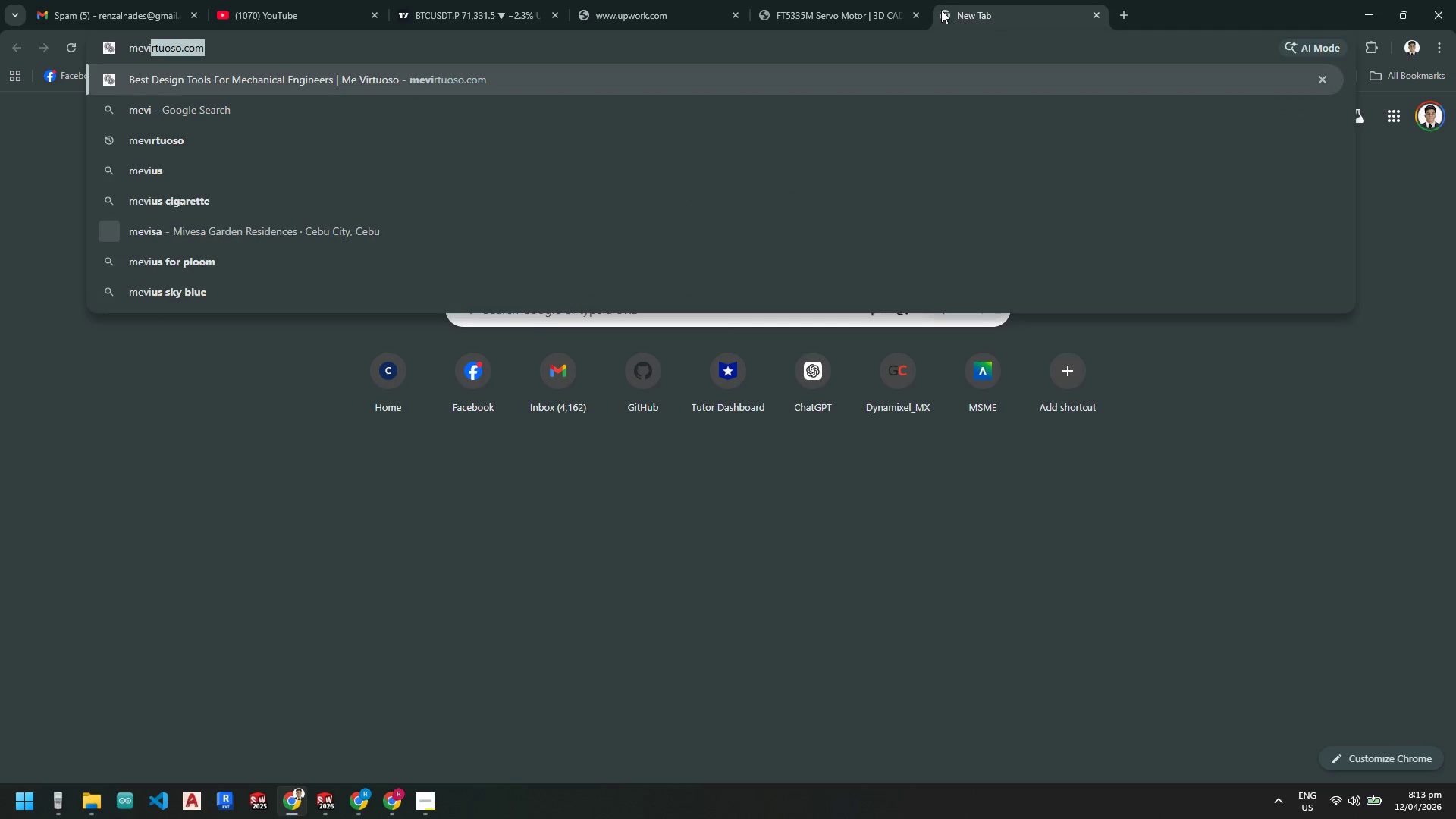 
key(Enter)
 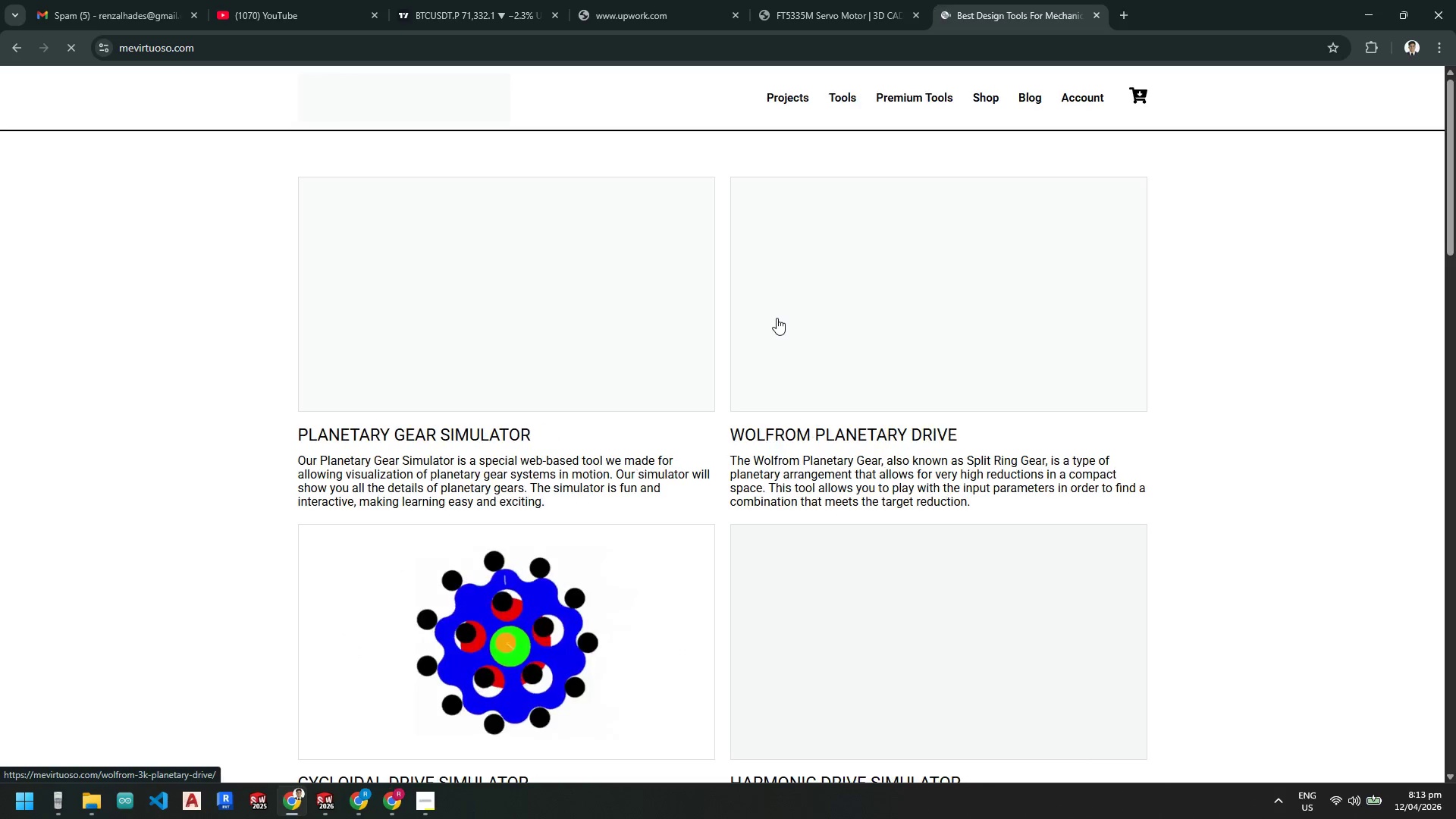 
wait(6.86)
 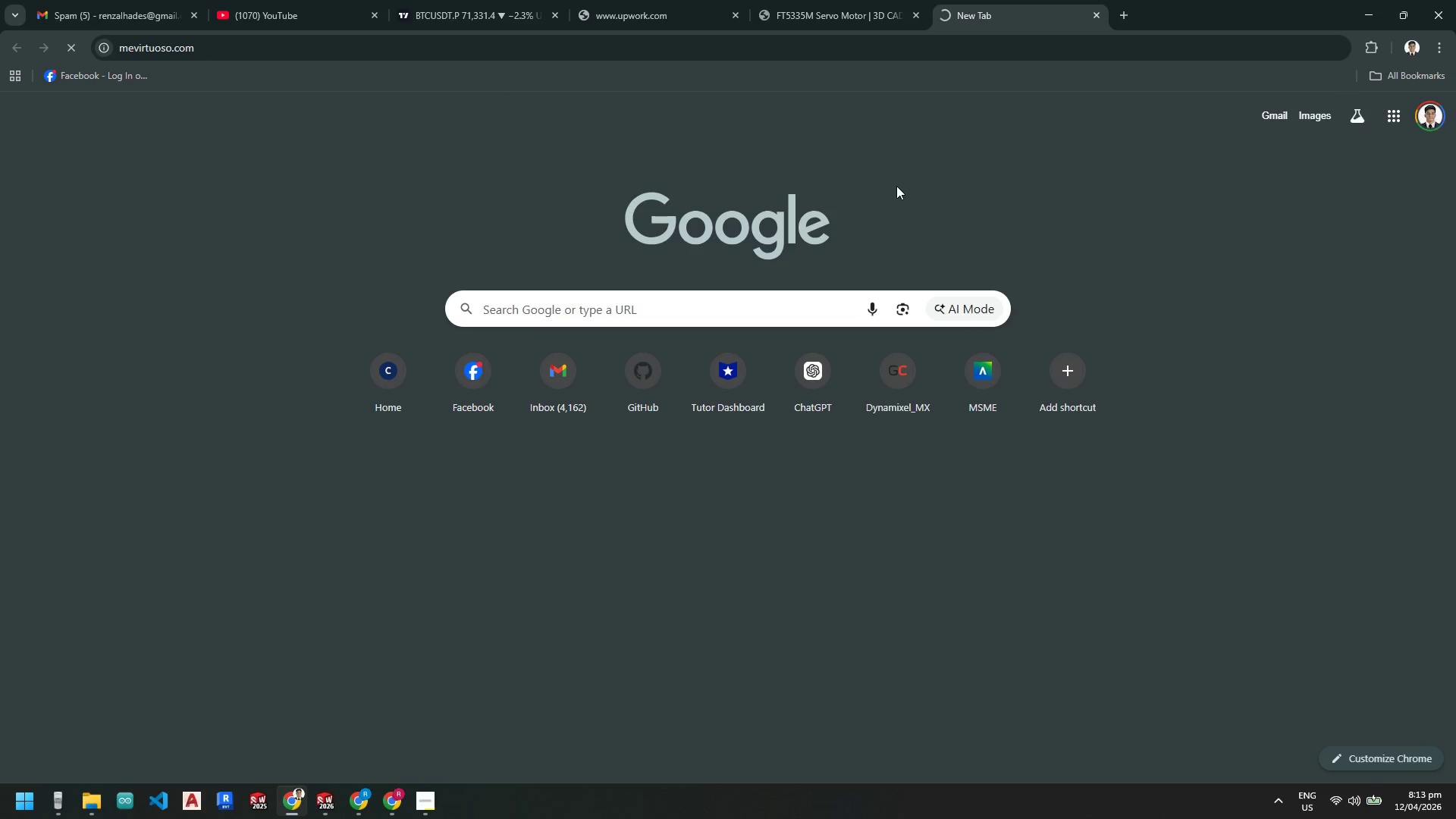 
scroll: coordinate [738, 377], scroll_direction: down, amount: 10.0
 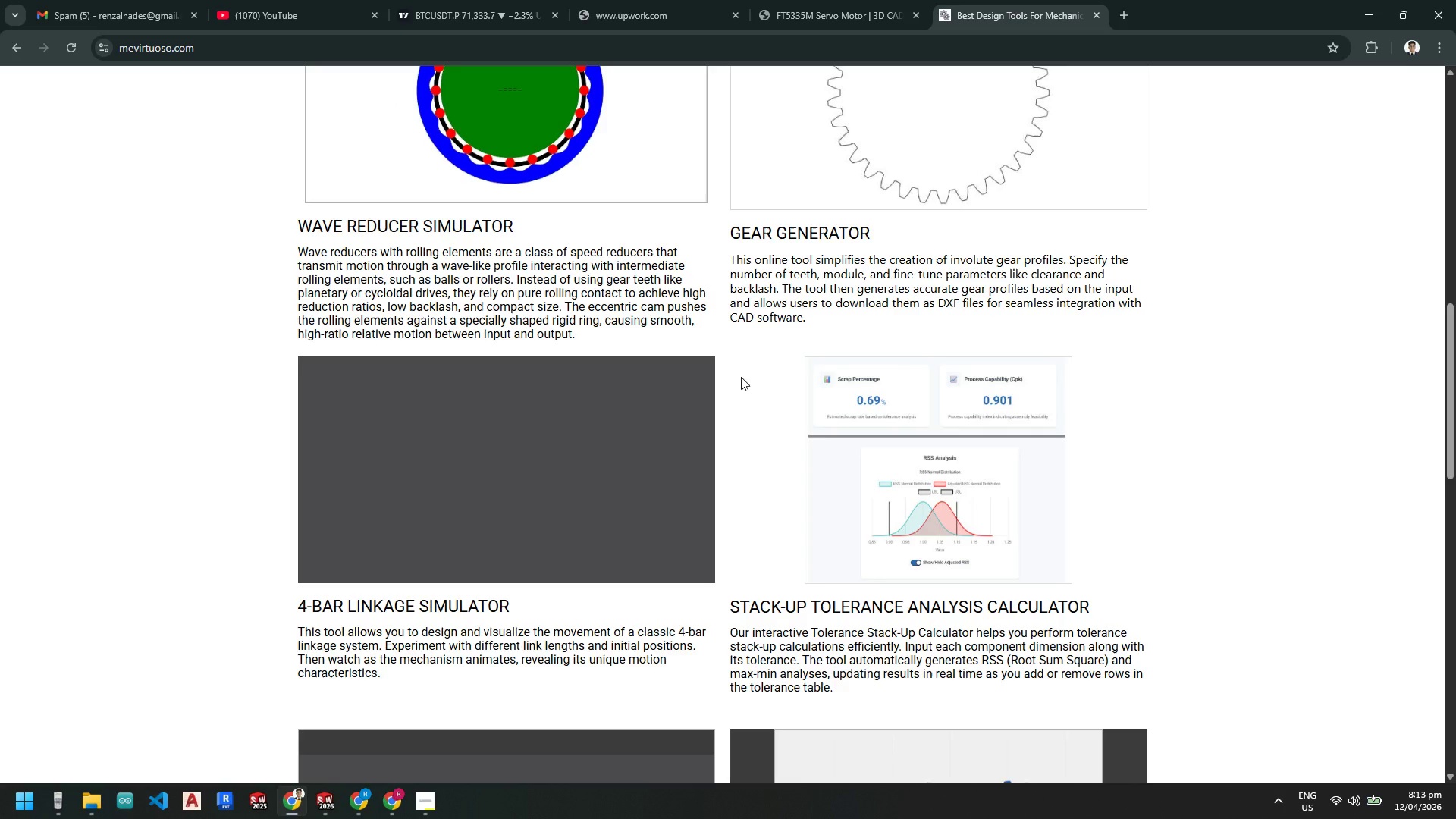 
scroll: coordinate [742, 377], scroll_direction: up, amount: 7.0
 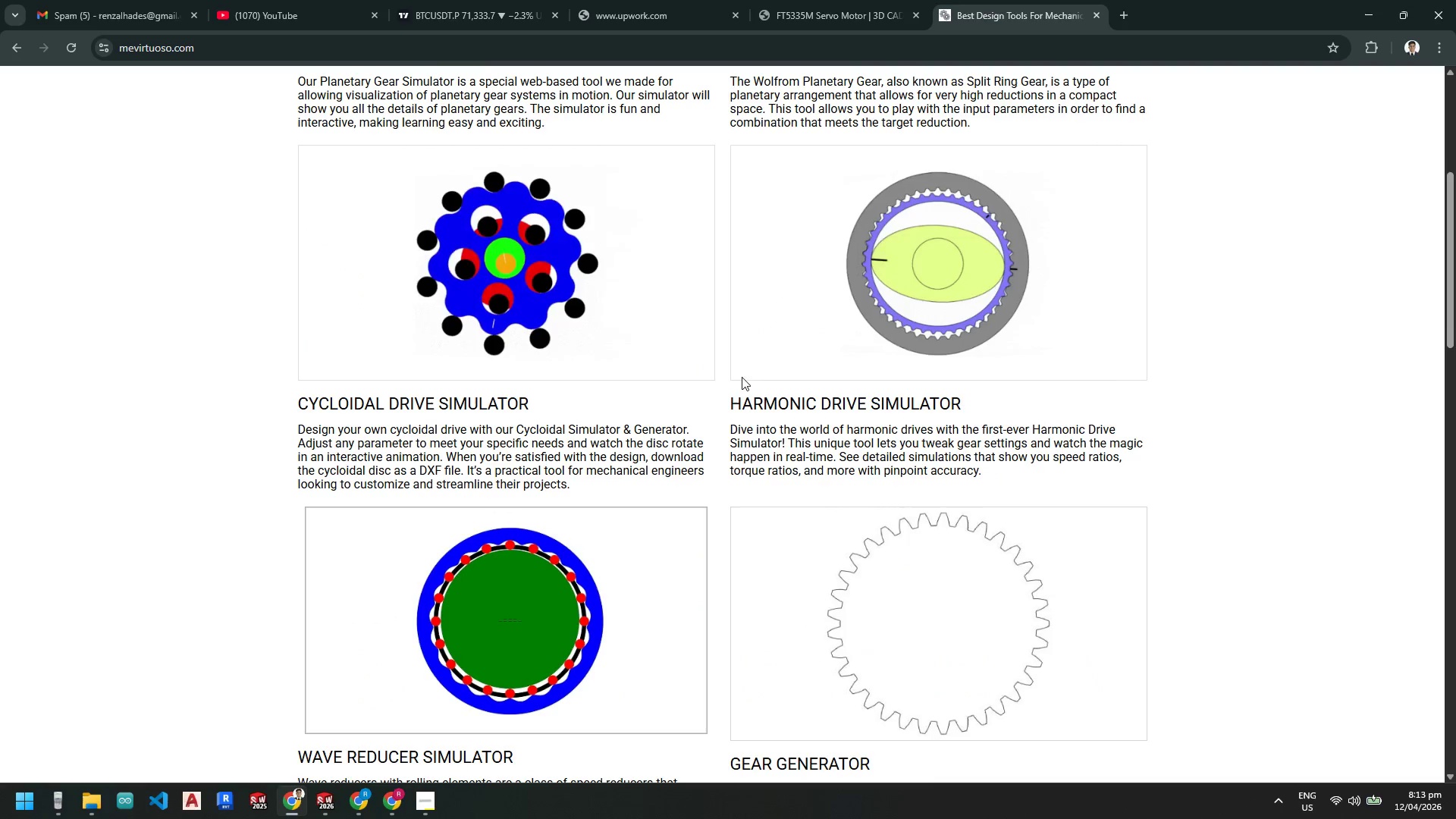 
scroll: coordinate [742, 377], scroll_direction: down, amount: 3.0
 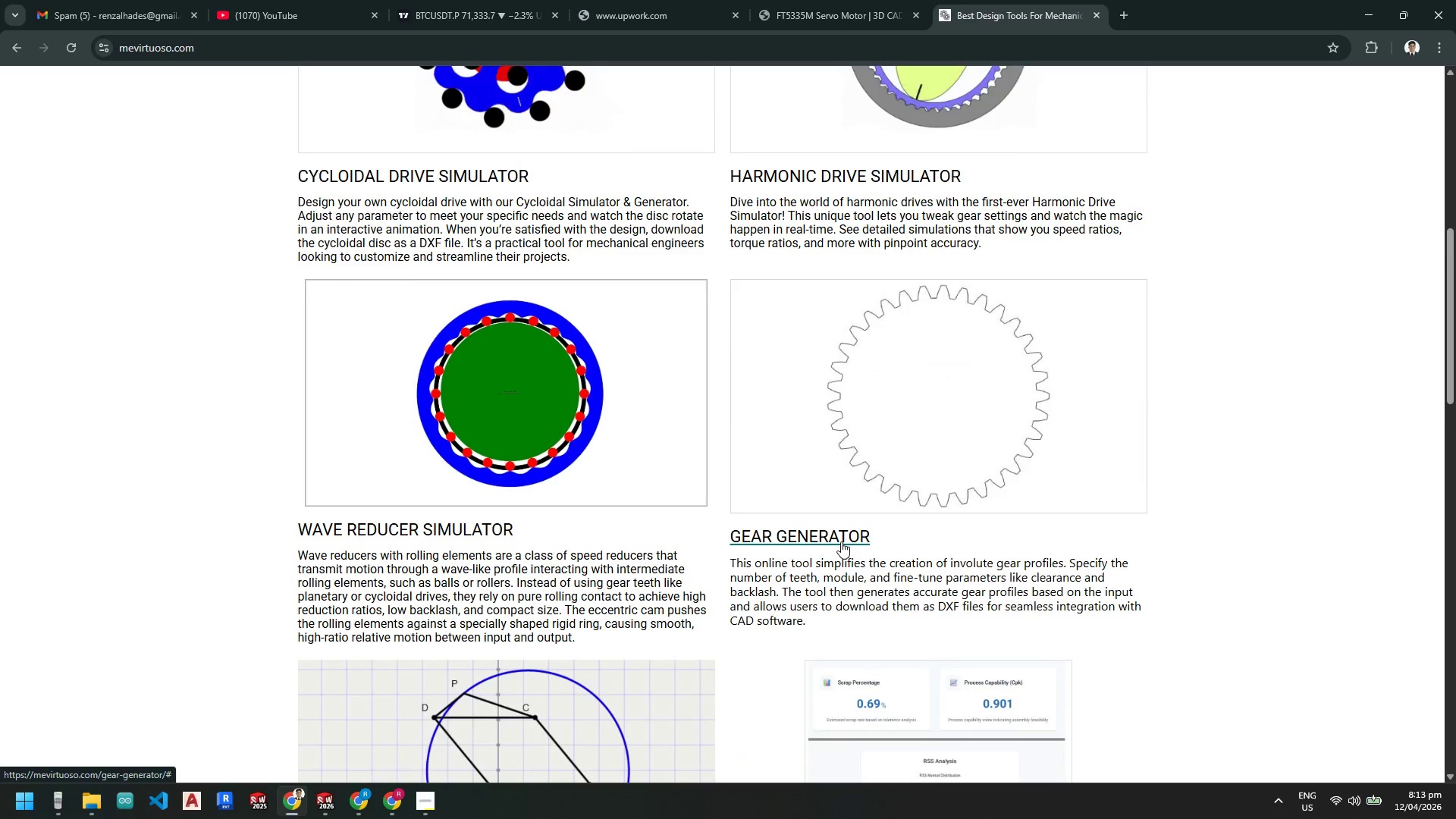 
left_click([841, 536])
 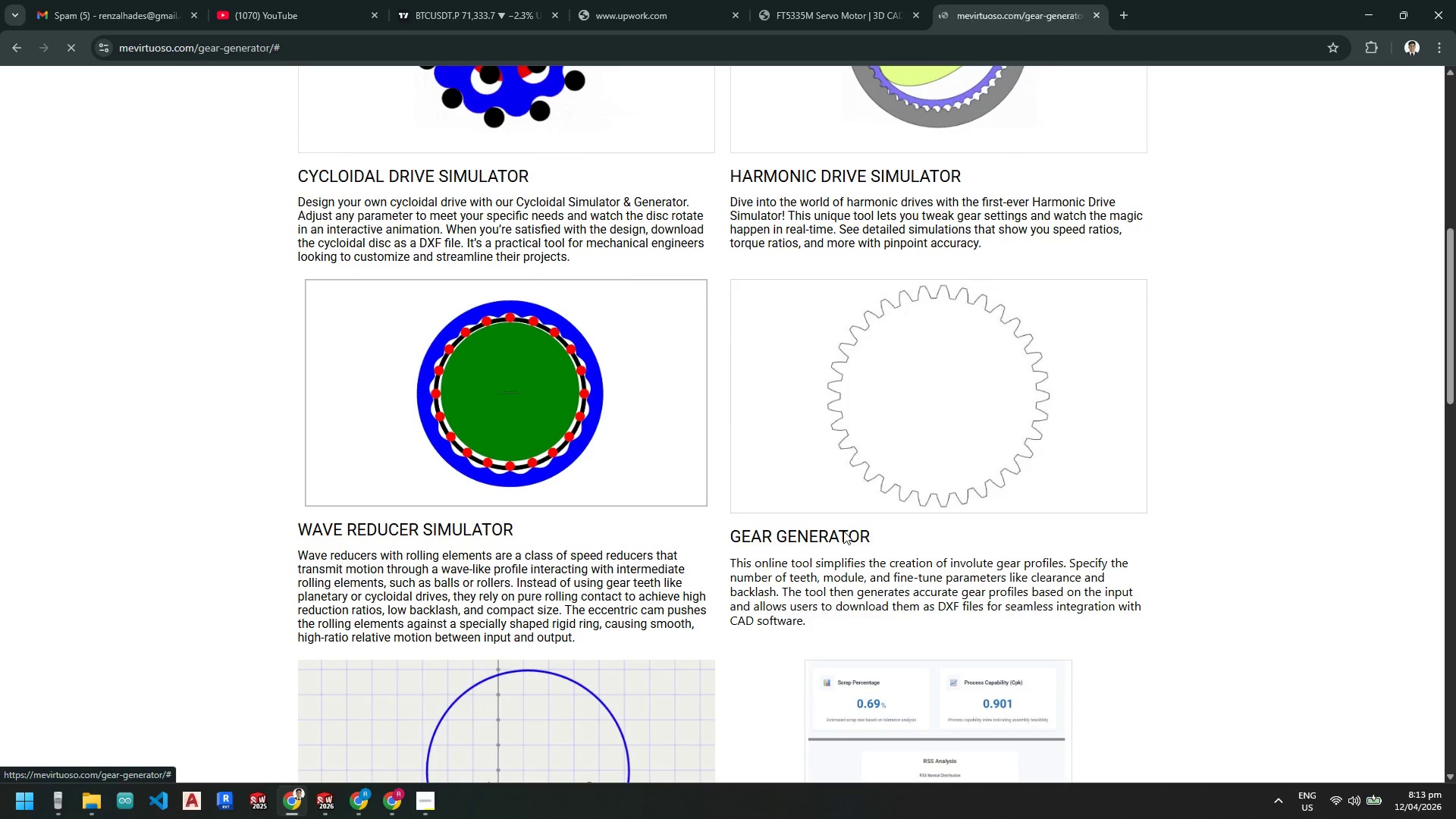 
mouse_move([844, 511])
 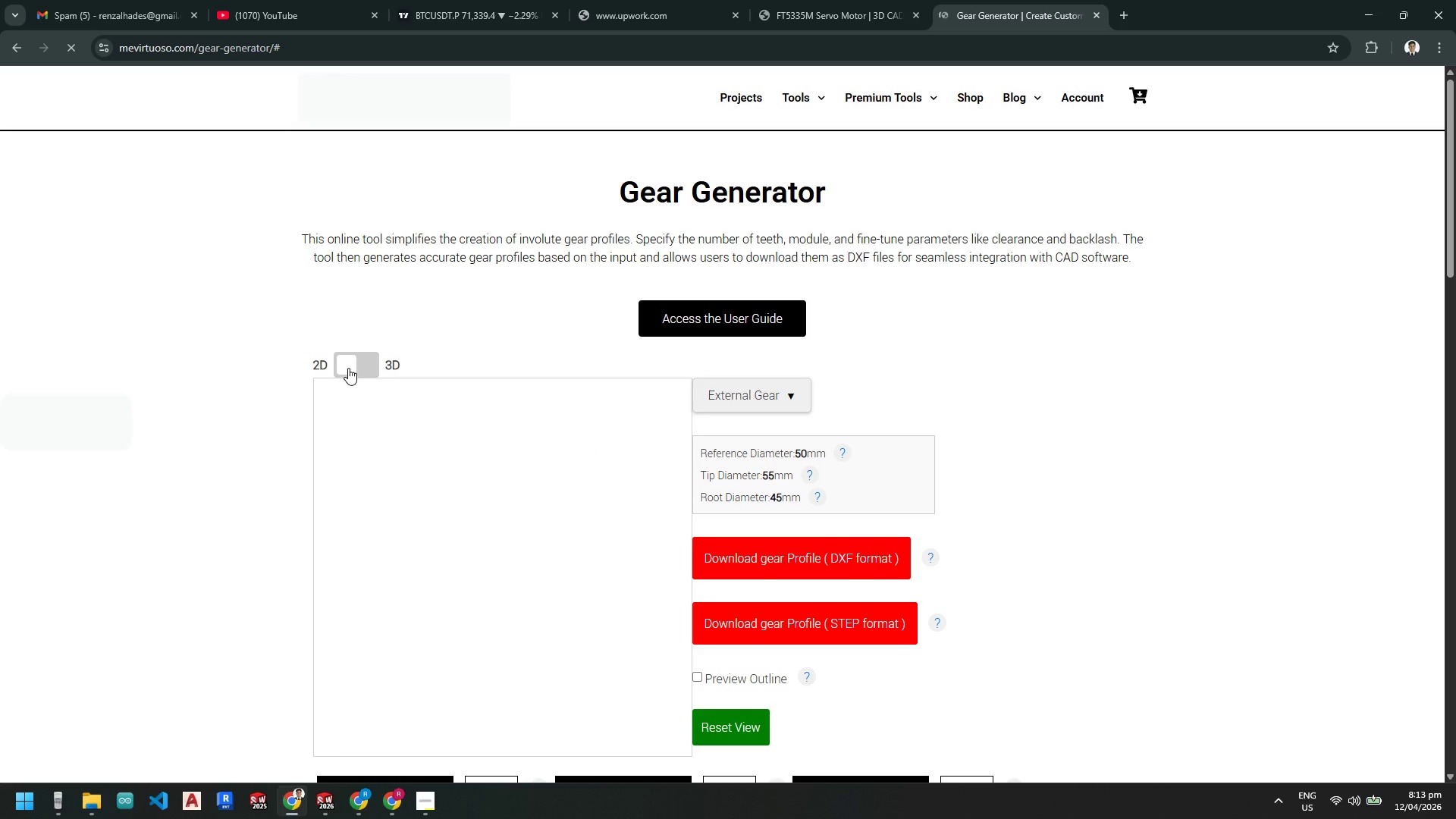 
scroll: coordinate [689, 454], scroll_direction: down, amount: 3.0
 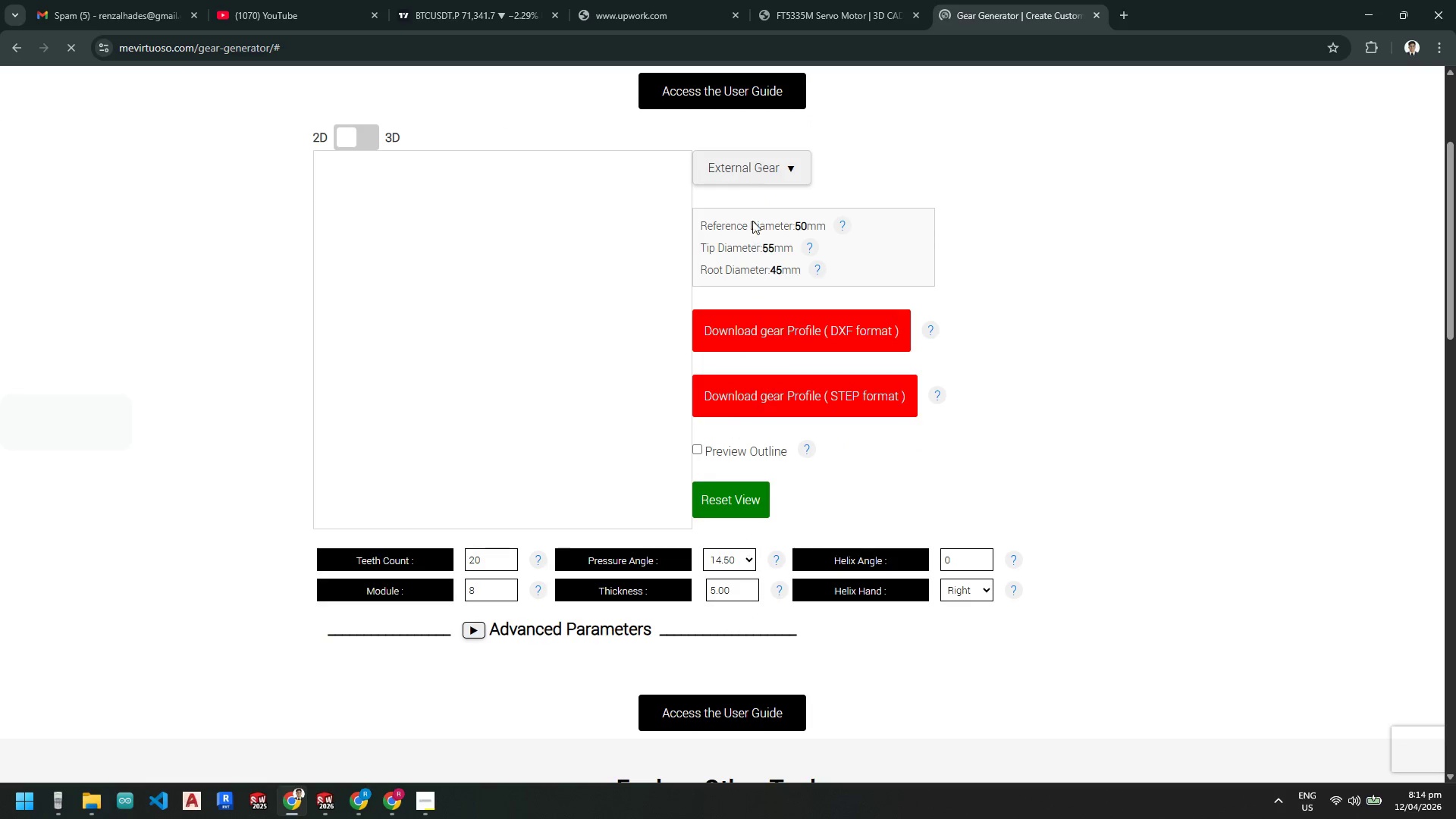 
left_click([757, 164])
 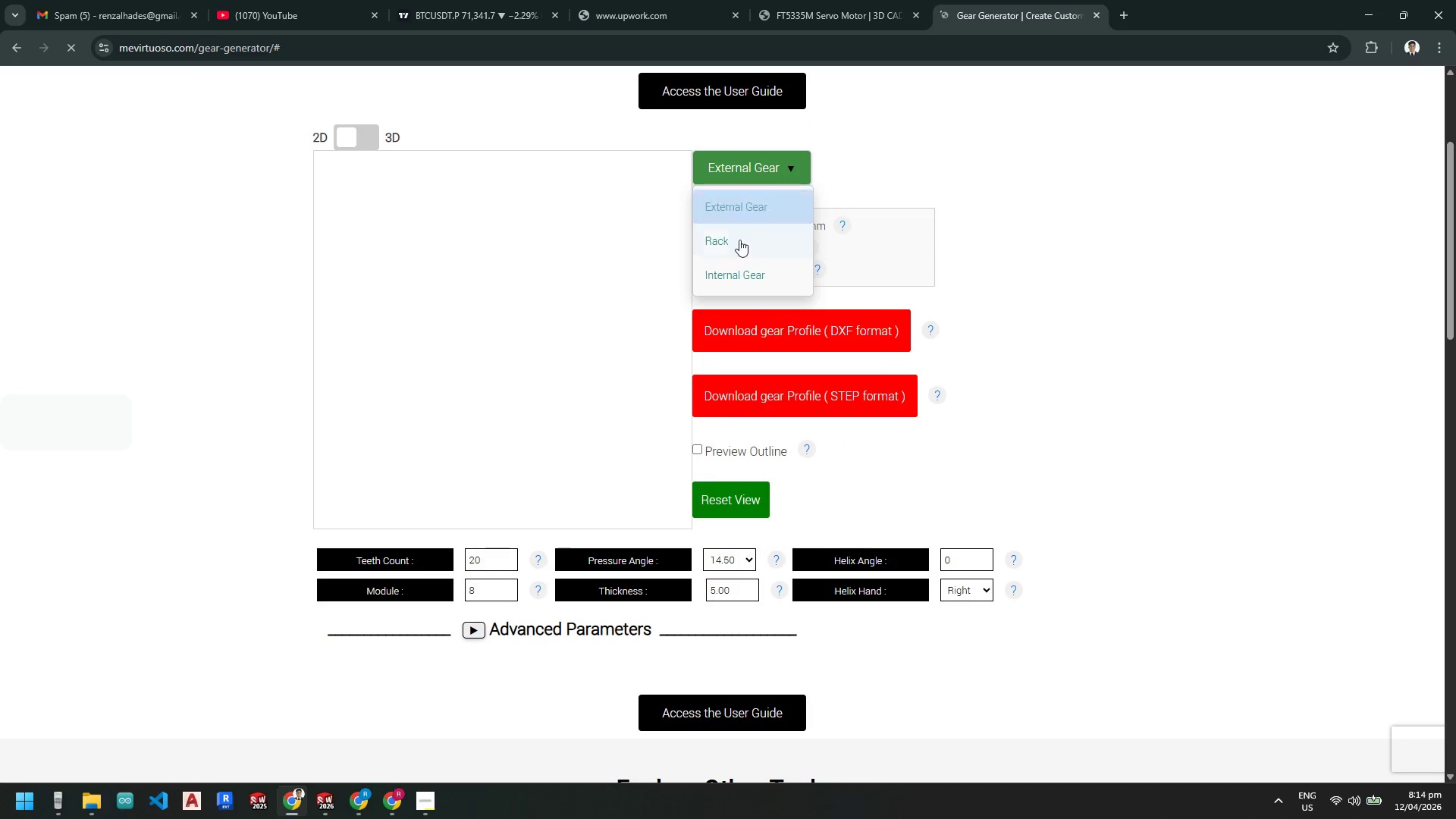 
left_click([739, 241])
 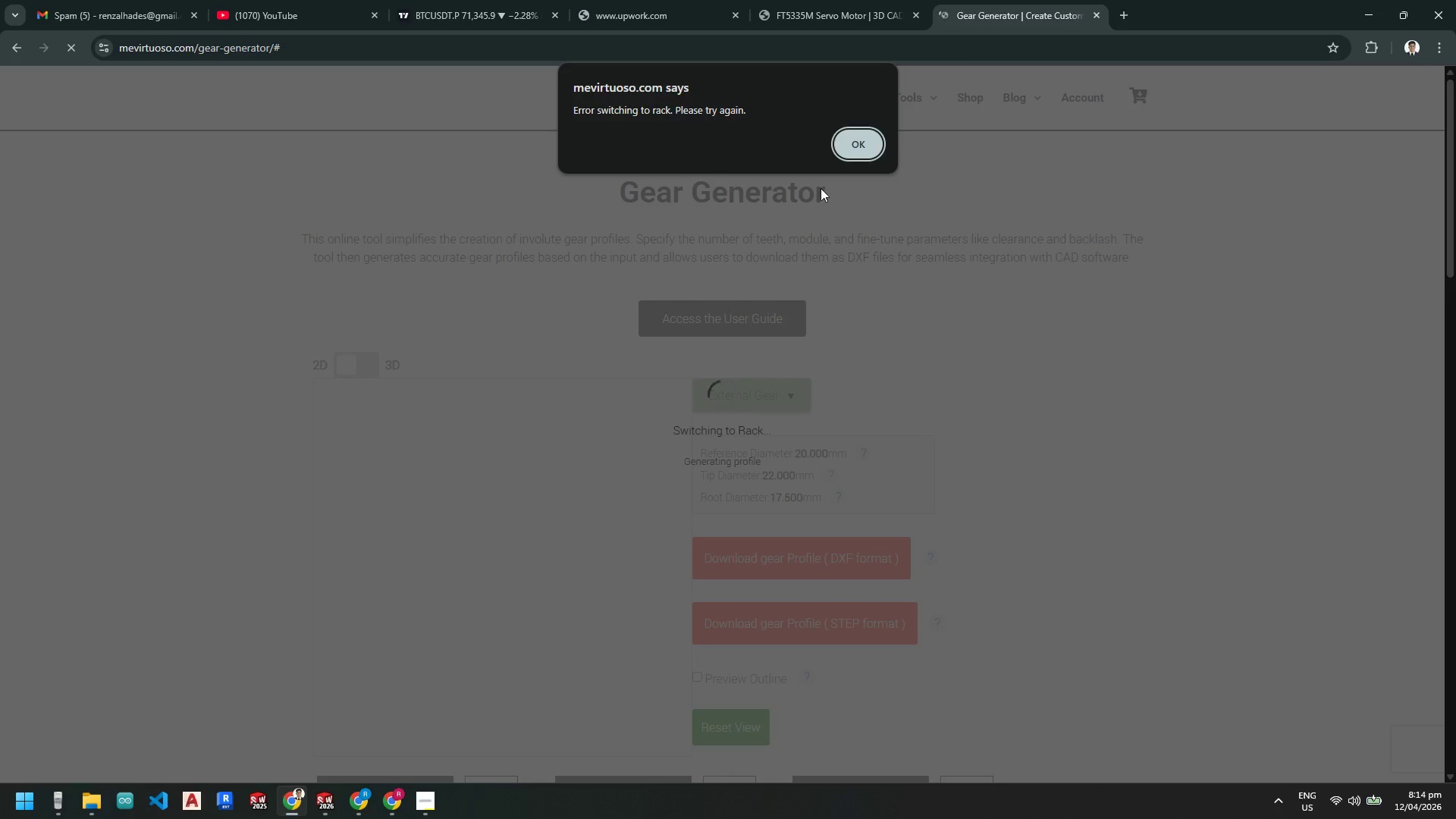 
left_click([848, 145])
 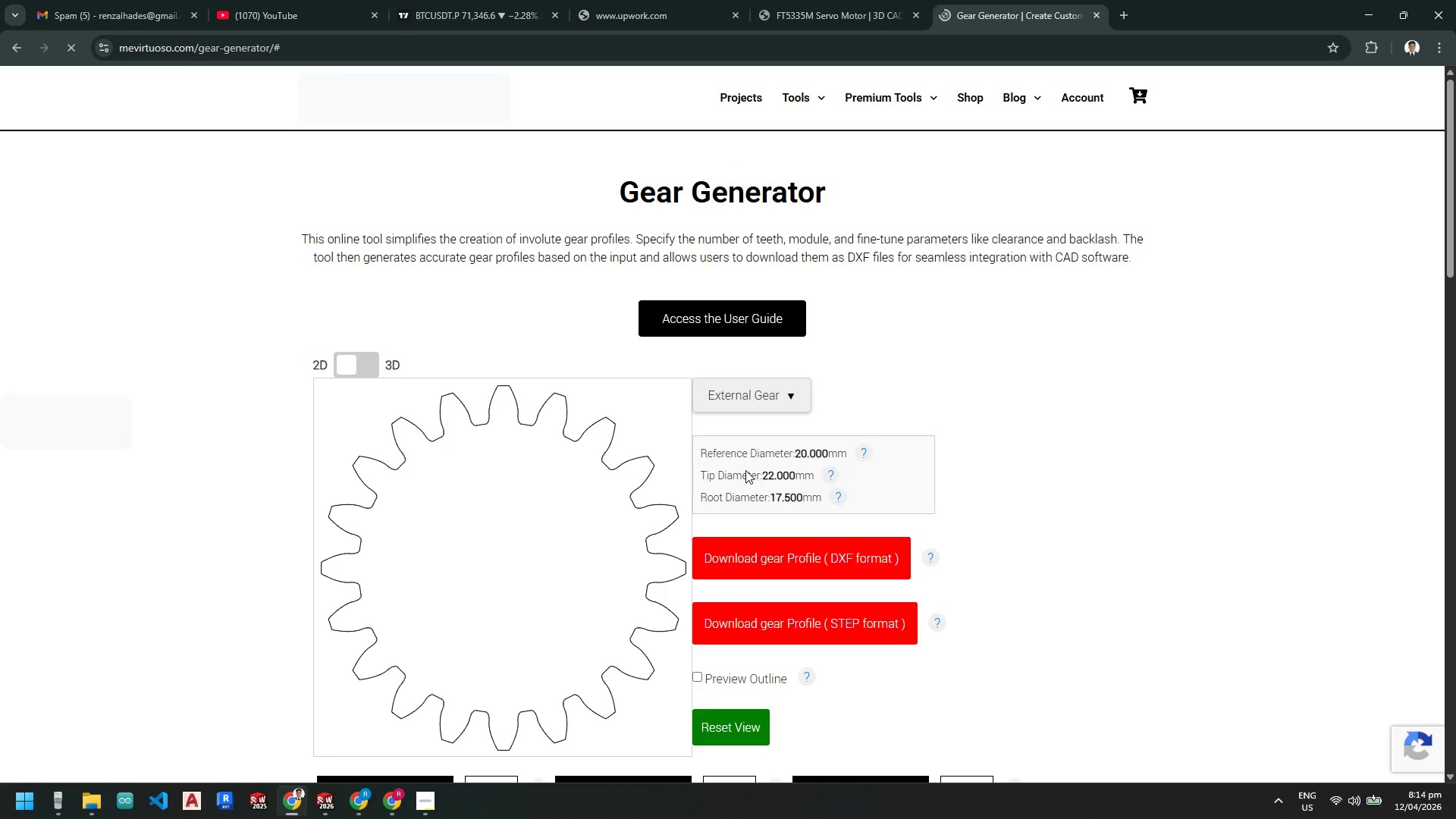 
left_click([744, 391])
 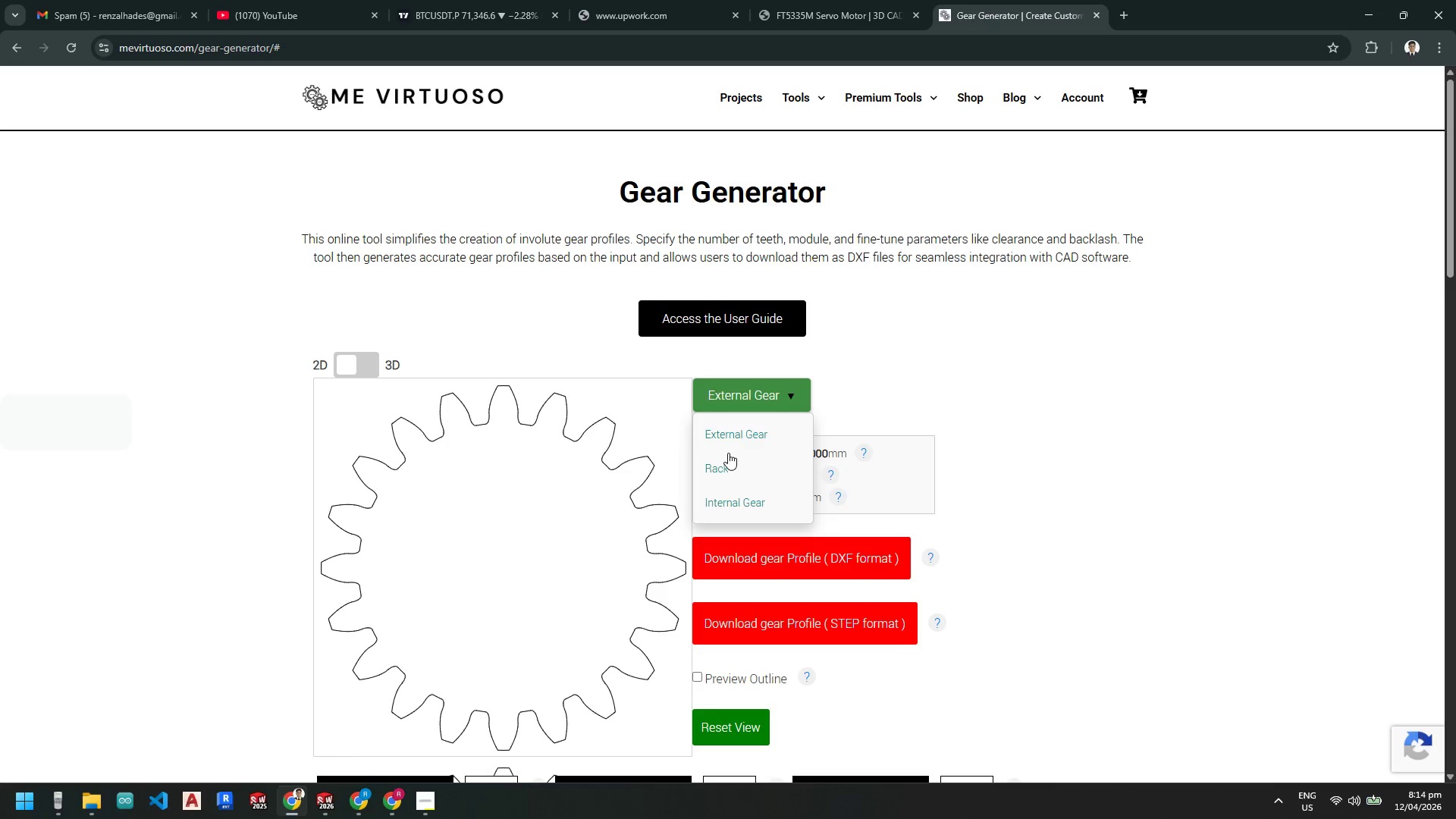 
left_click([725, 462])
 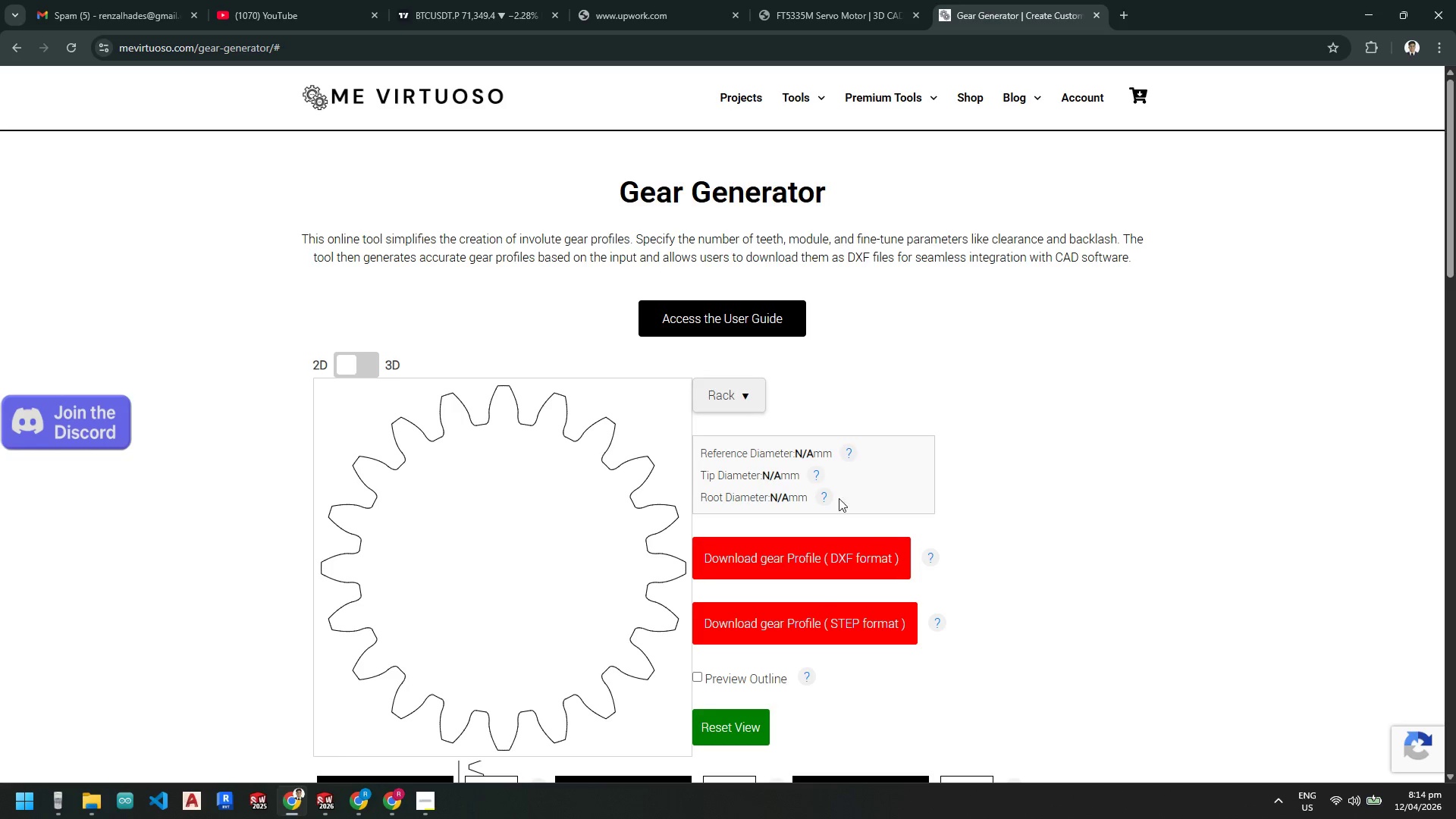 
scroll: coordinate [811, 529], scroll_direction: down, amount: 2.0
 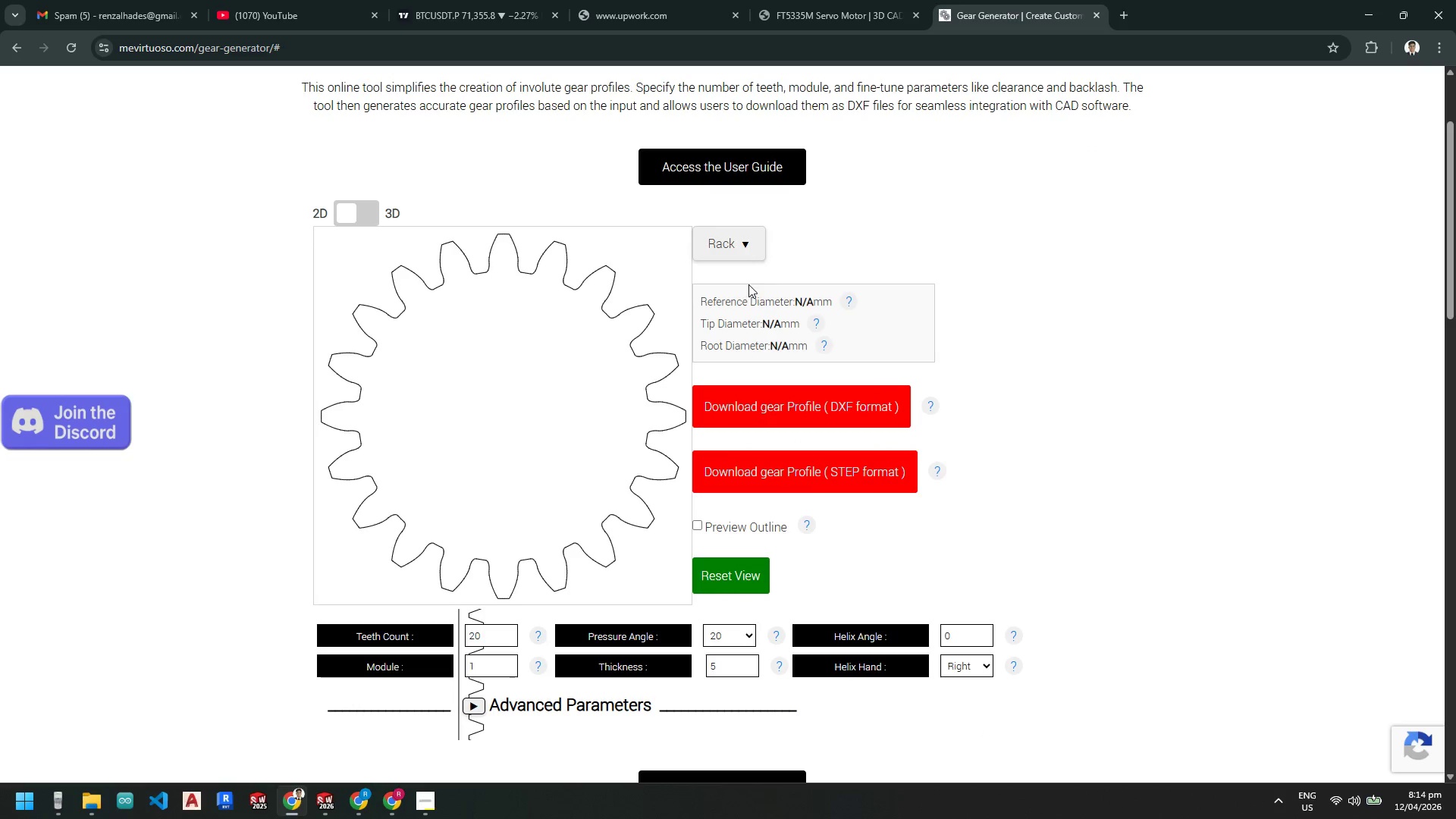 
wait(5.4)
 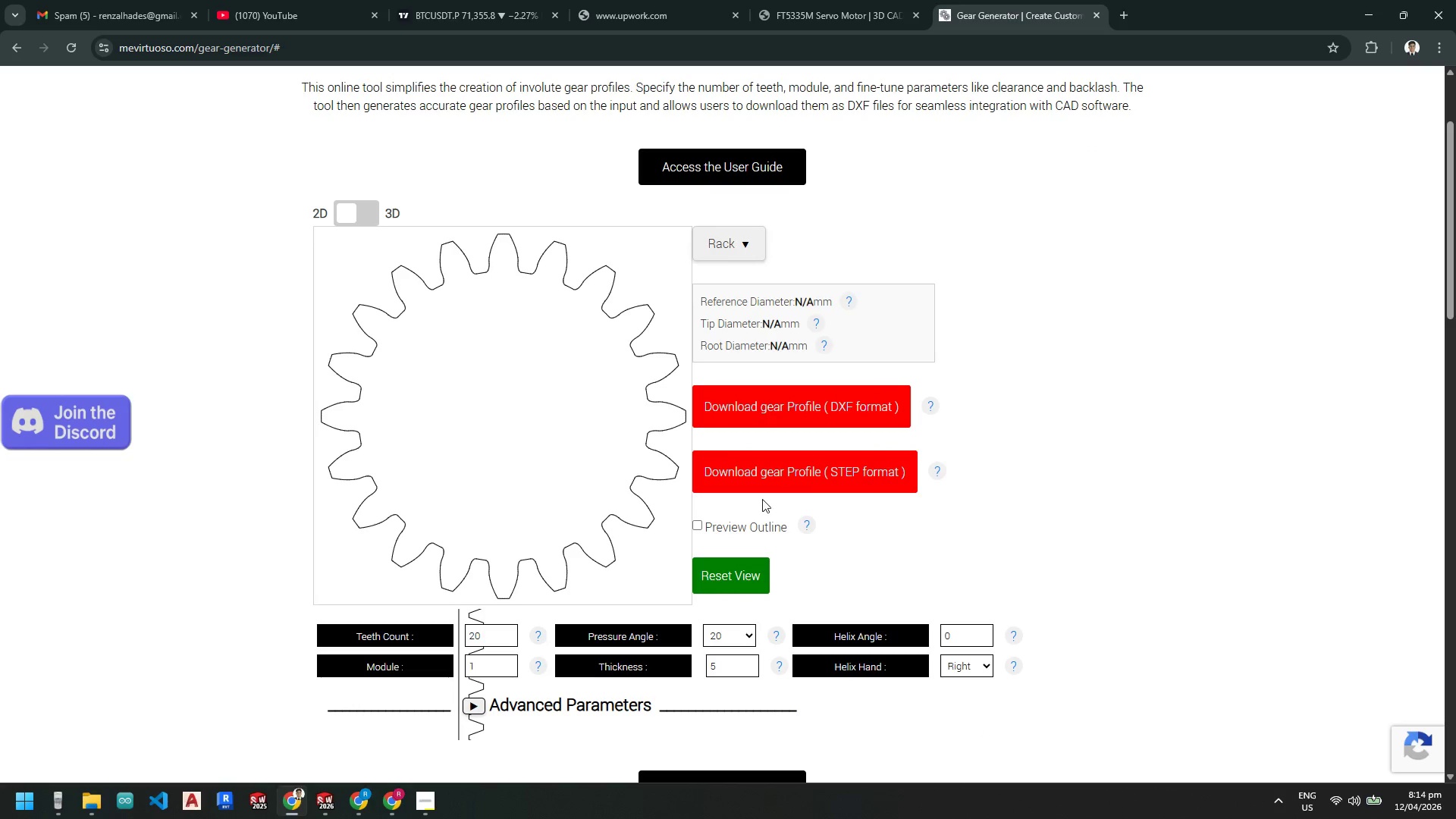 
scroll: coordinate [514, 604], scroll_direction: down, amount: 4.0
 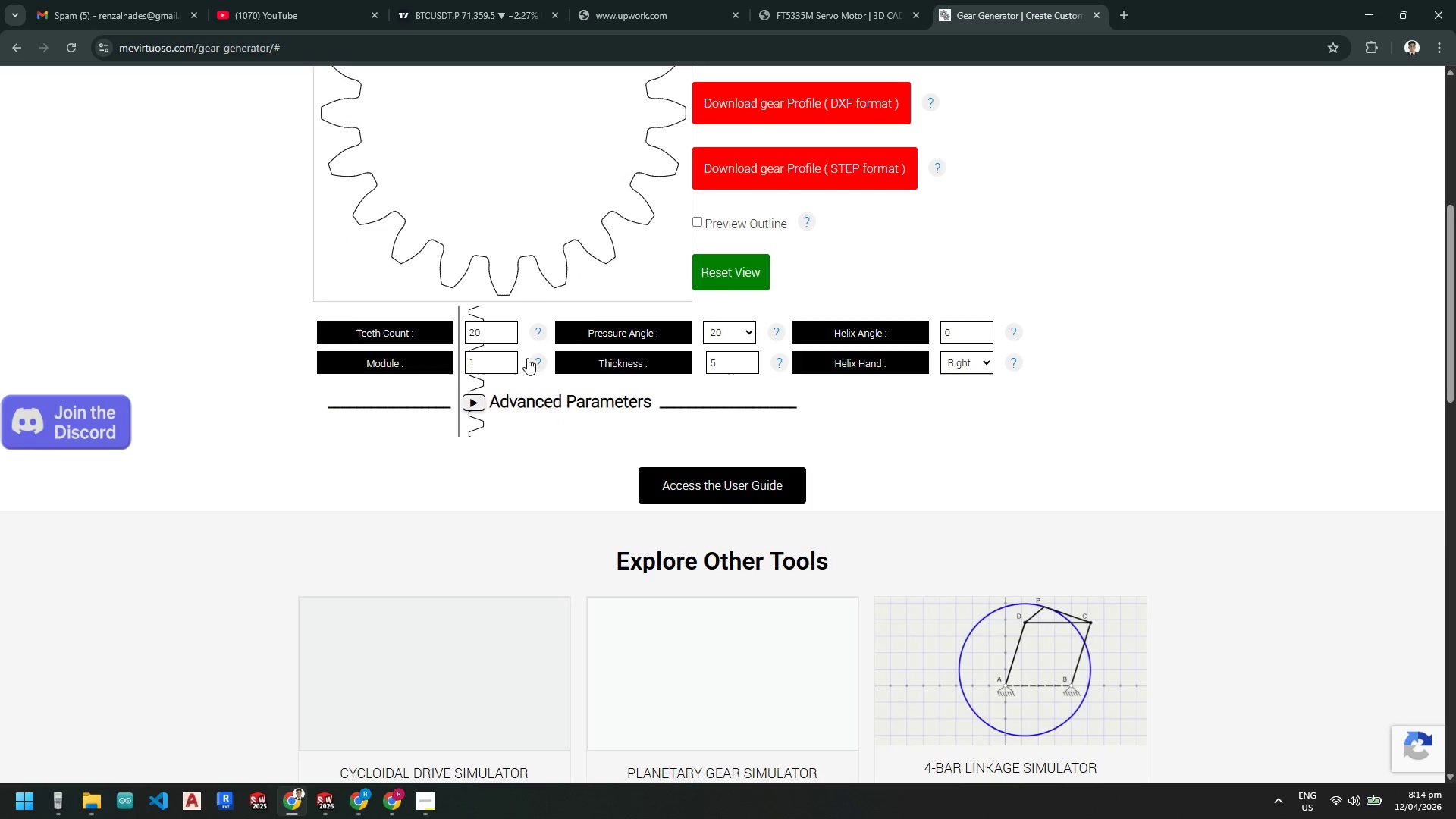 
scroll: coordinate [642, 428], scroll_direction: up, amount: 3.0
 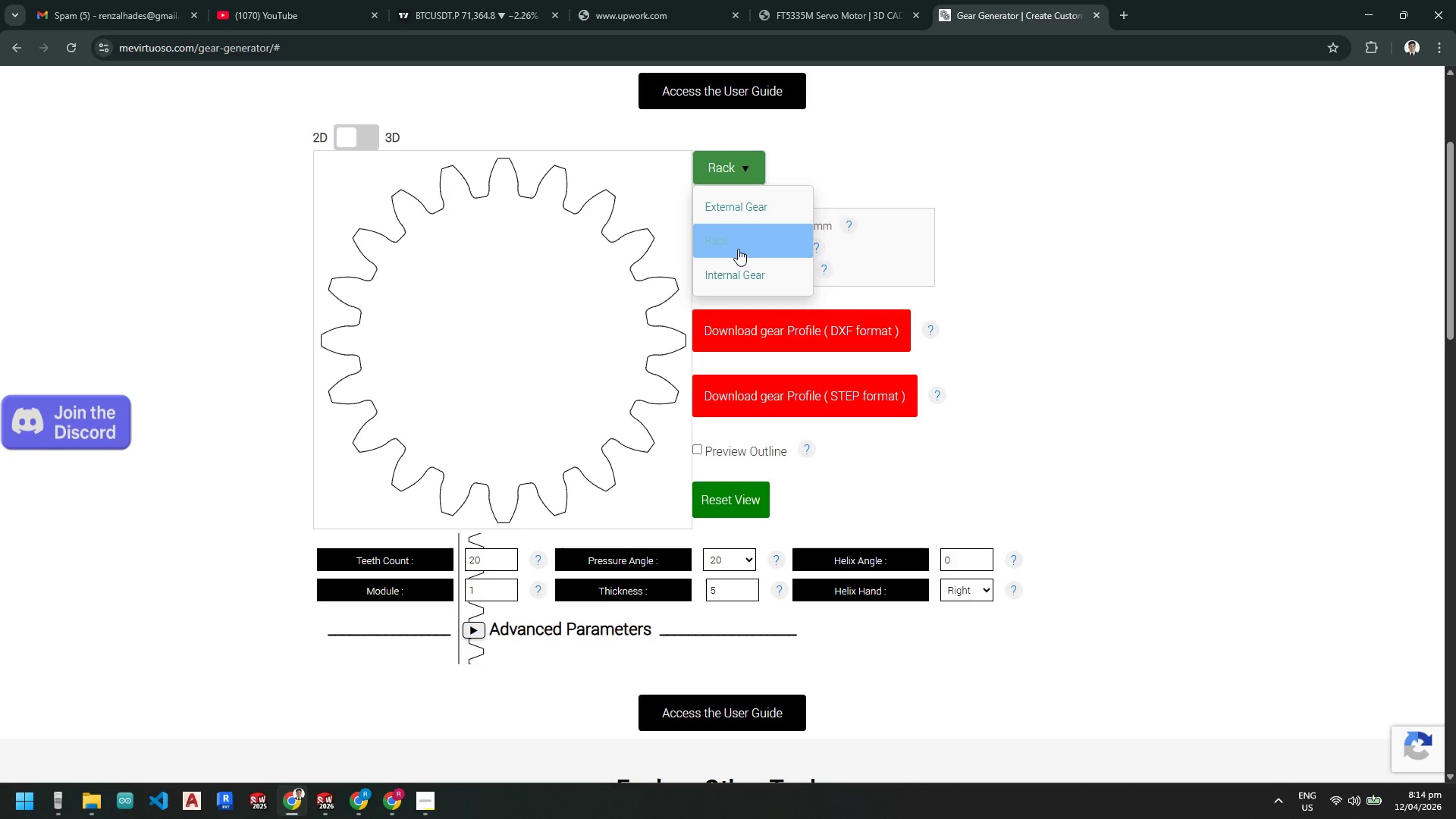 
left_click([731, 247])
 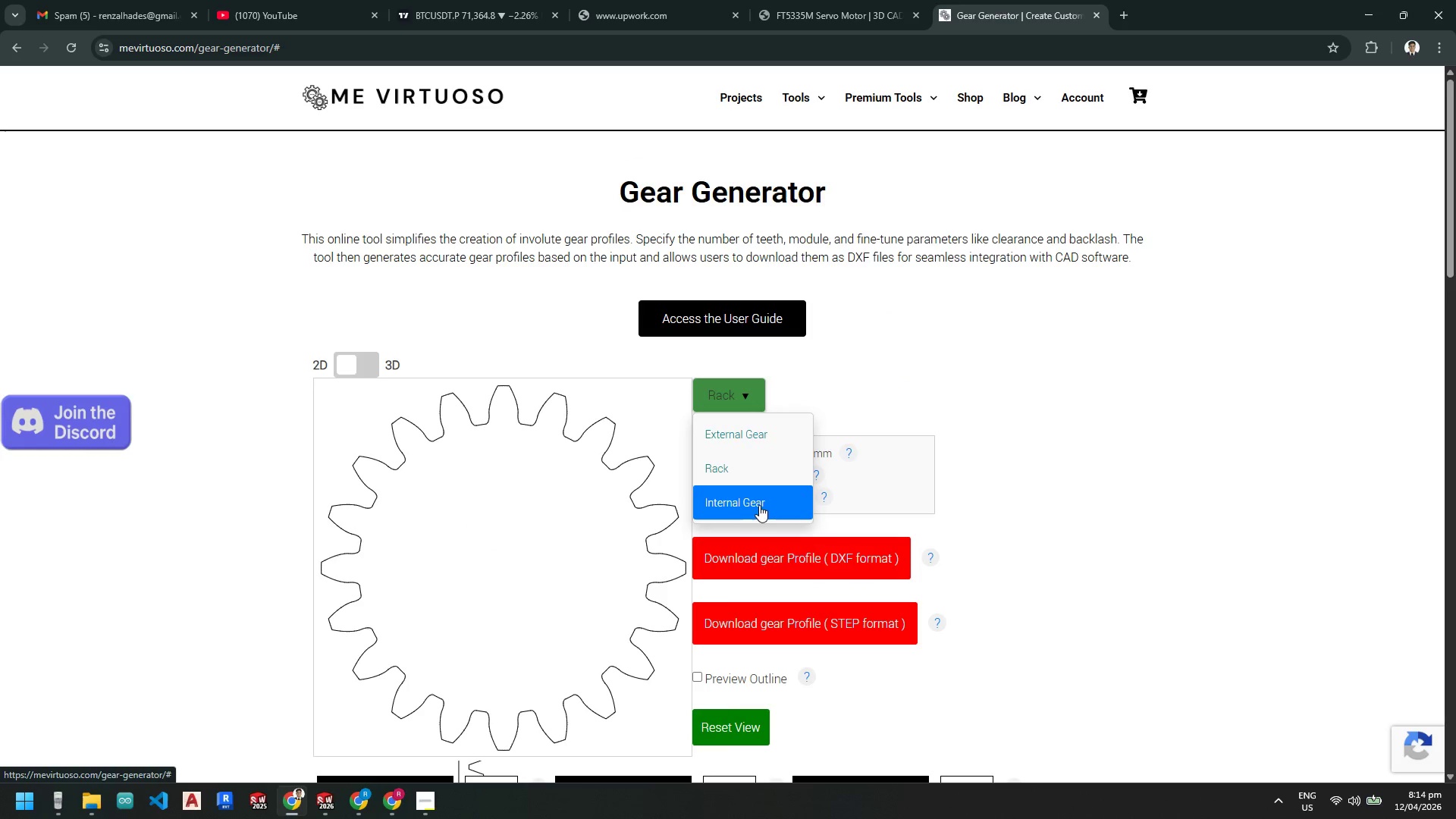 
left_click([1160, 519])
 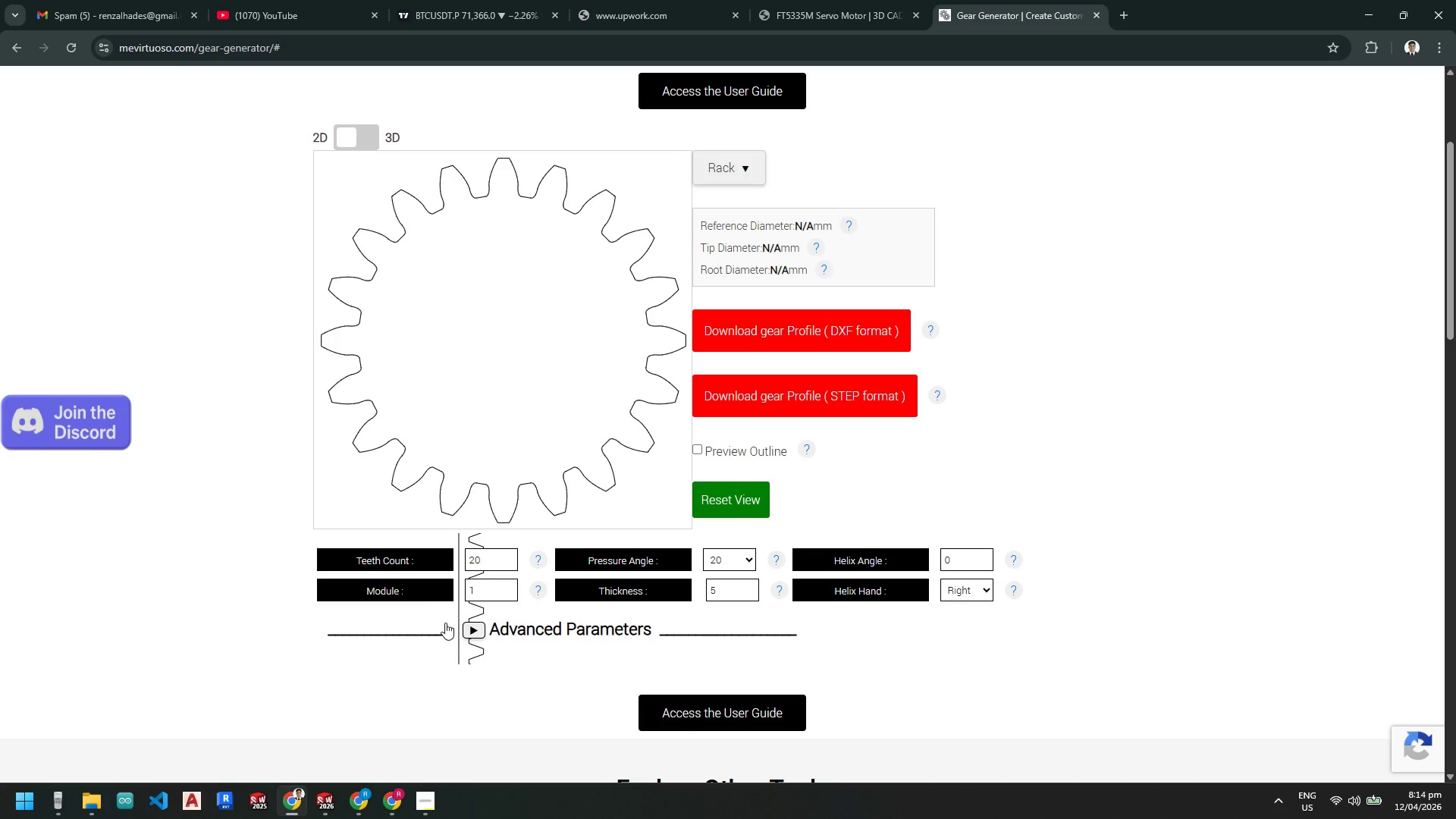 
scroll: coordinate [1186, 537], scroll_direction: down, amount: 3.0
 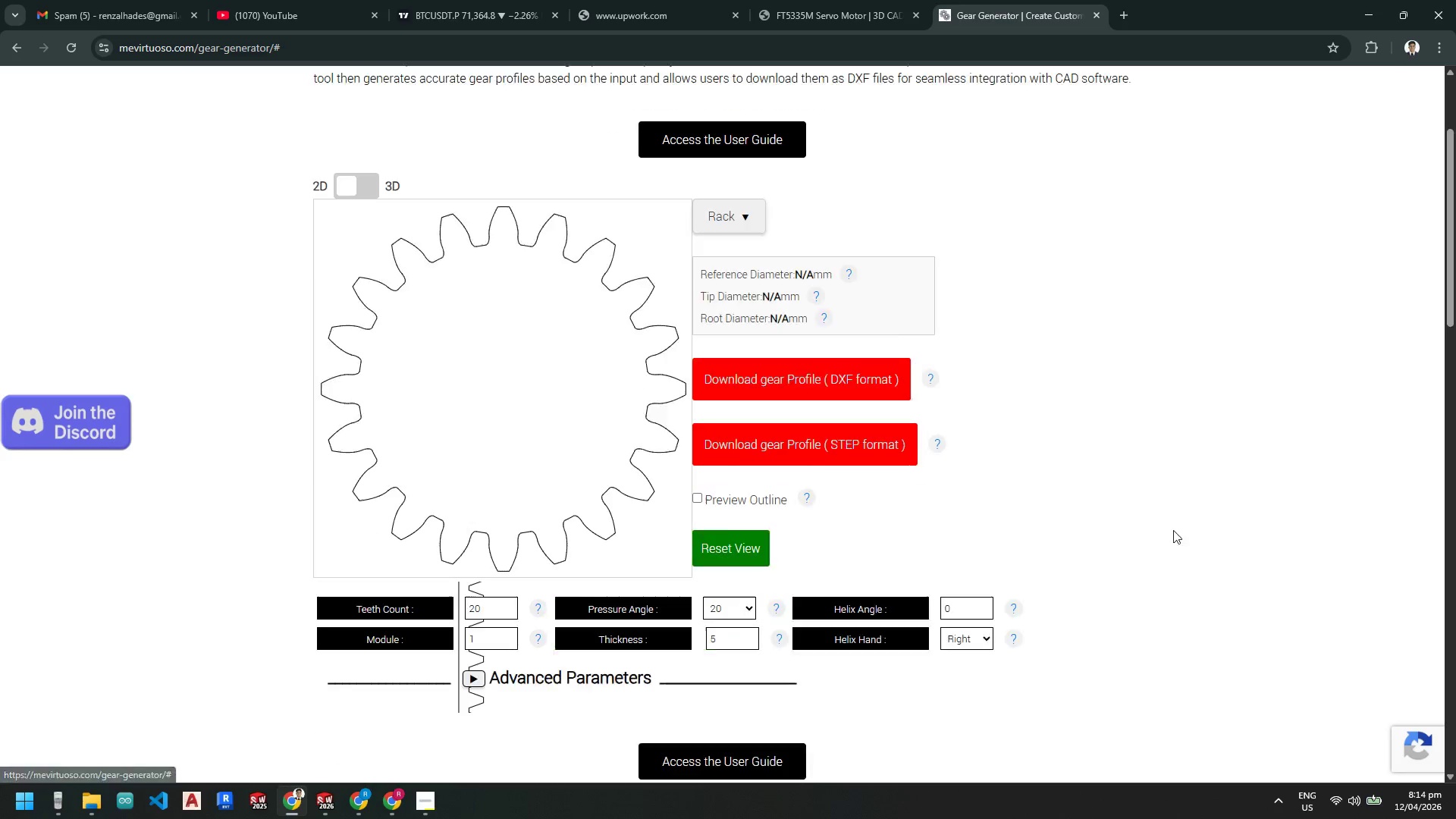 
wait(7.62)
 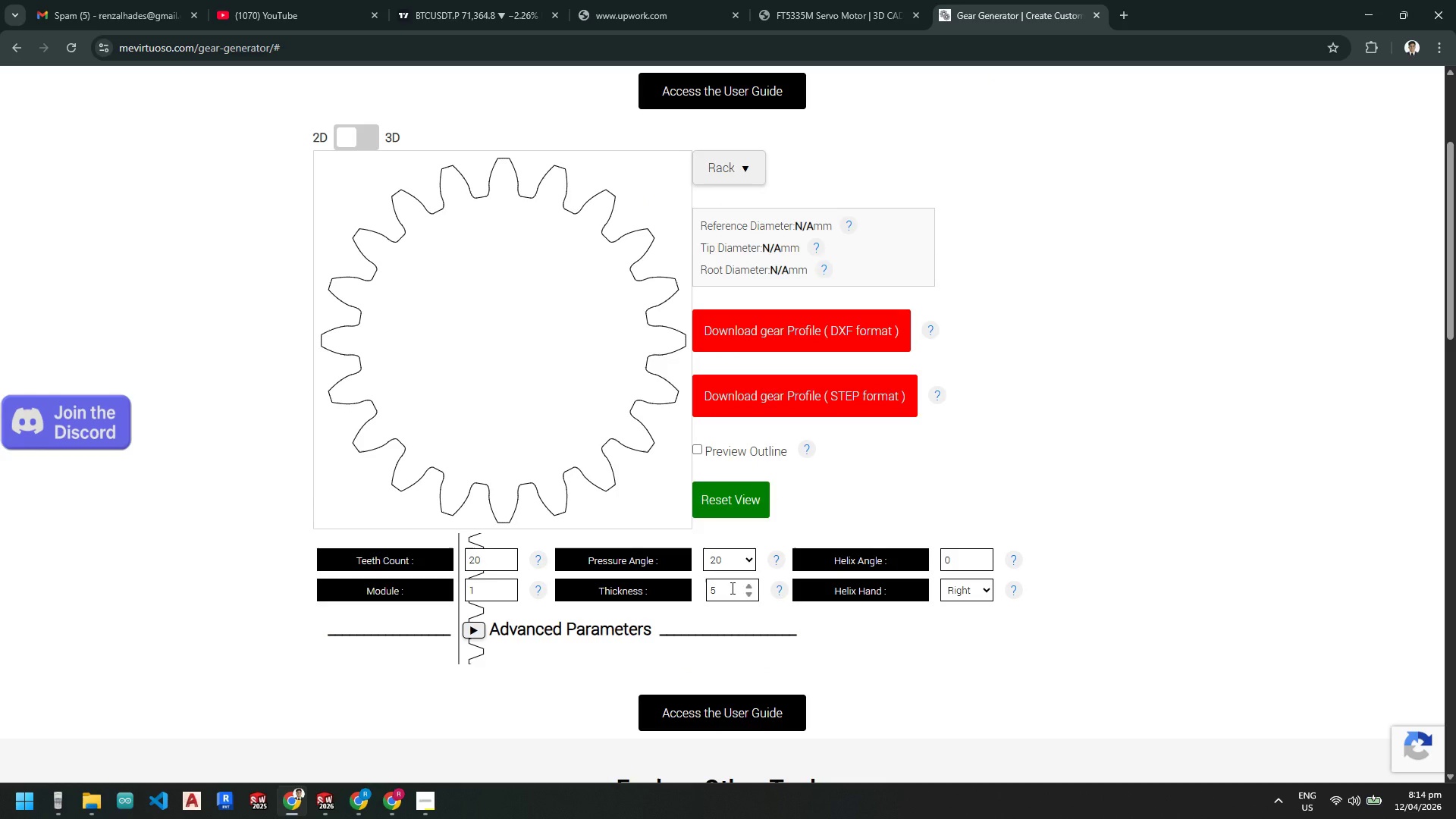 
left_click([1369, 15])
 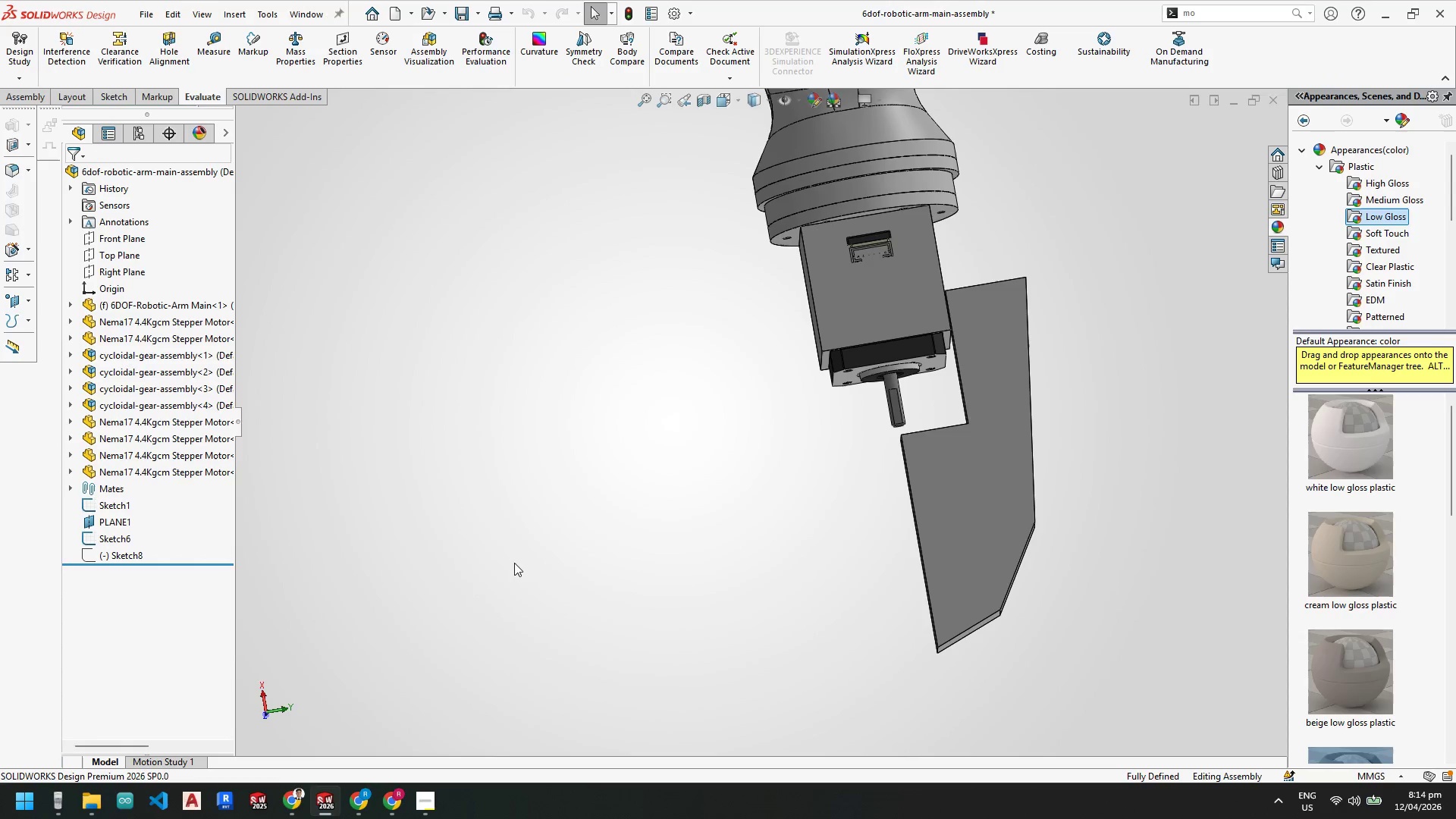 
scroll: coordinate [893, 422], scroll_direction: none, amount: 0.0
 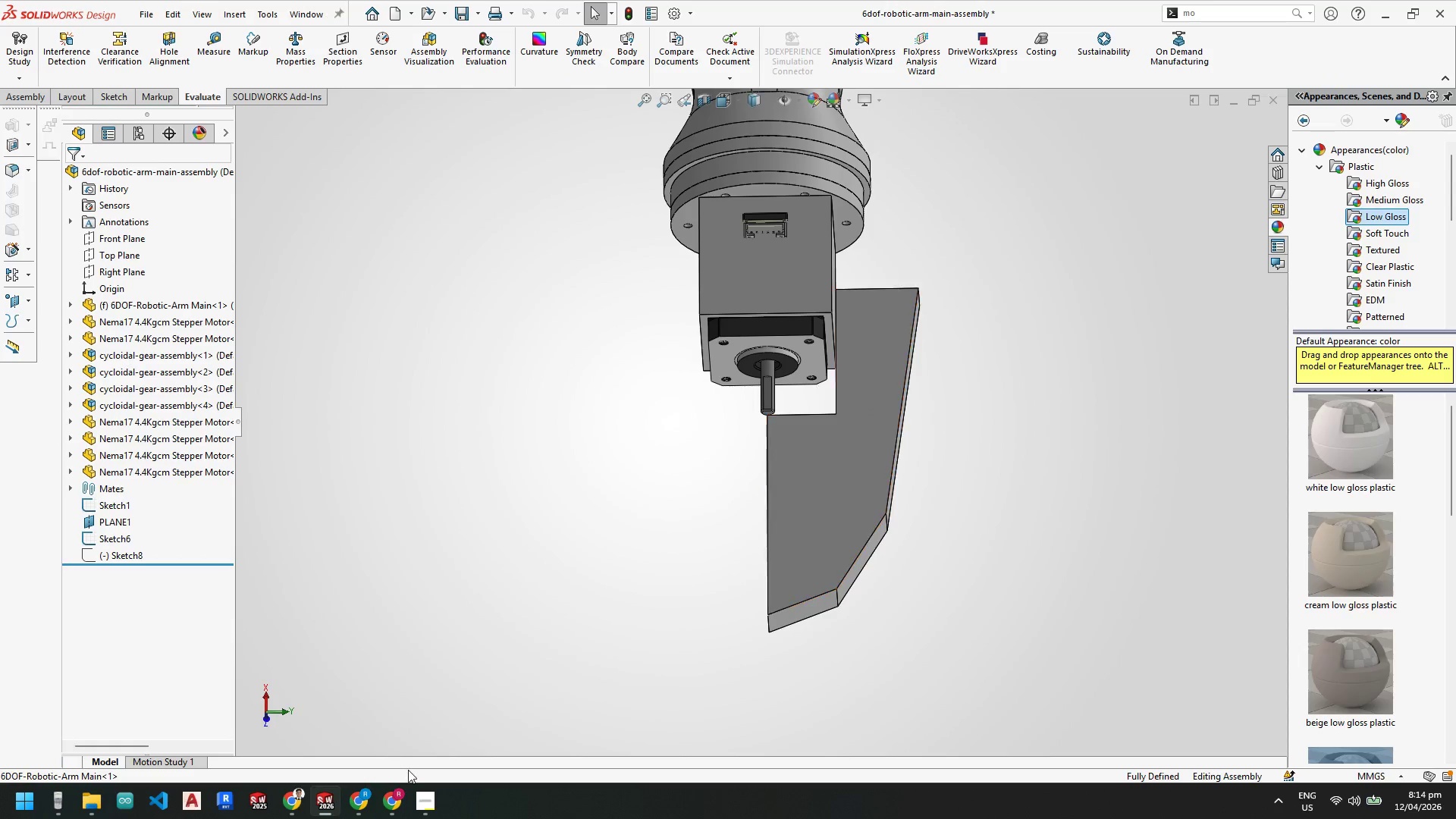 
left_click([267, 799])
 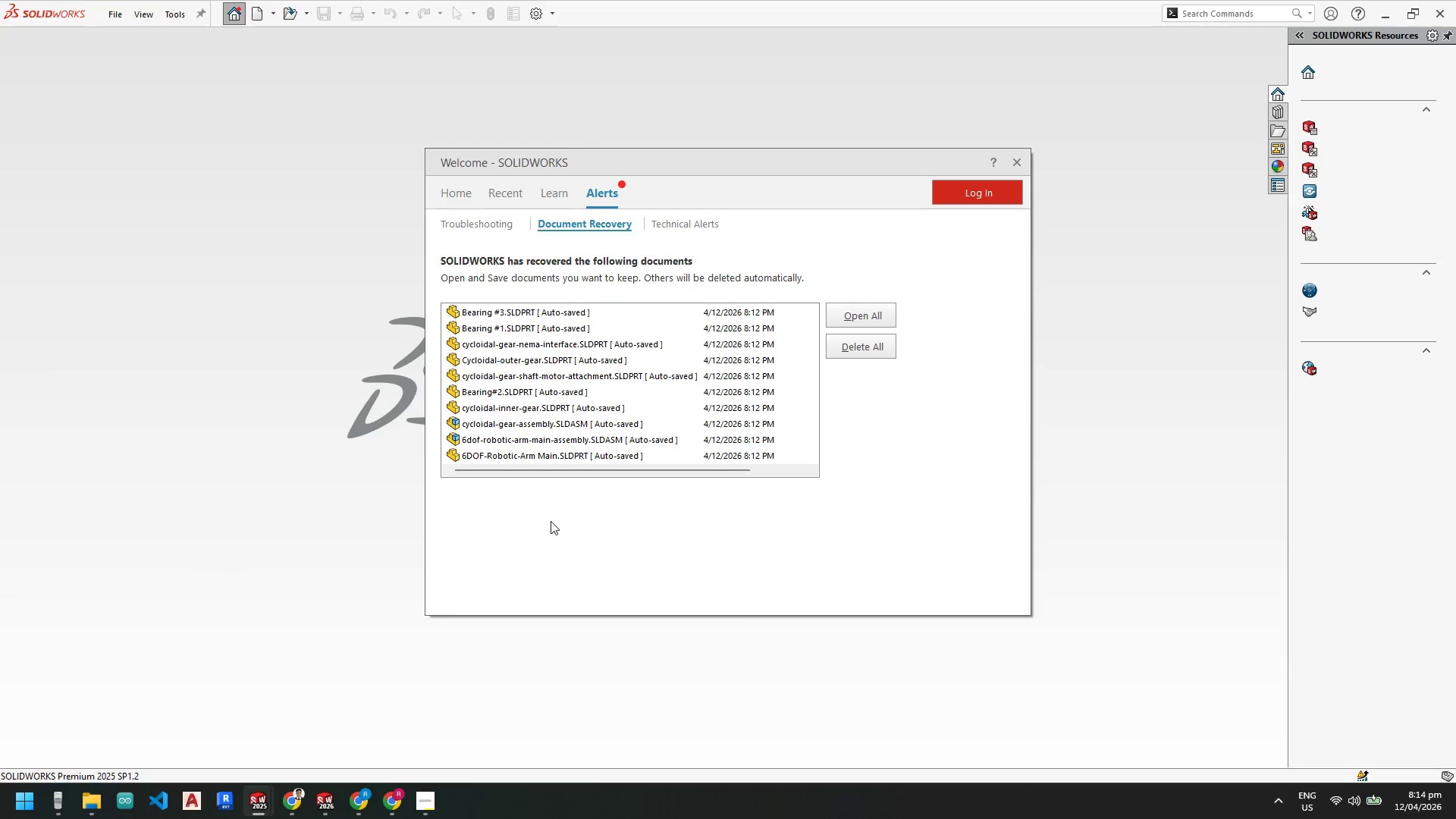 
wait(21.47)
 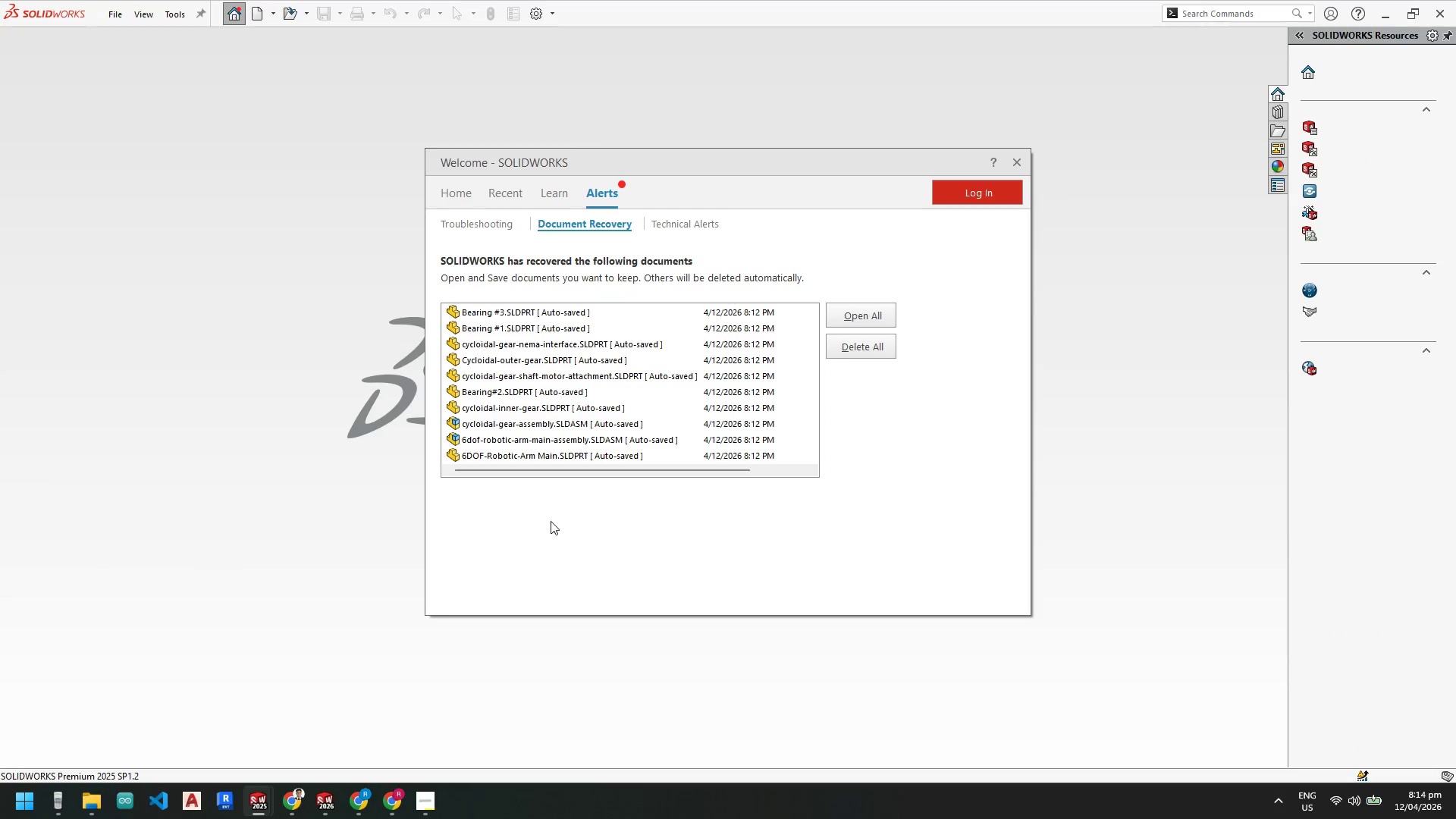 
left_click([111, 11])
 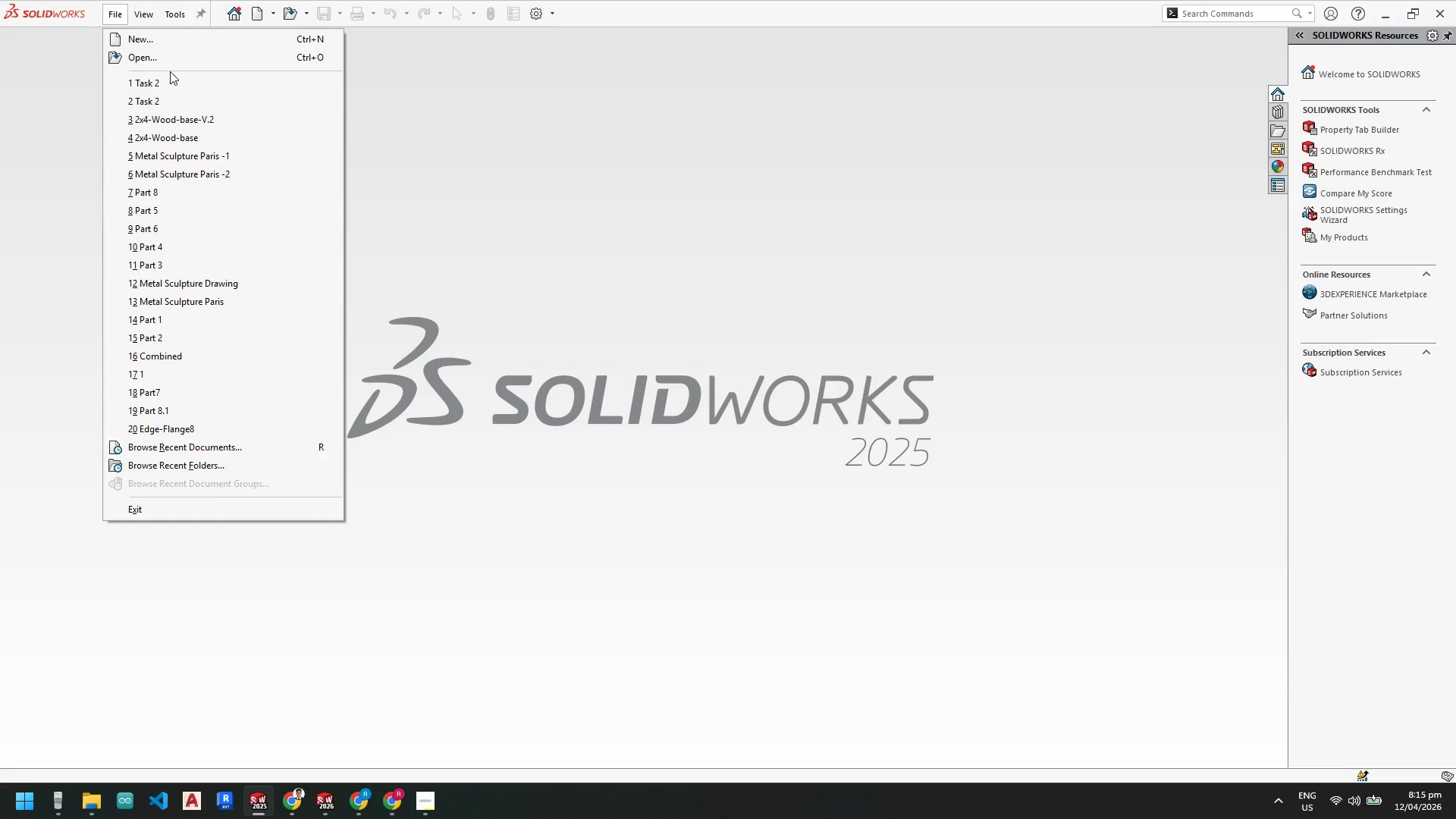 
left_click_drag(start_coordinate=[623, 258], to_coordinate=[622, 268])
 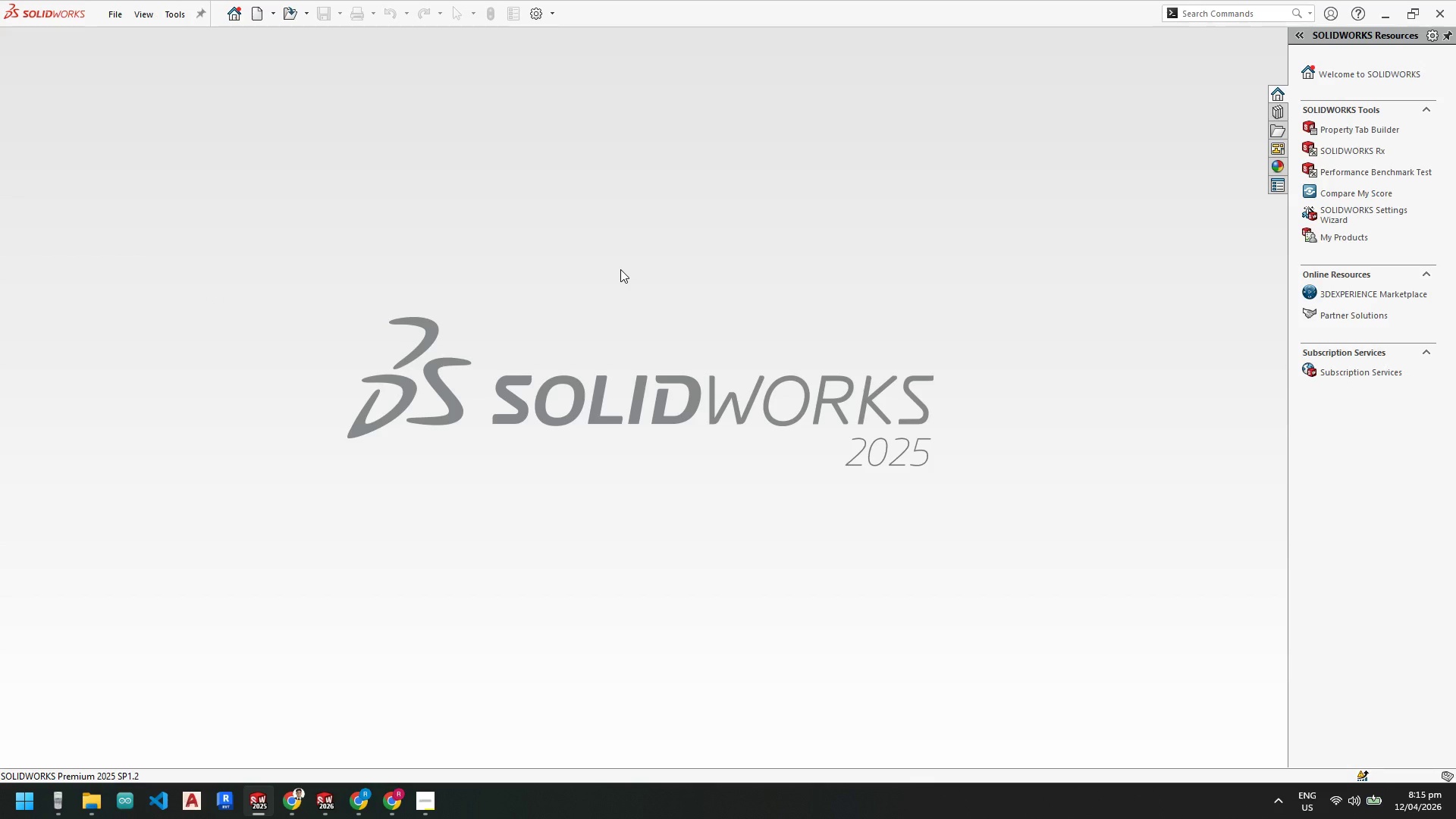 
key(Control+N)
 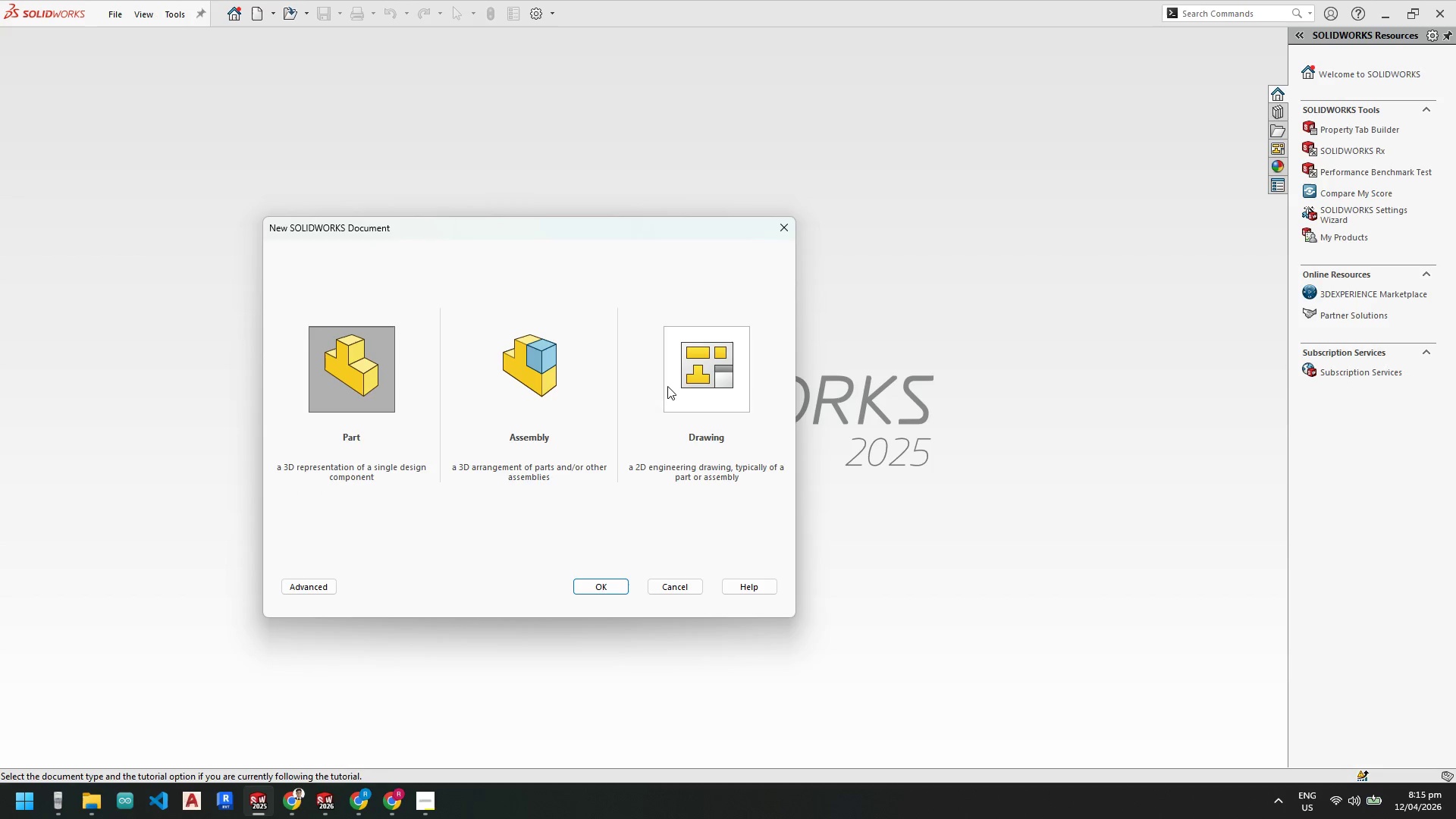 
left_click([558, 367])
 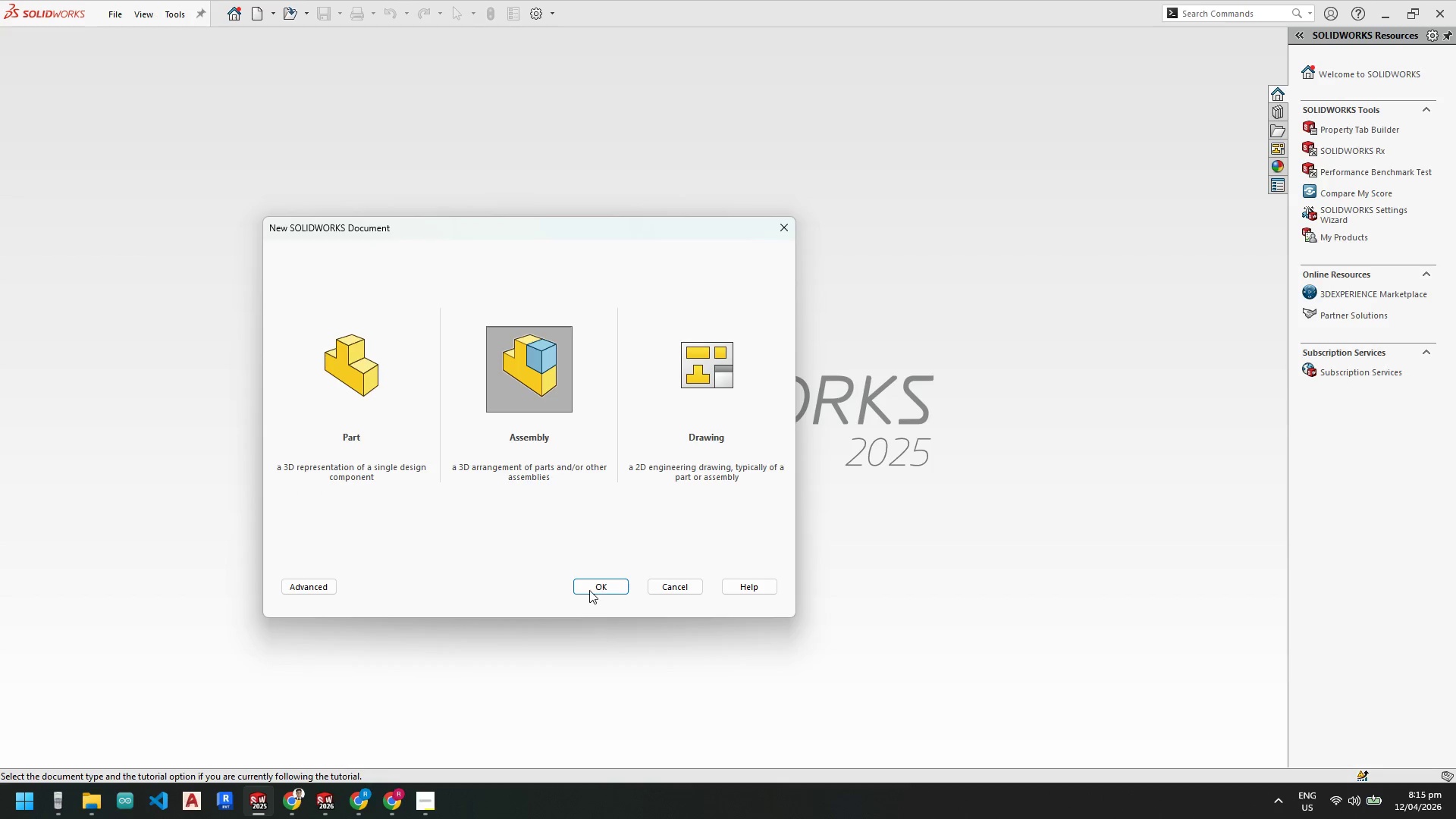 
left_click([590, 587])
 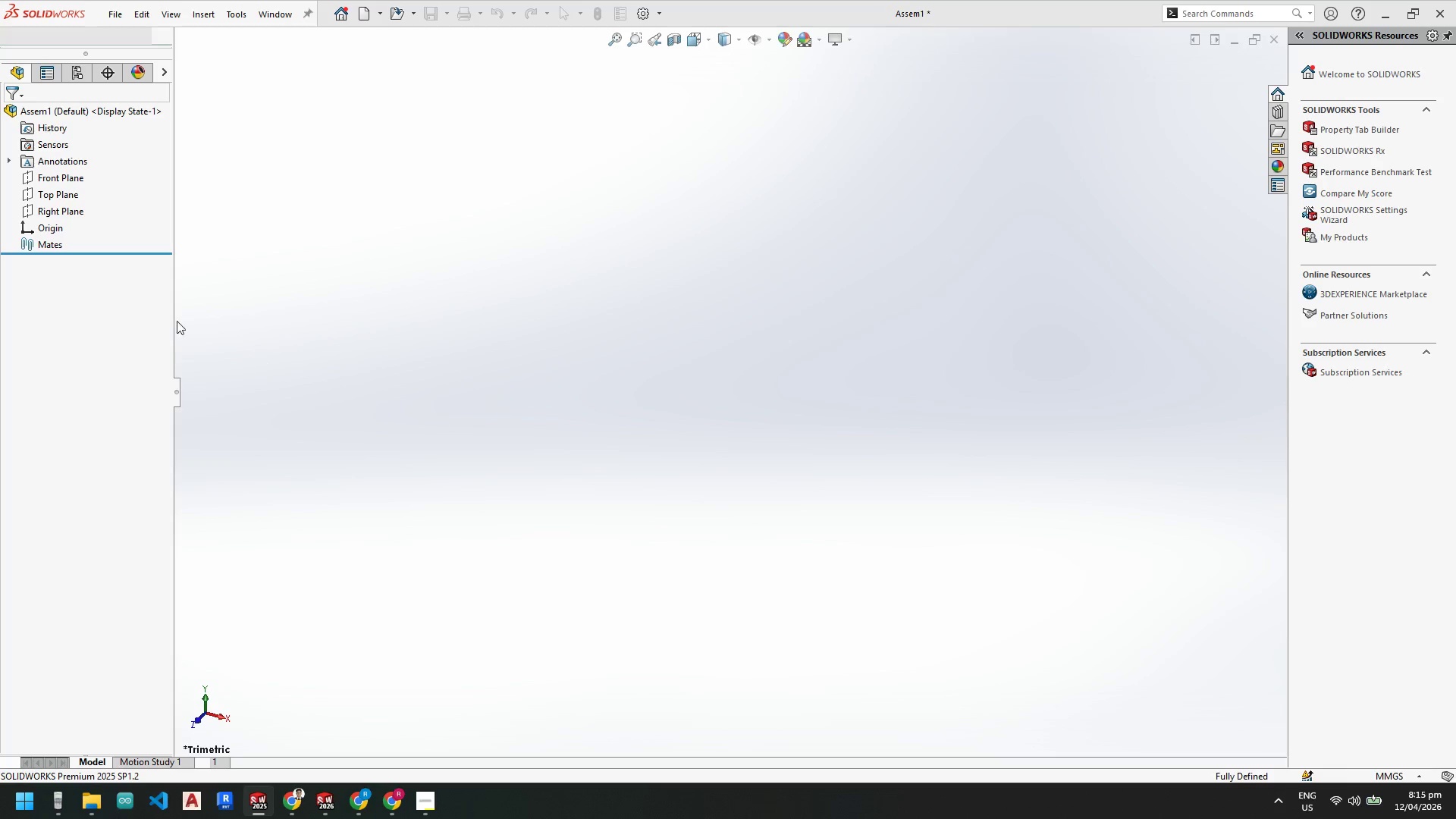 
left_click([64, 179])
 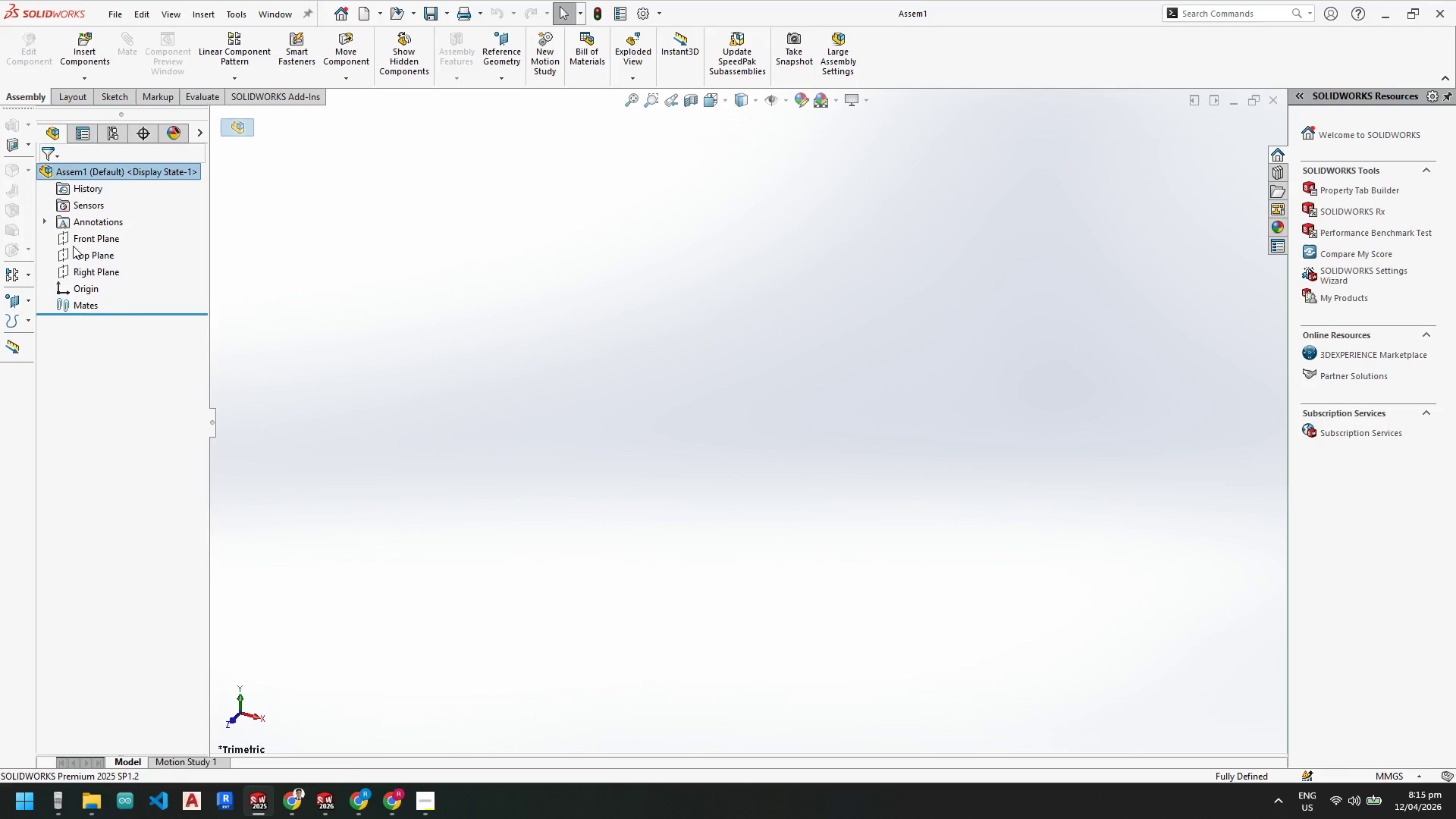 
left_click([83, 238])
 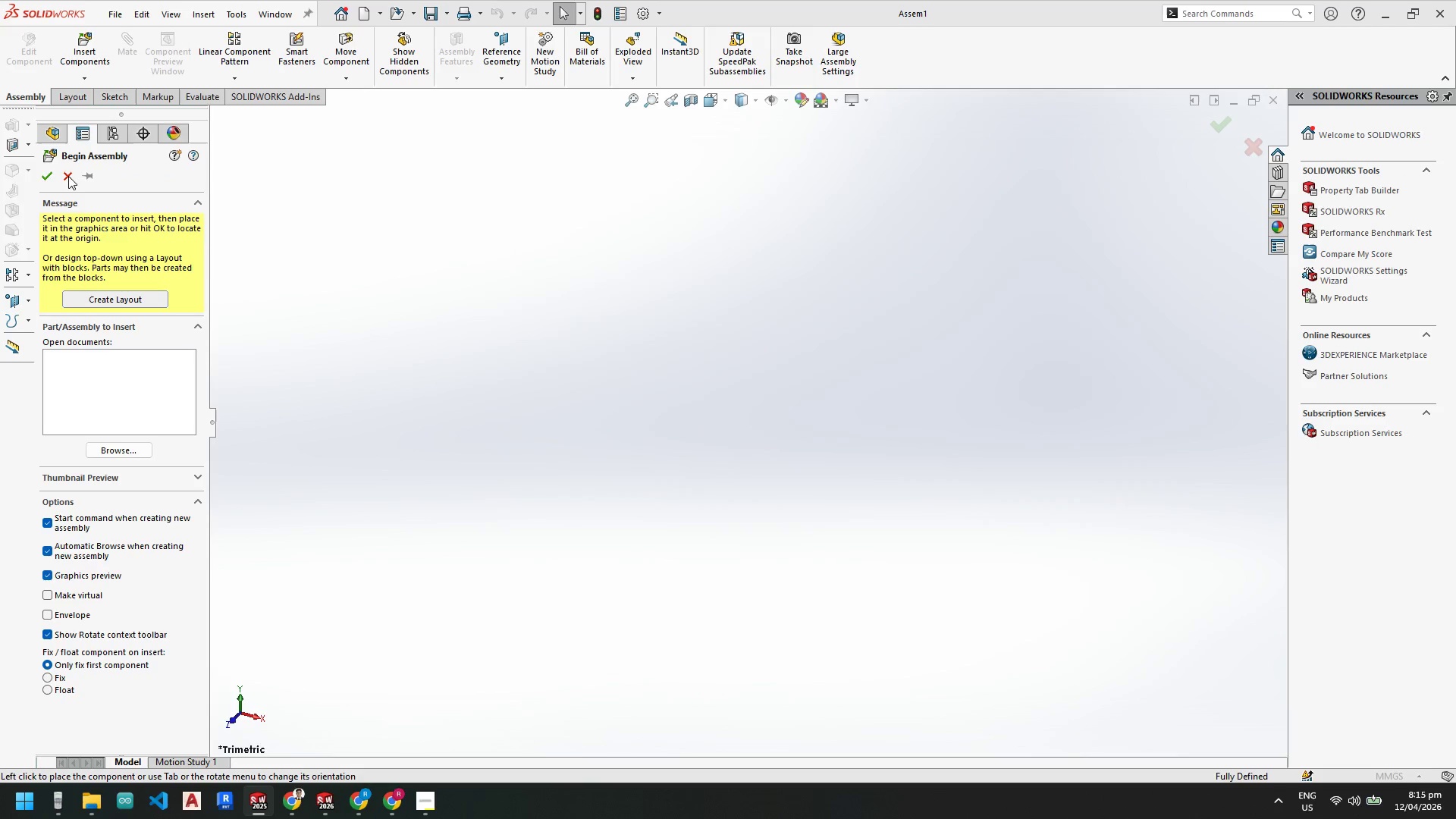 
left_click([70, 171])
 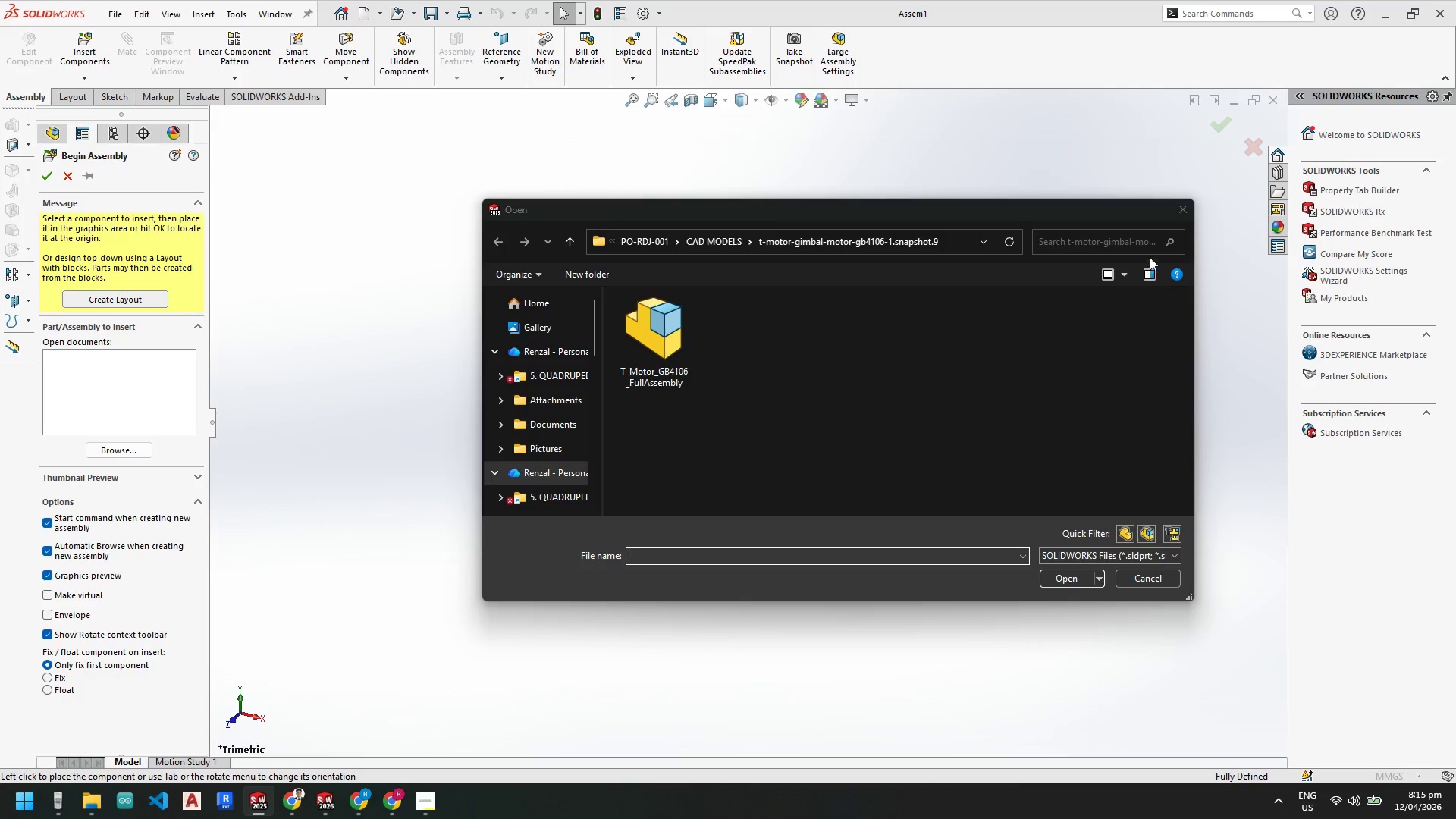 
left_click([1185, 213])
 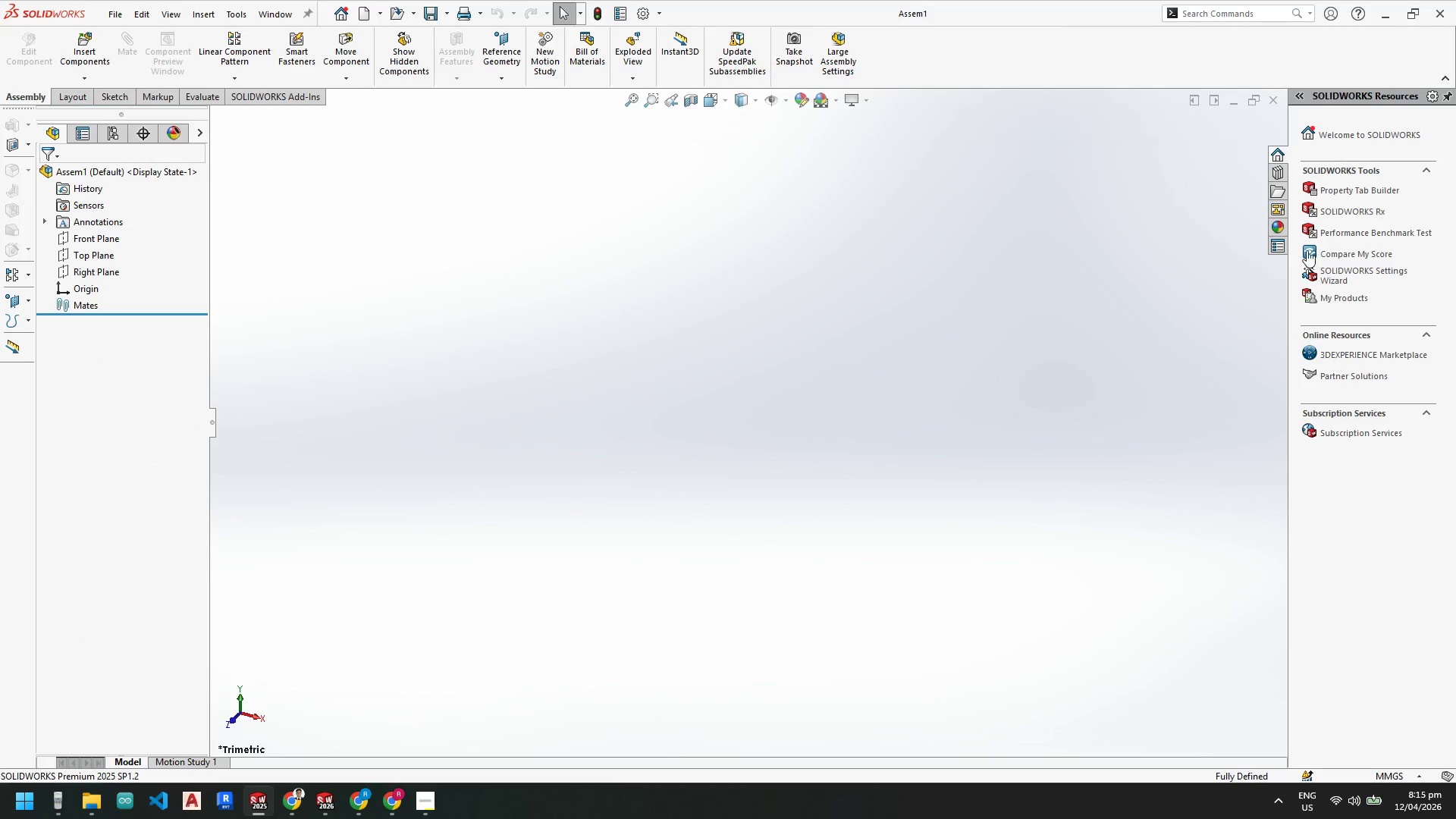 
left_click([1277, 167])
 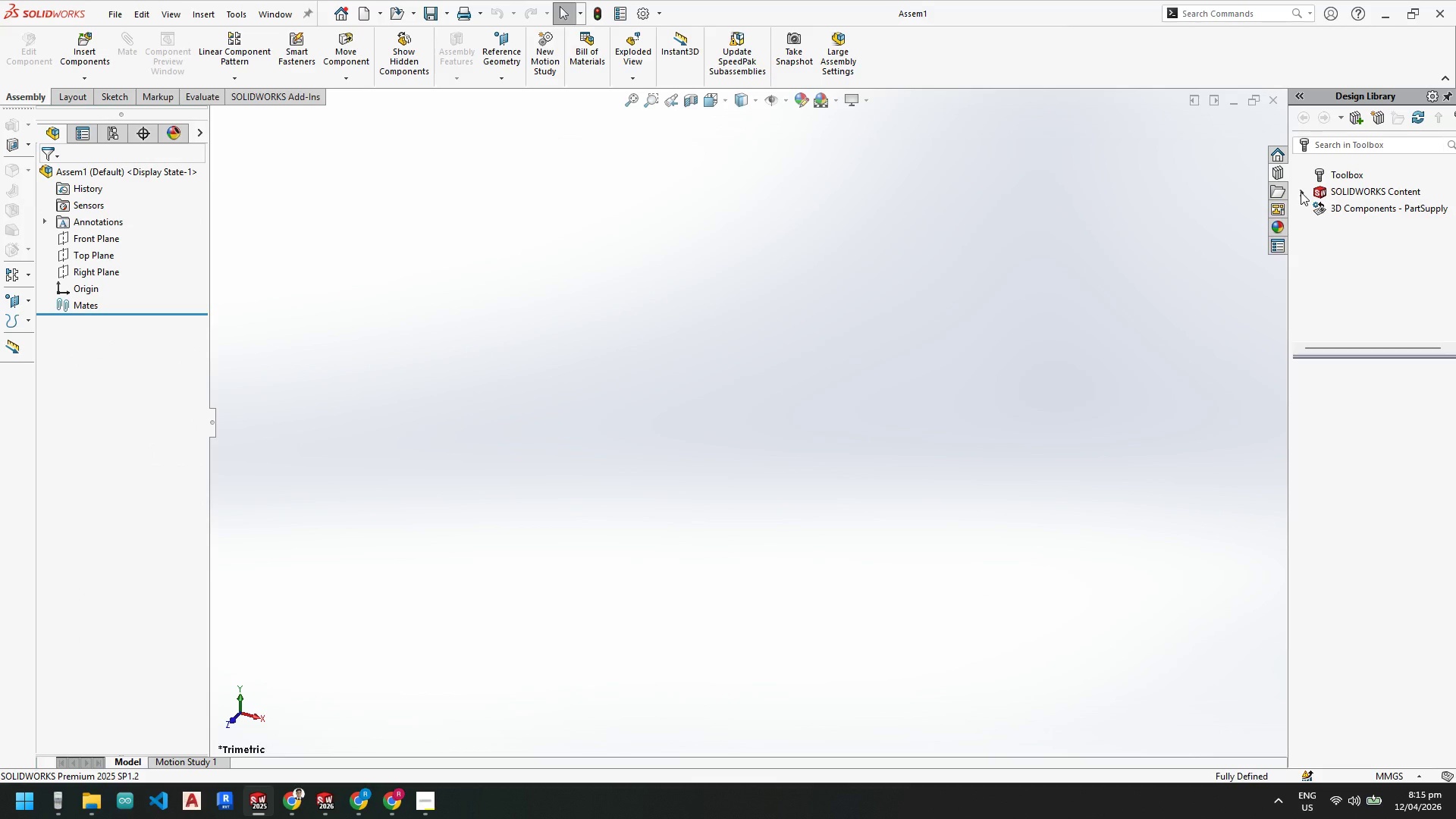 
left_click([1308, 177])
 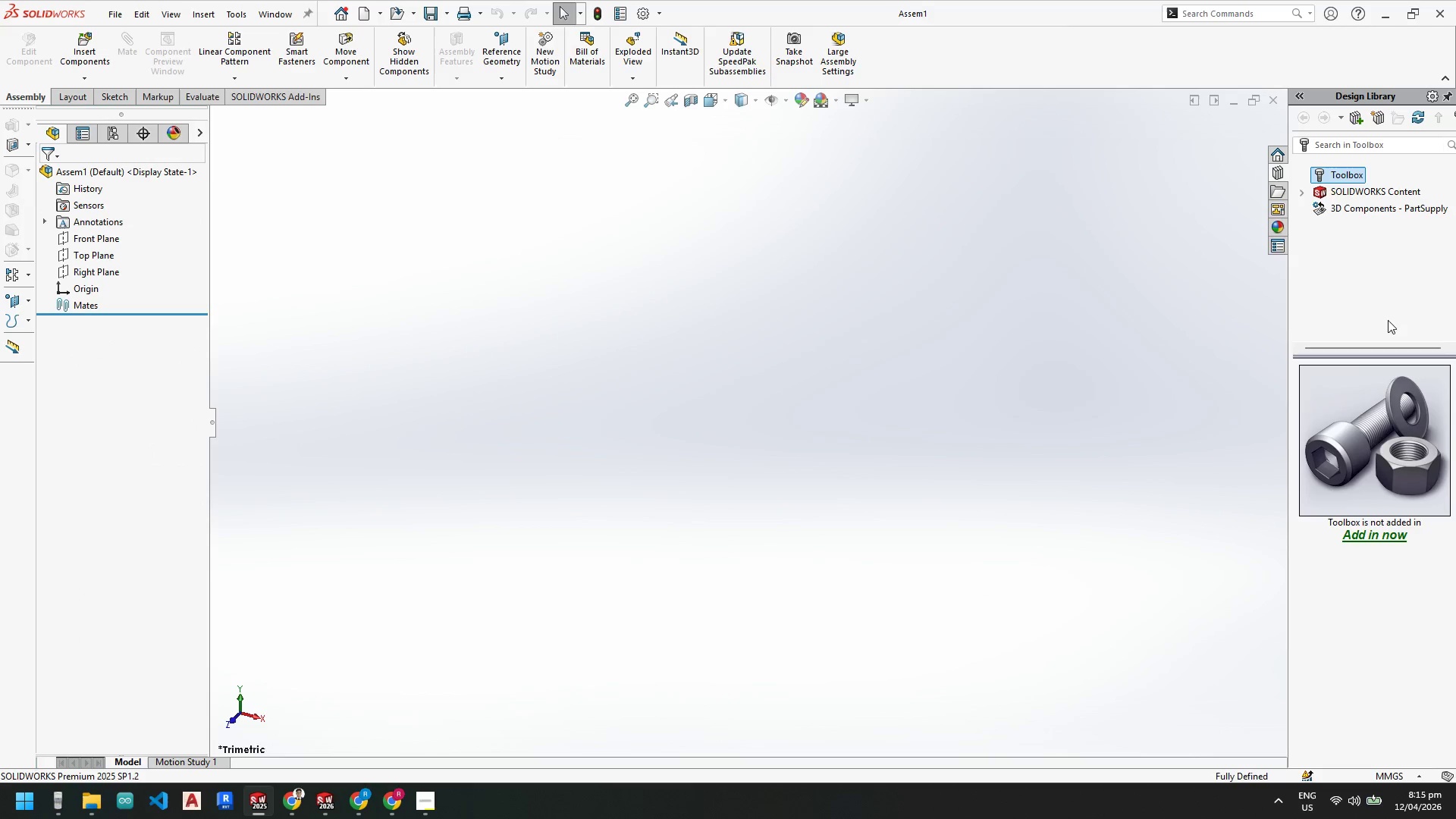 
left_click([1361, 450])
 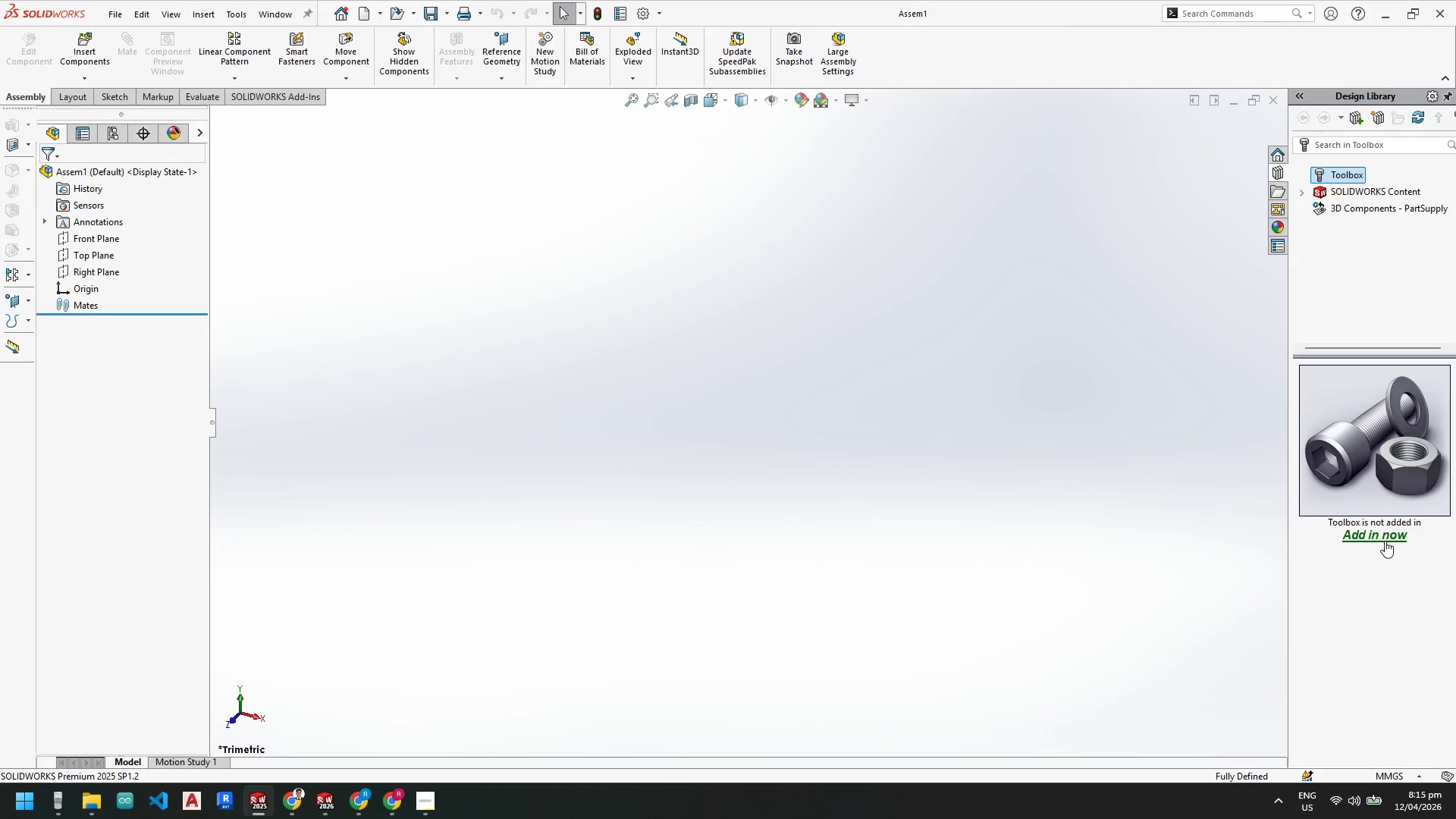 
left_click([1385, 538])
 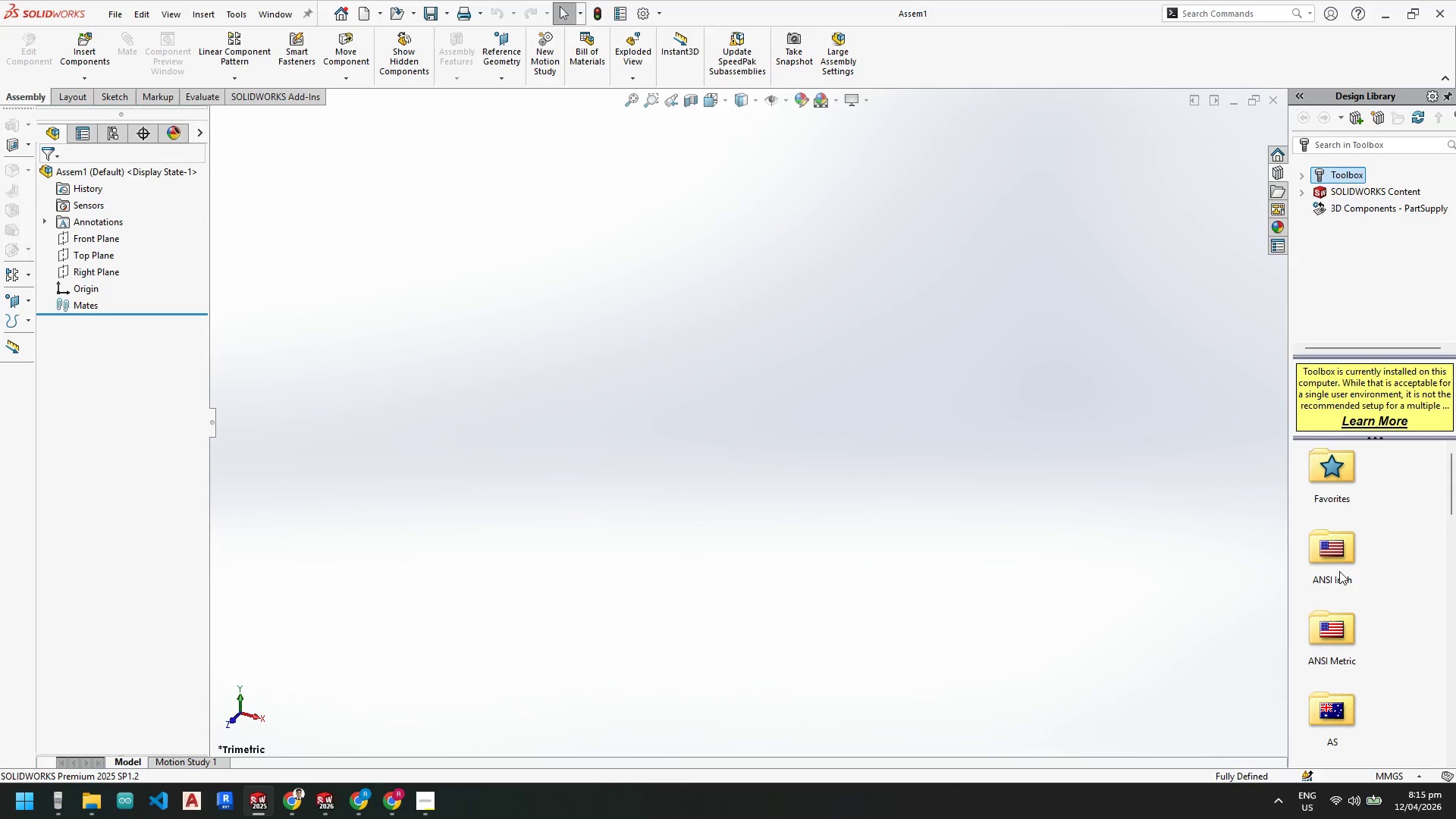 
left_click([1338, 632])
 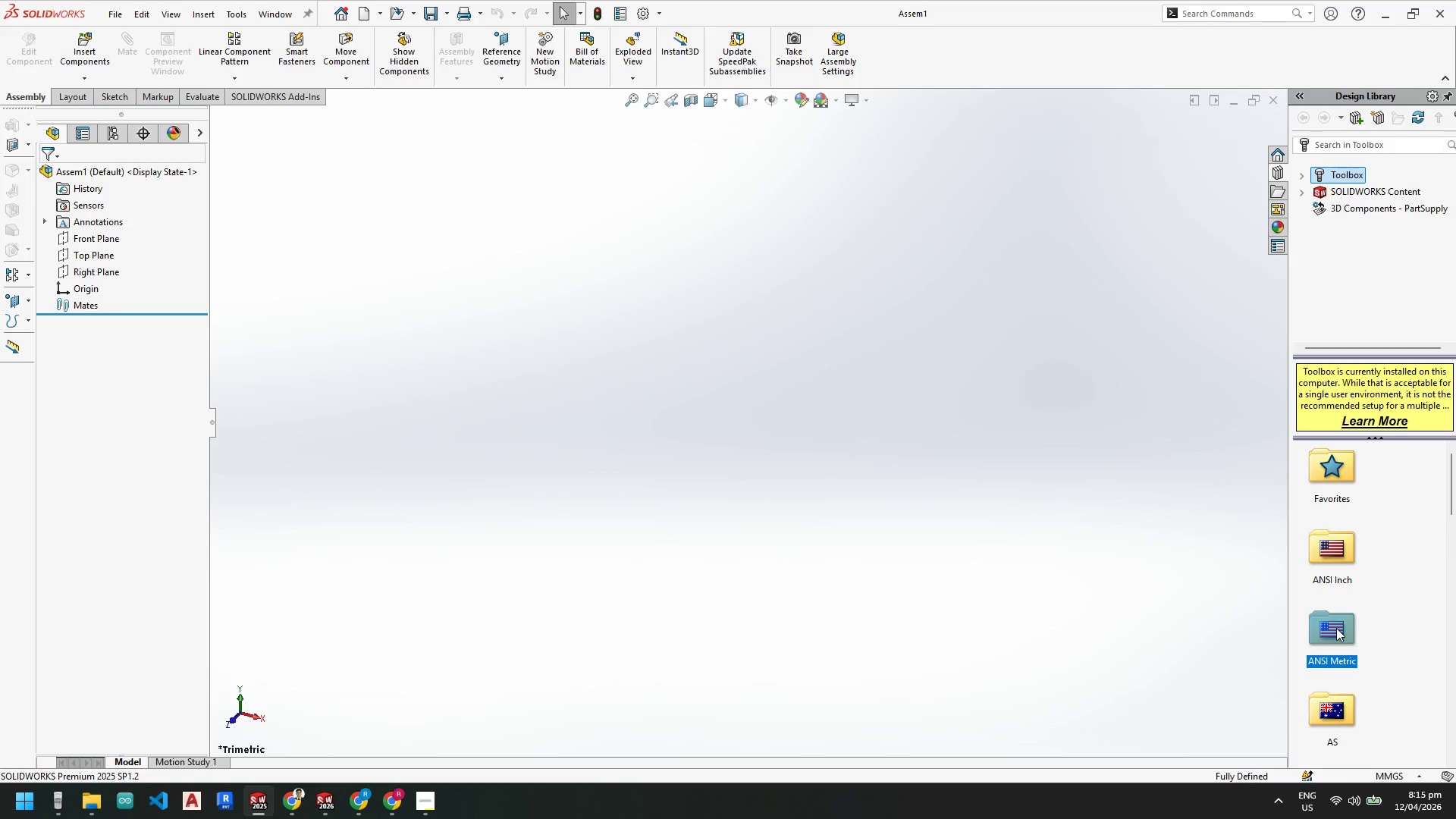 
double_click([1336, 628])
 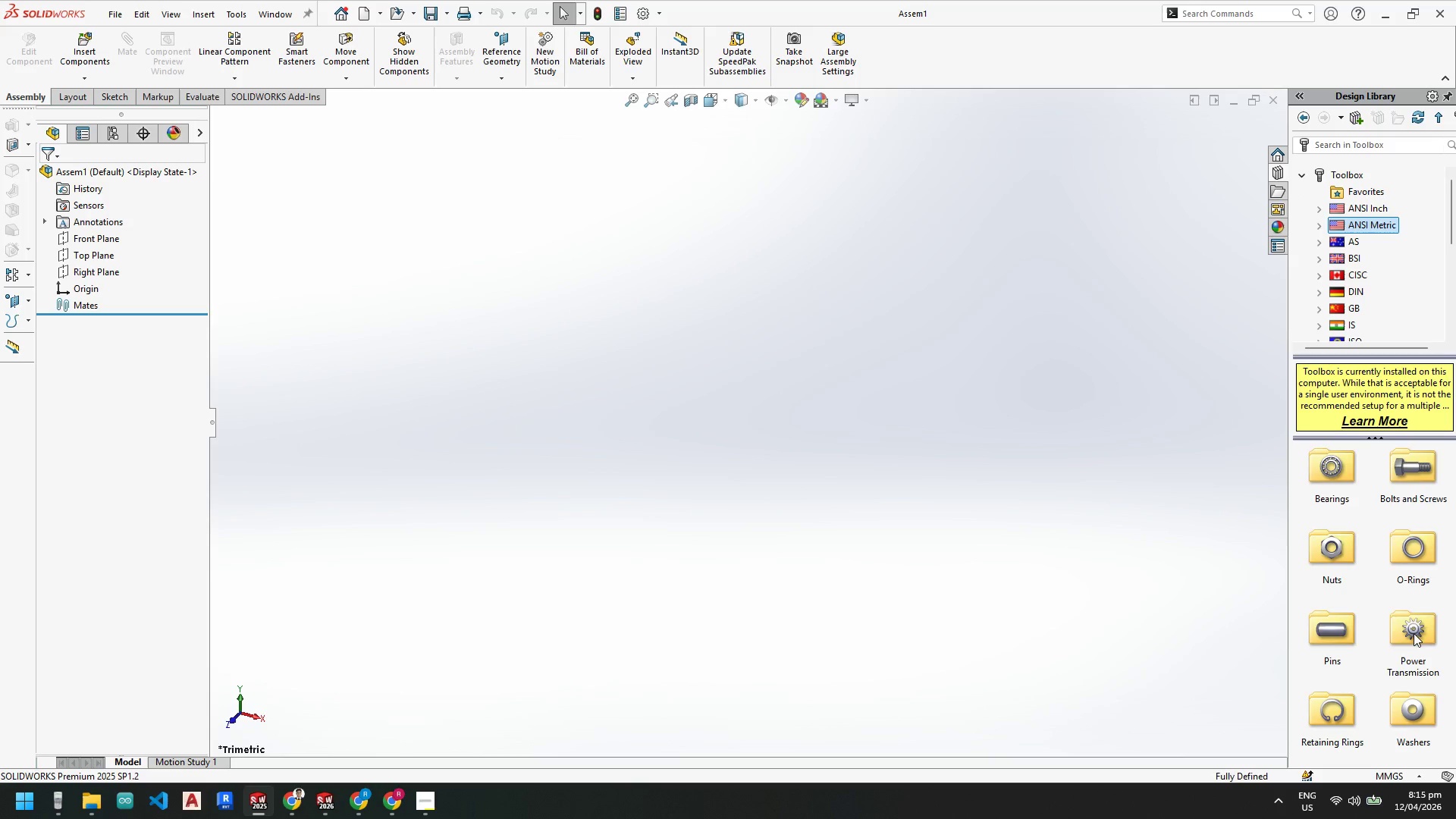 
double_click([1414, 632])
 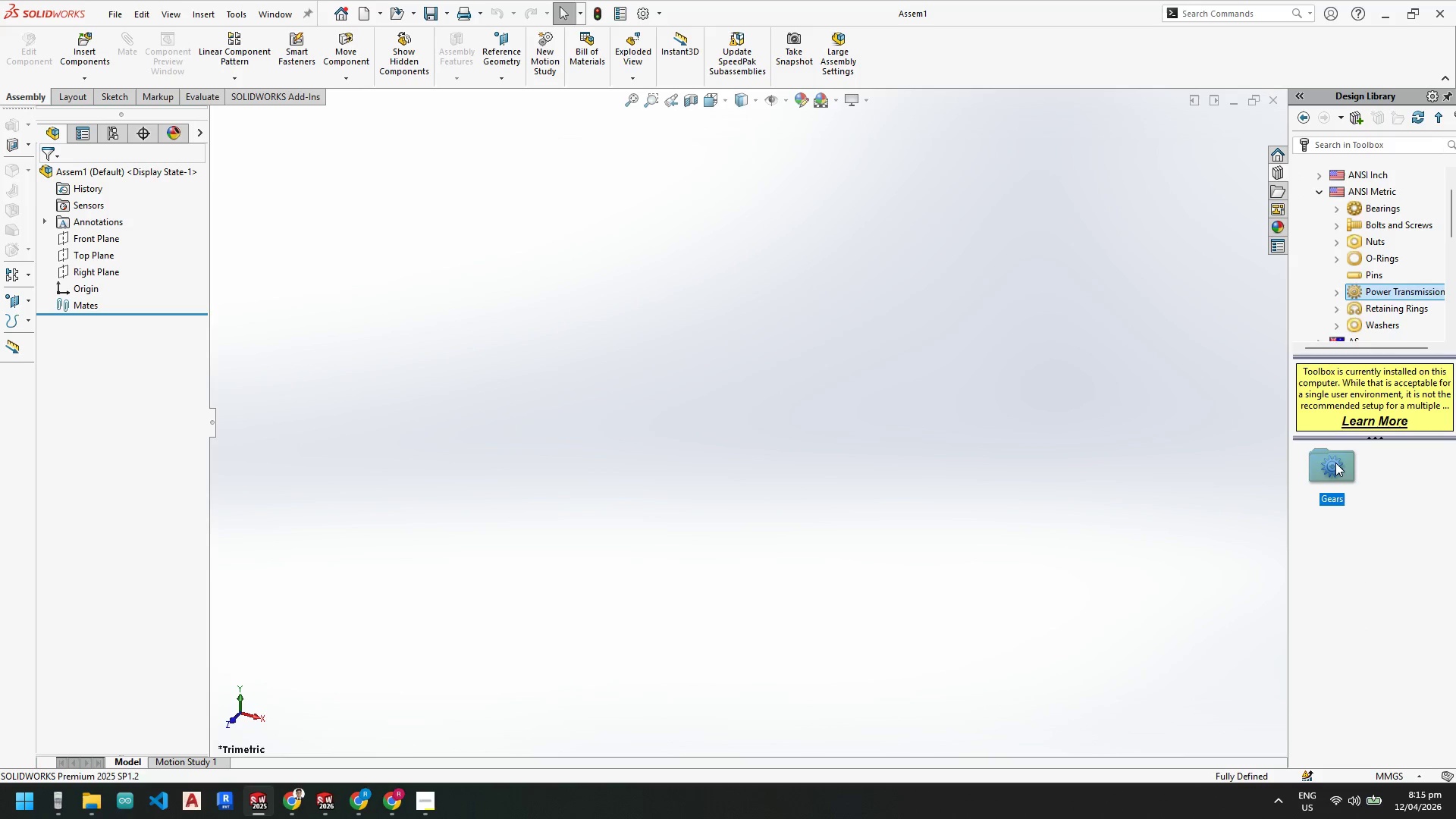 
left_click([1335, 463])
 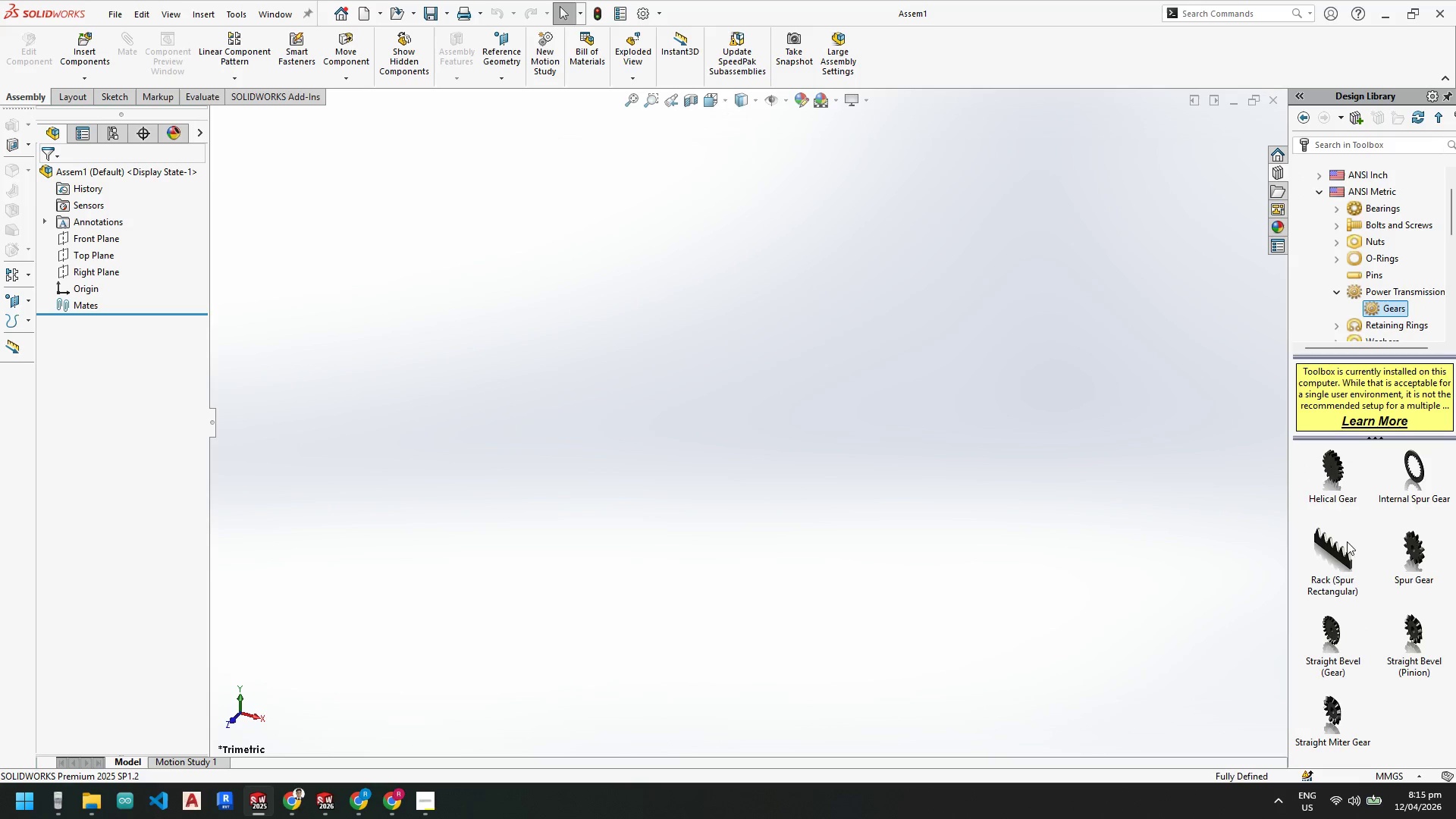 
left_click_drag(start_coordinate=[1339, 549], to_coordinate=[664, 431])
 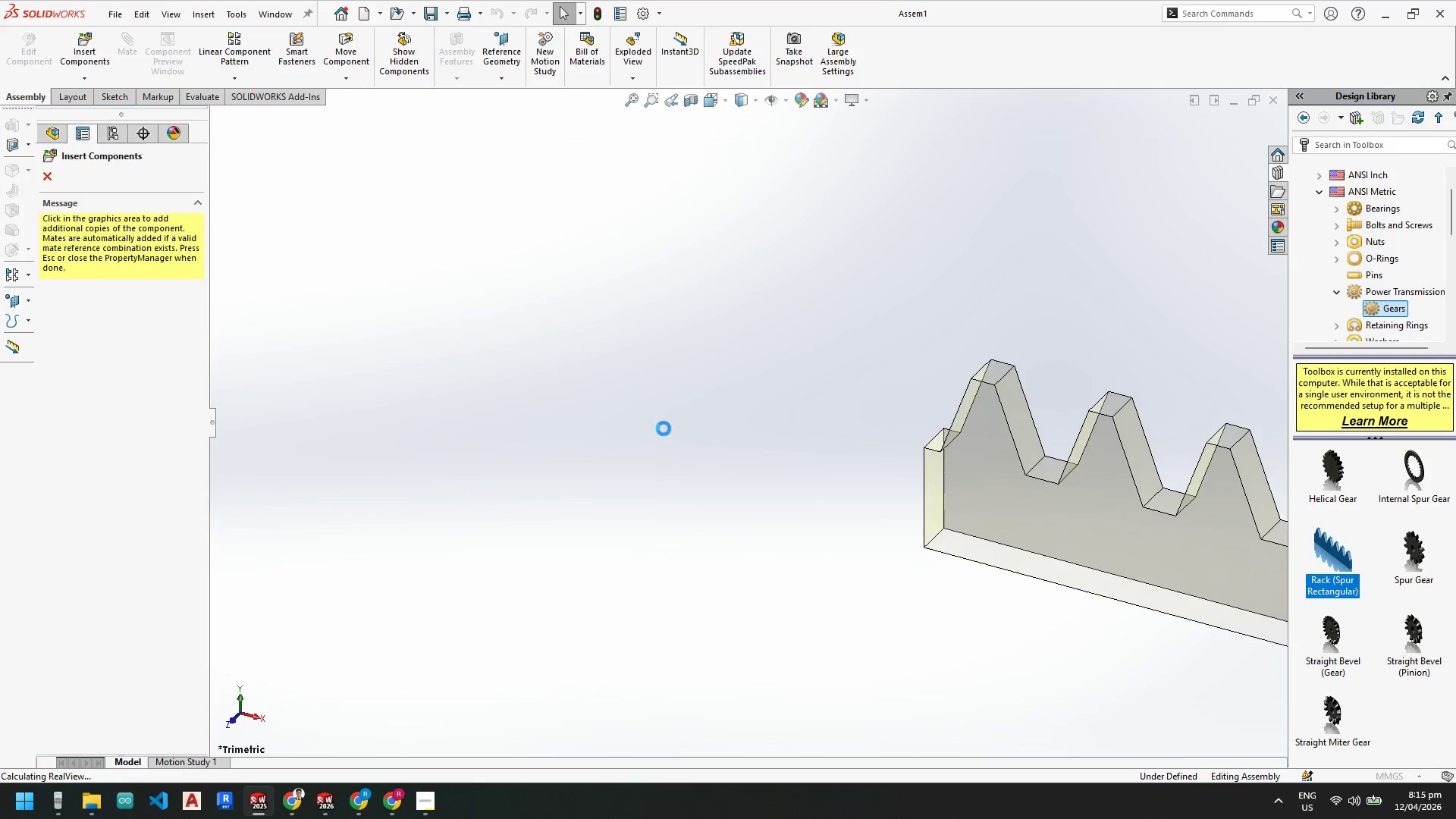 
scroll: coordinate [818, 451], scroll_direction: up, amount: 1.0
 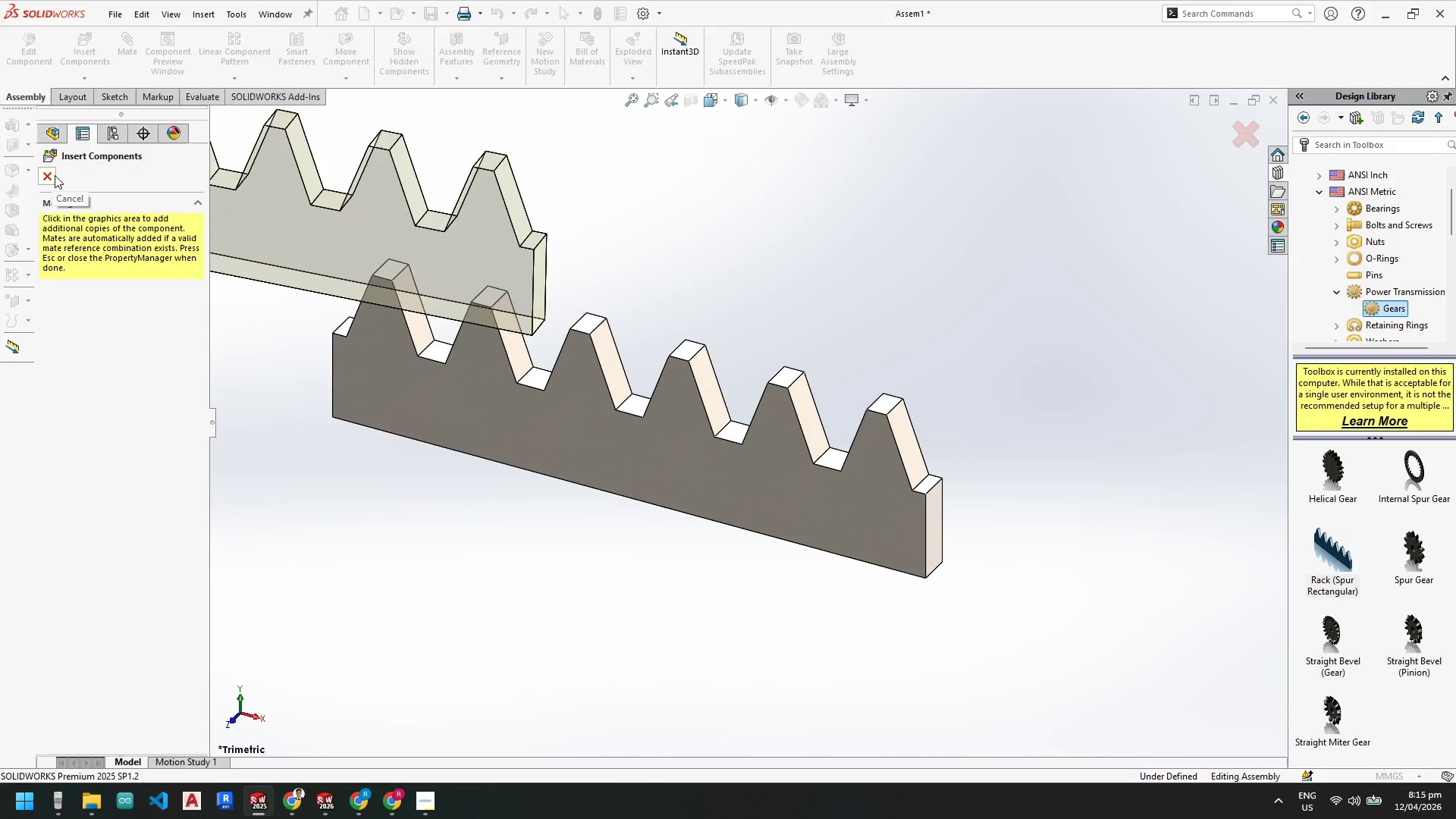 
left_click([51, 177])
 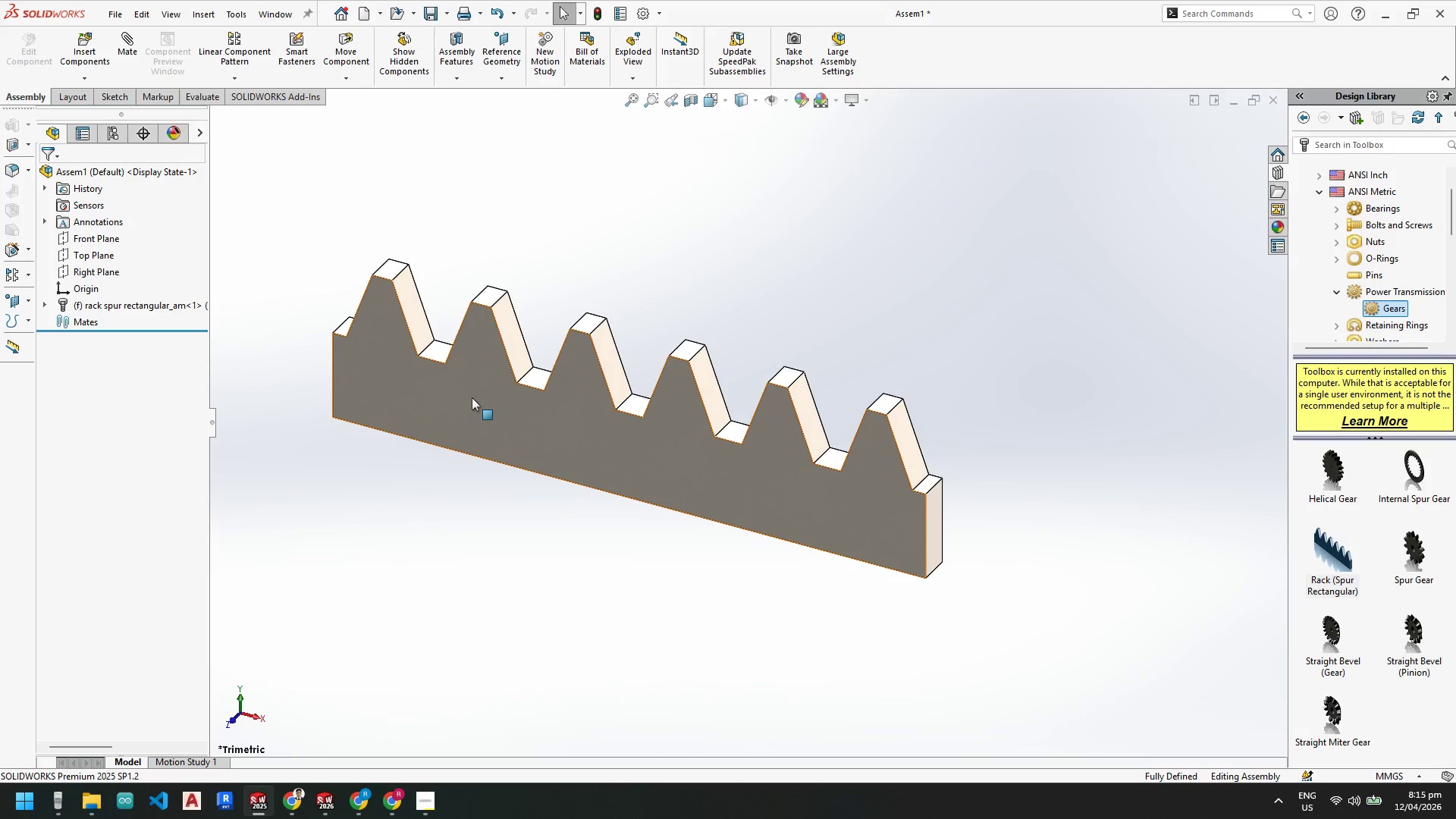 
right_click([471, 398])
 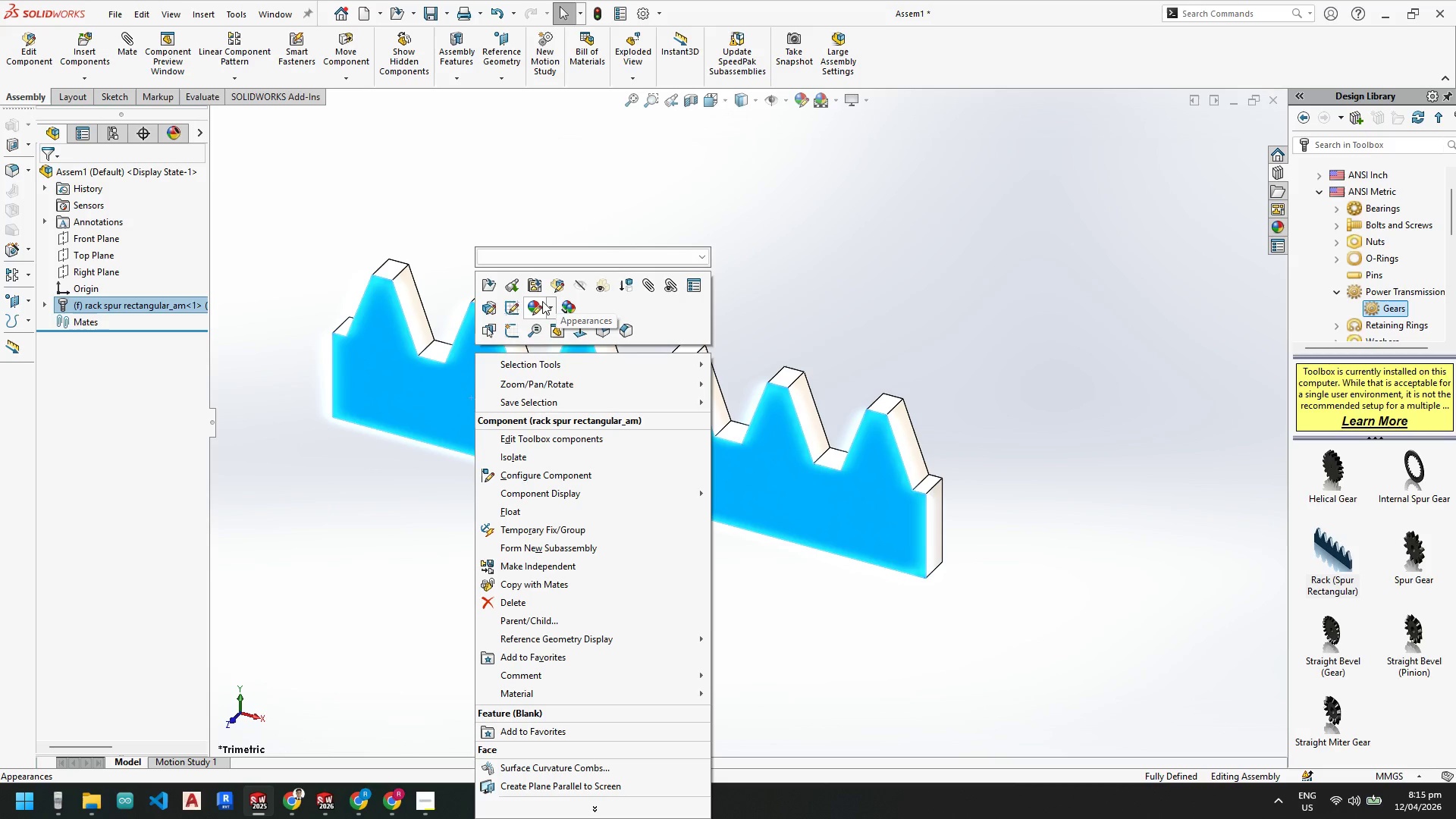 
wait(6.64)
 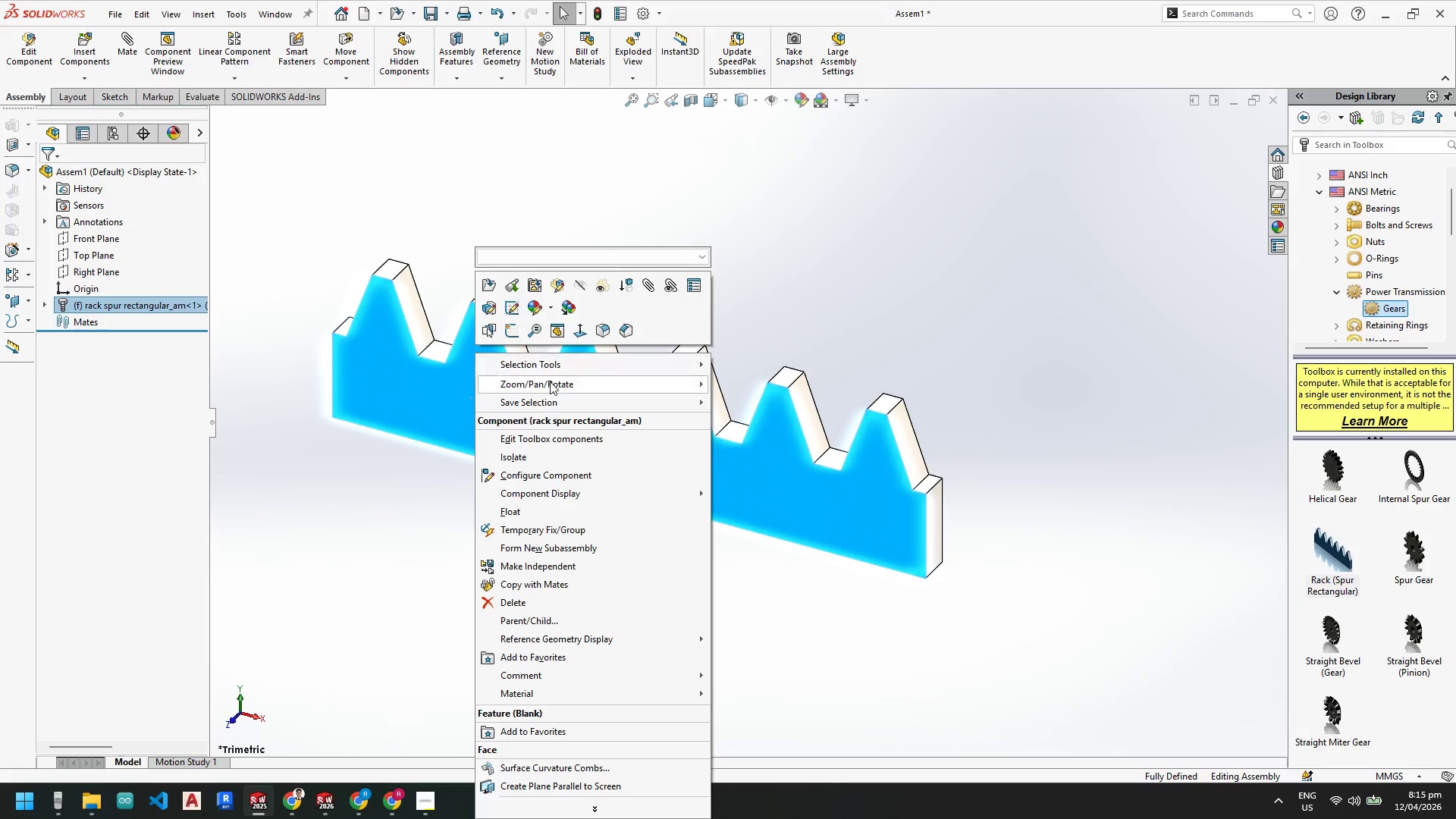 
left_click_drag(start_coordinate=[558, 282], to_coordinate=[743, 415])
 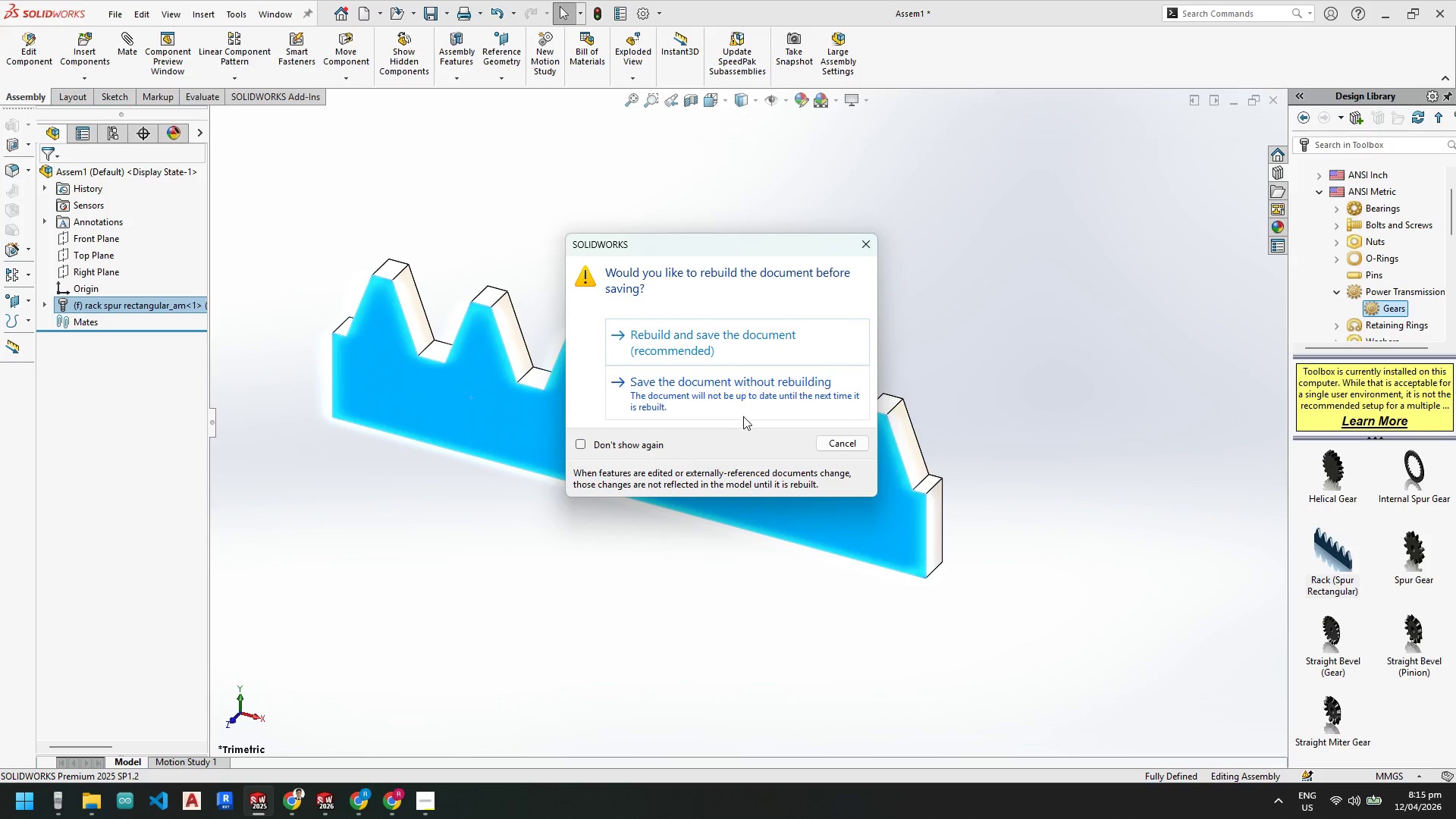 
left_click([743, 415])
 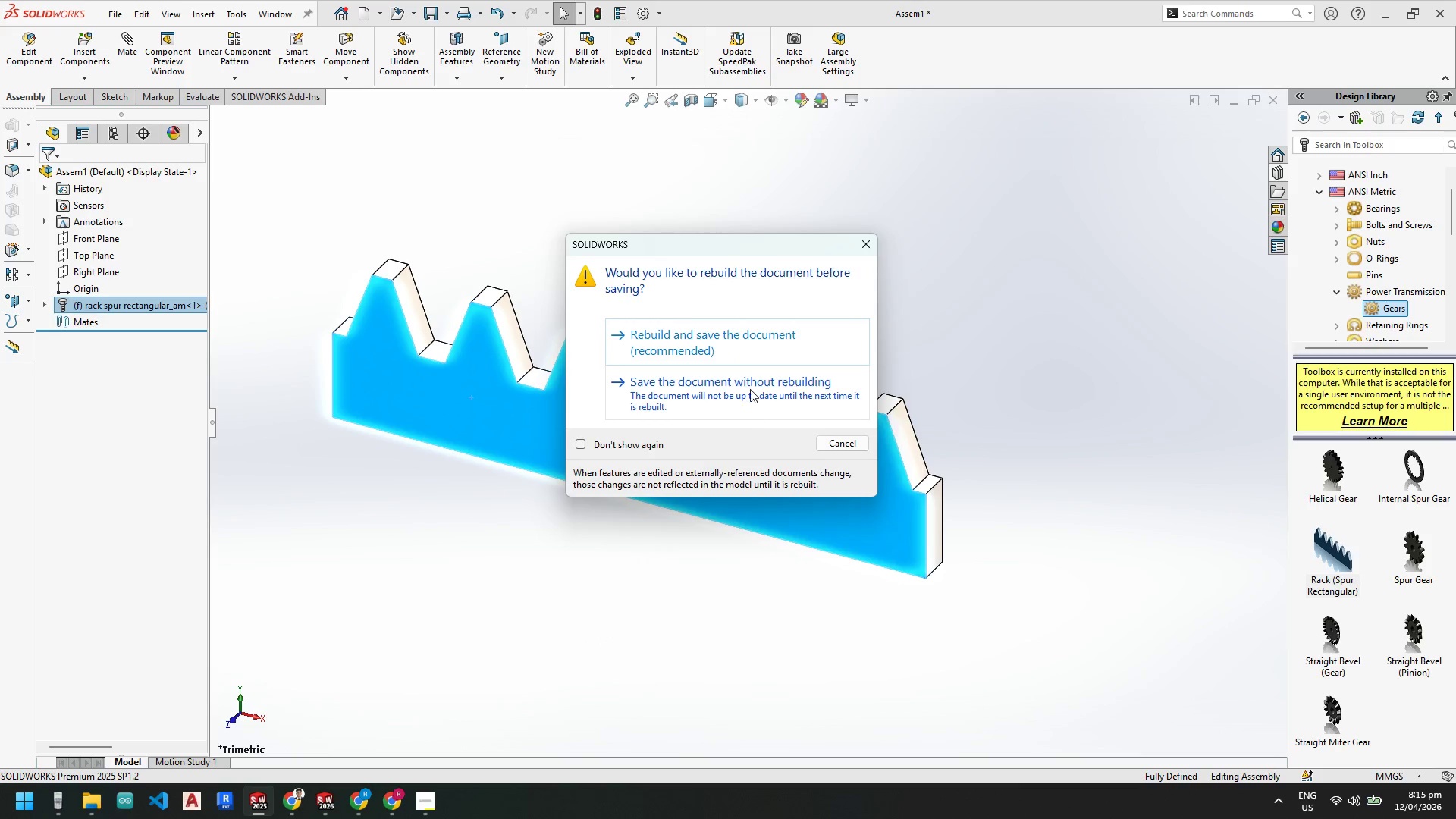 
left_click([736, 334])
 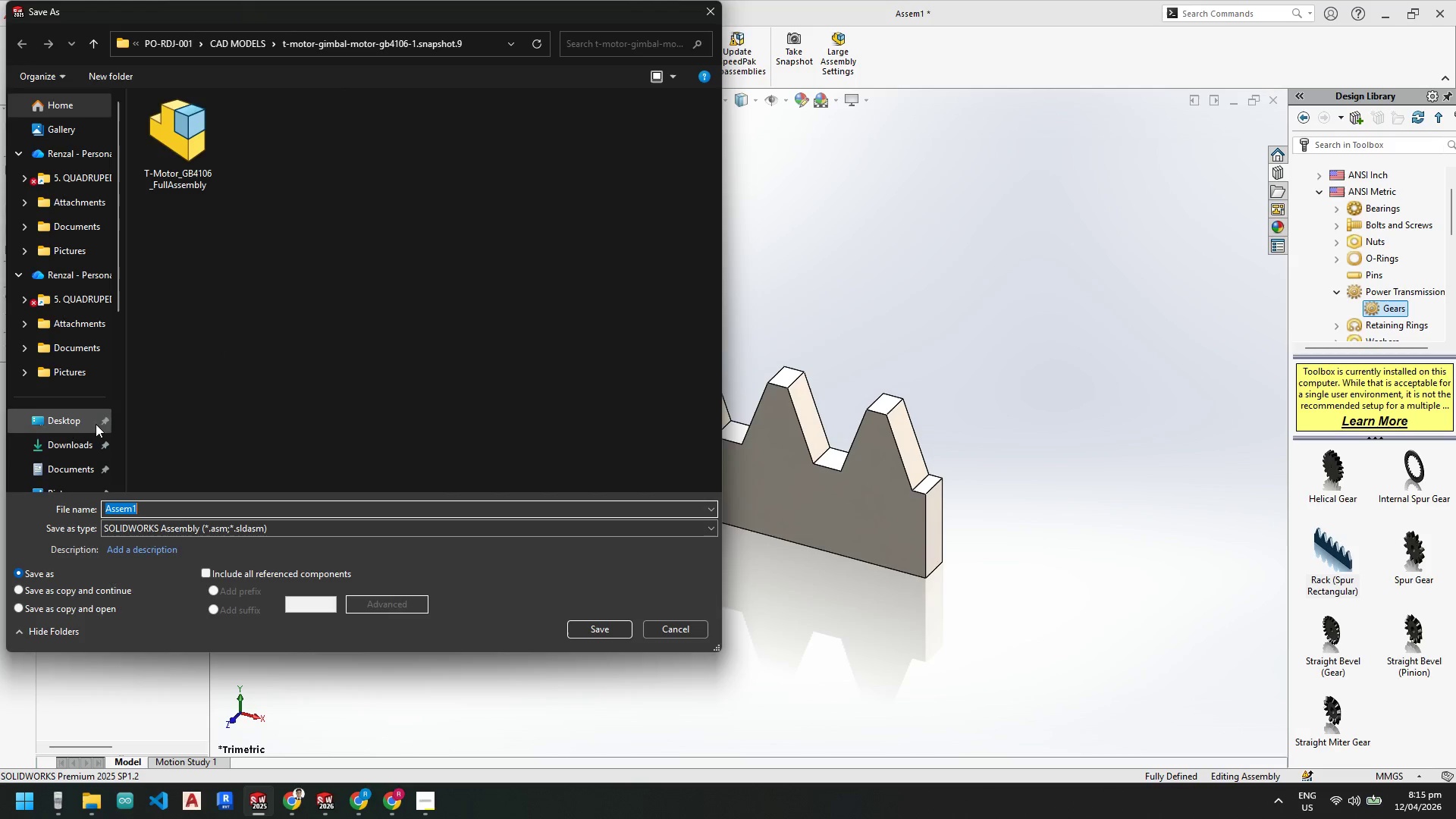 
scroll: coordinate [80, 405], scroll_direction: down, amount: 3.0
 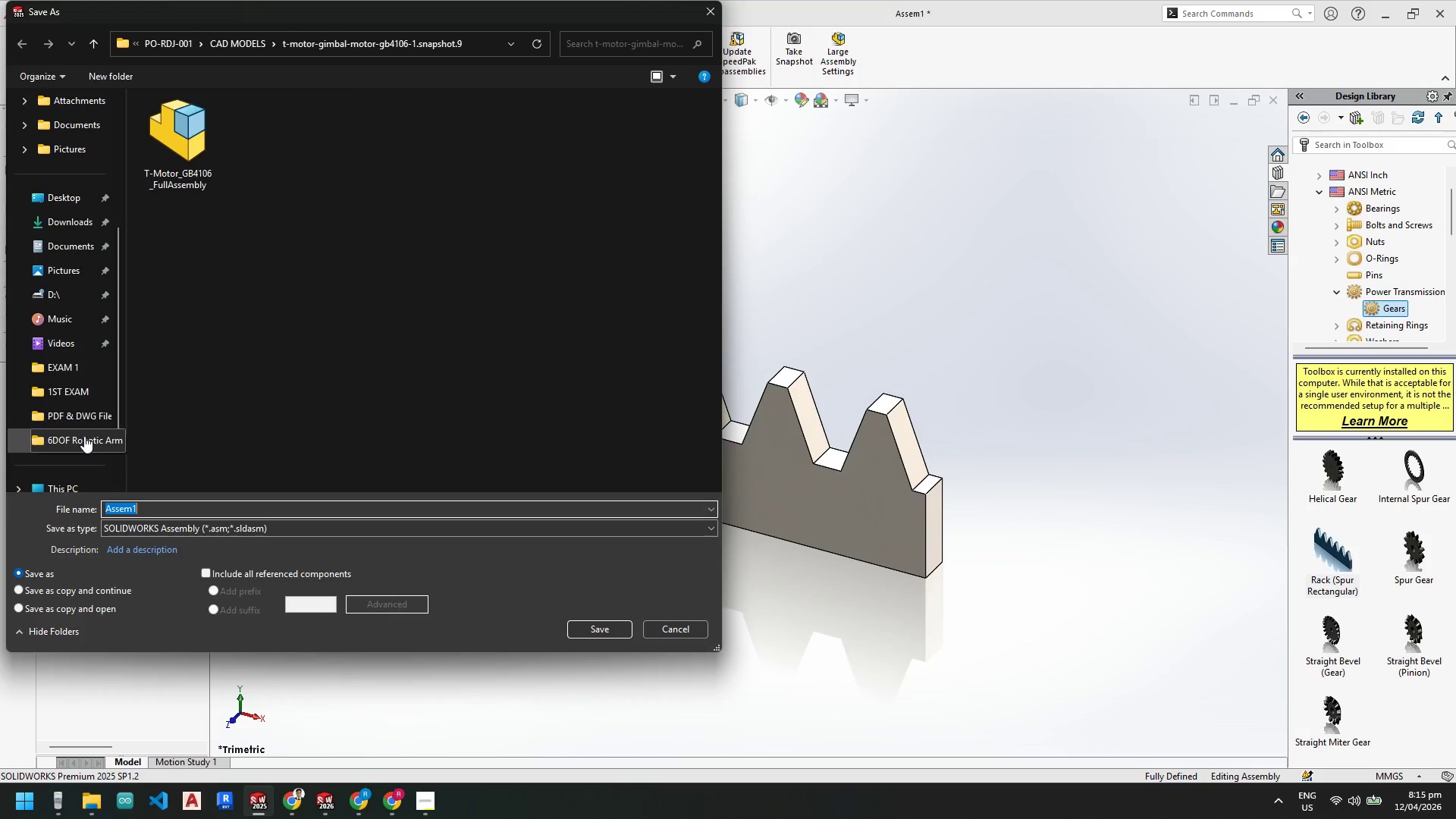 
double_click([83, 436])
 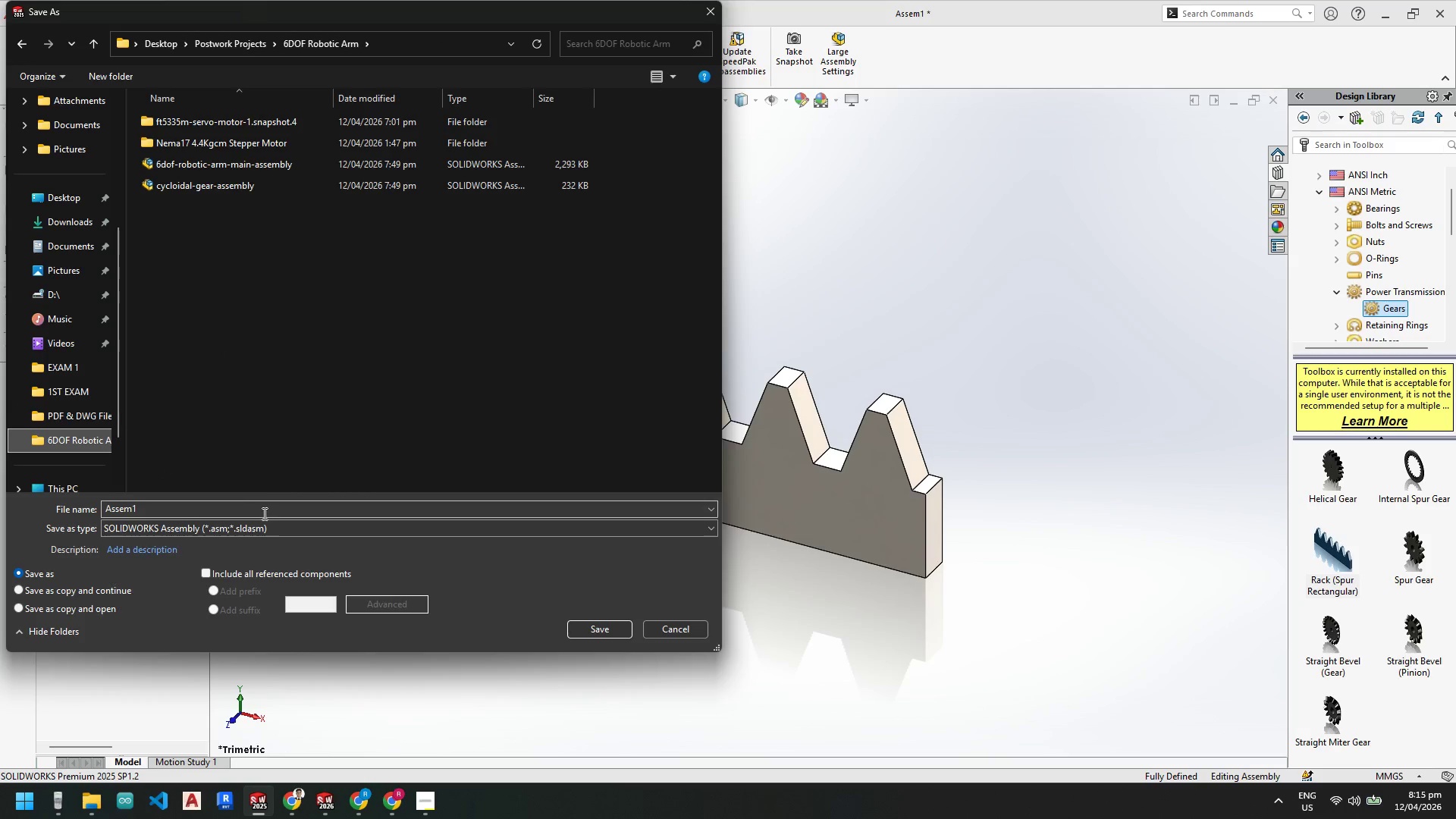 
left_click_drag(start_coordinate=[265, 510], to_coordinate=[42, 495])
 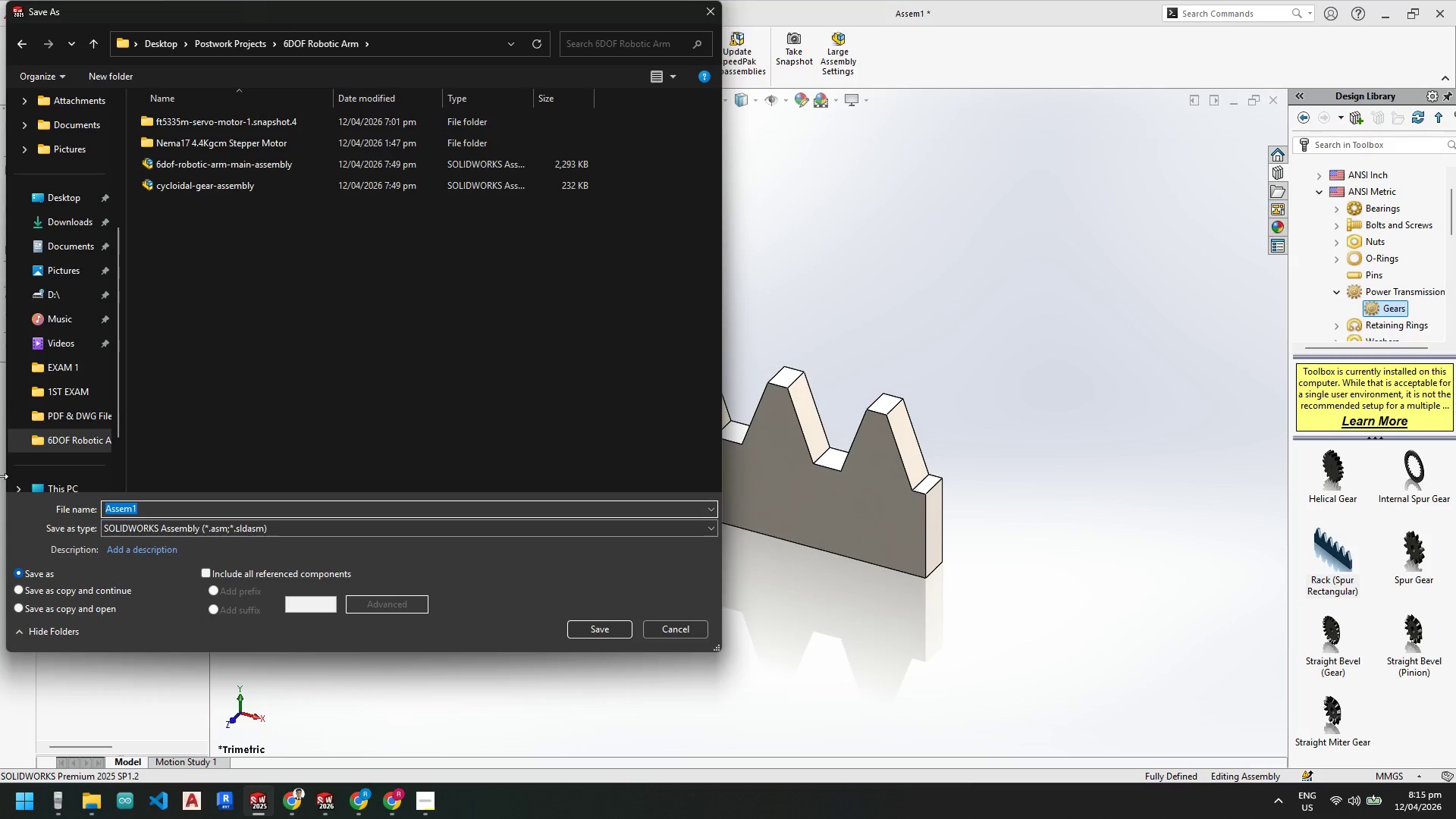 
type(rack)
 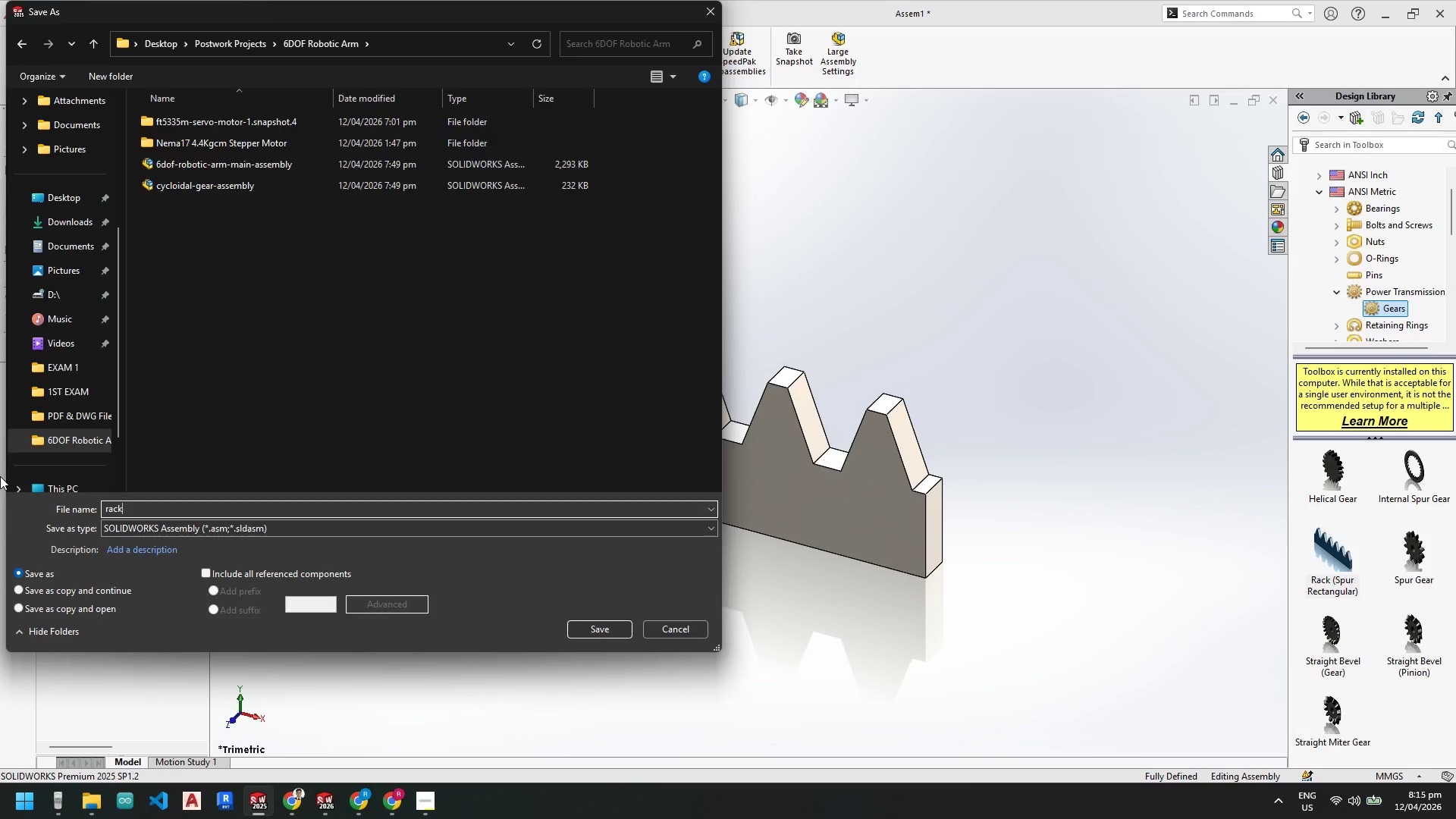 
key(Enter)
 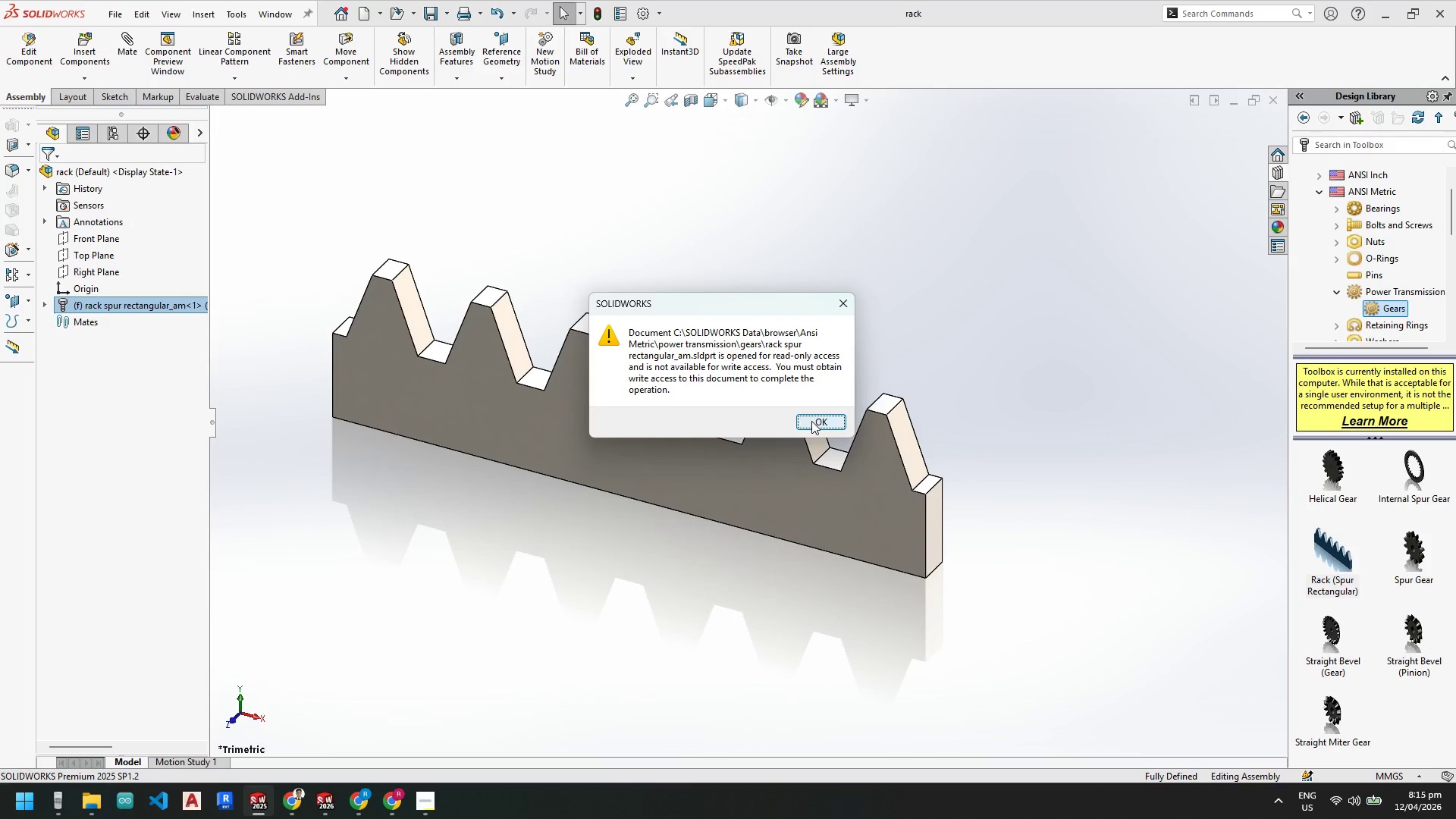 
left_click([811, 421])
 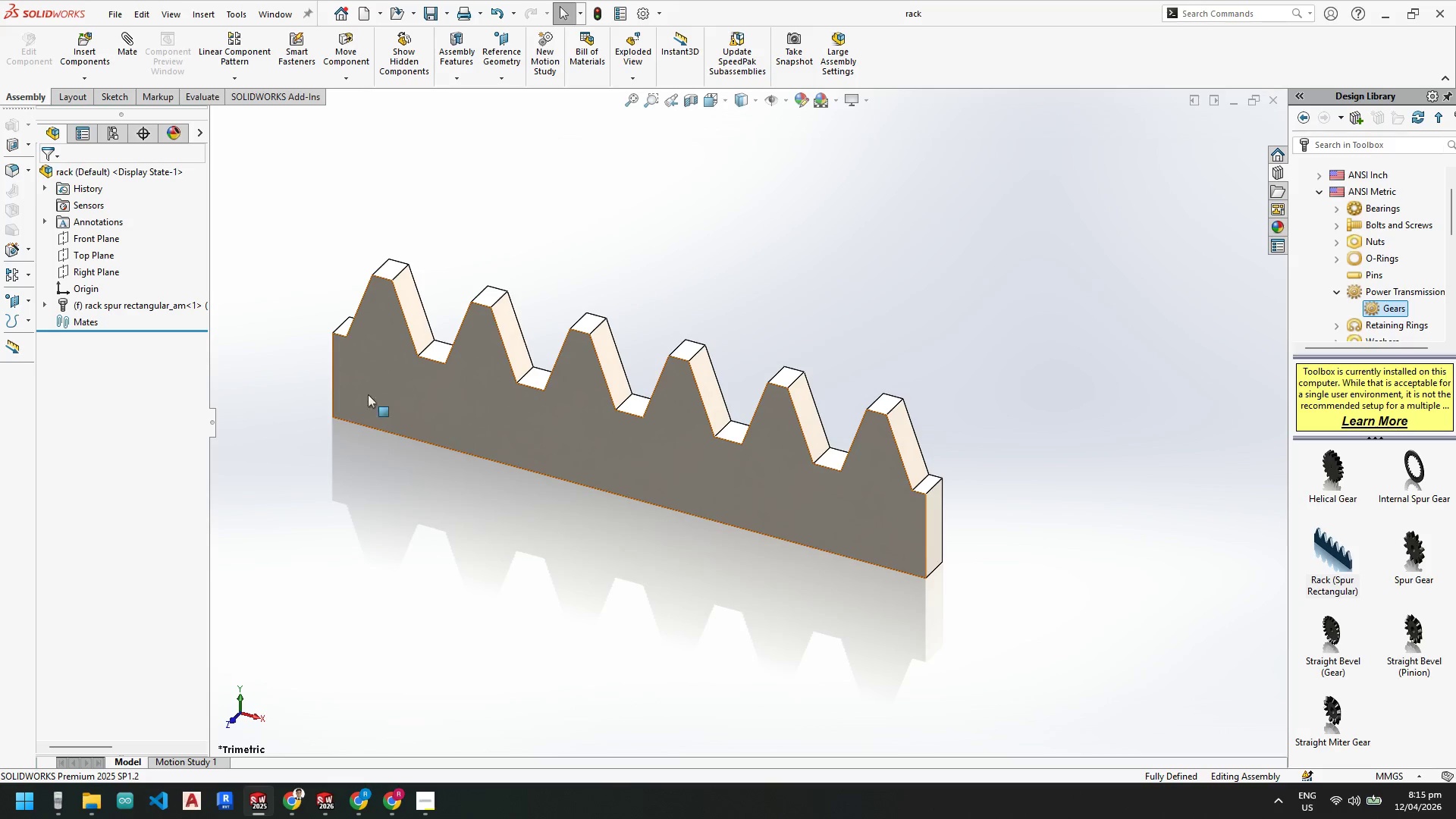 
left_click([159, 306])
 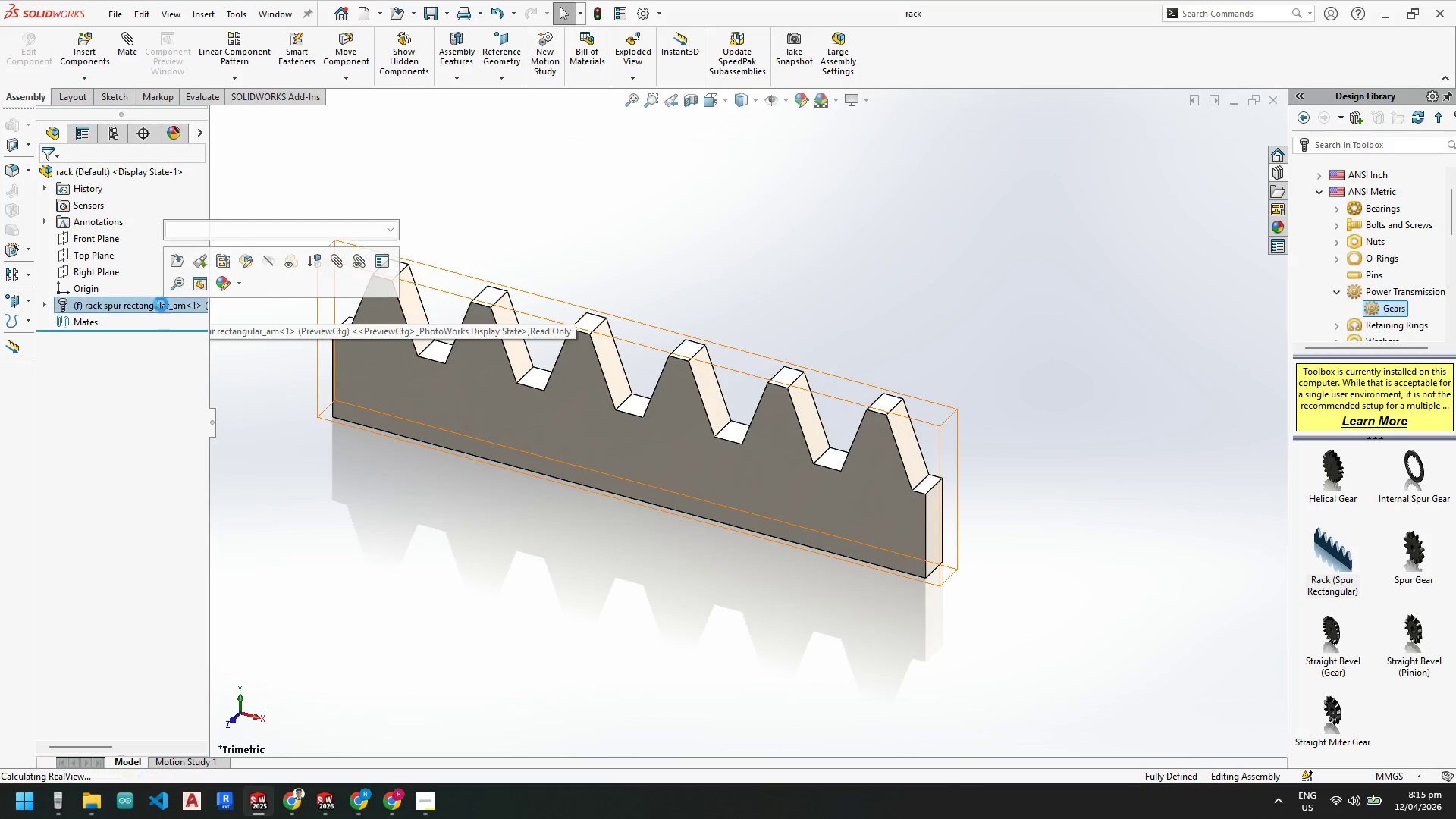 
right_click([162, 303])
 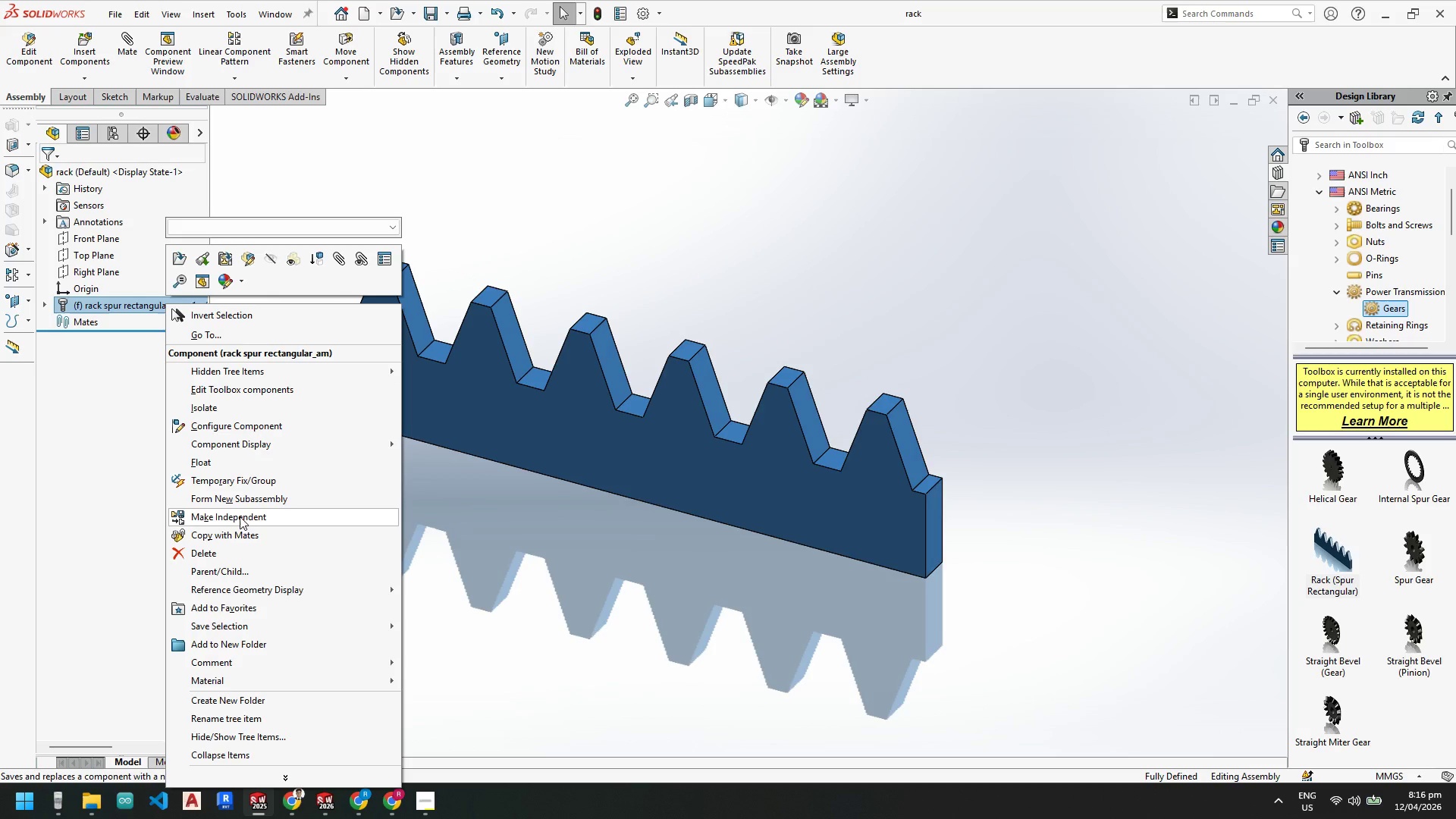 
left_click_drag(start_coordinate=[246, 391], to_coordinate=[243, 425])
 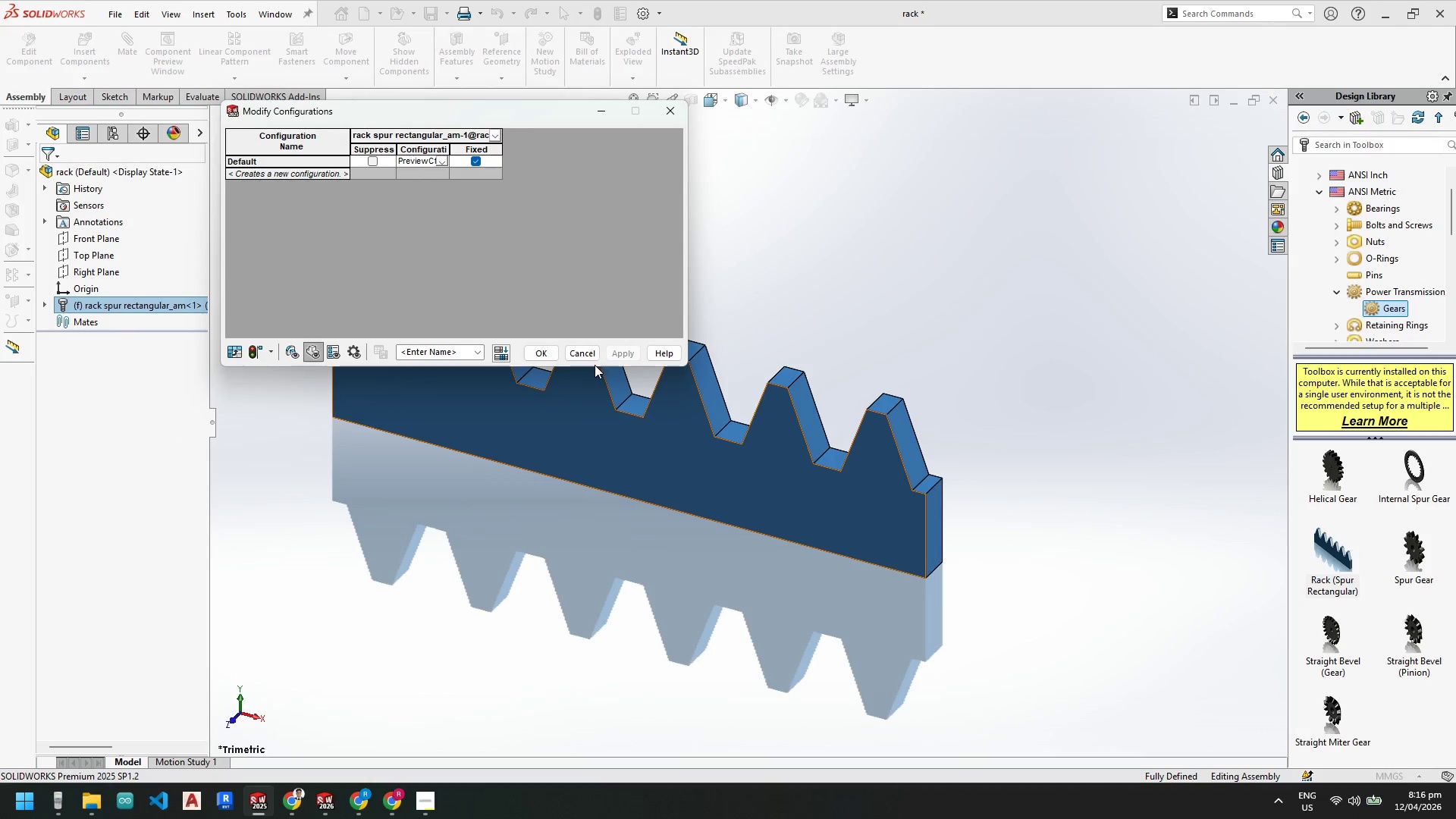 
left_click([586, 350])
 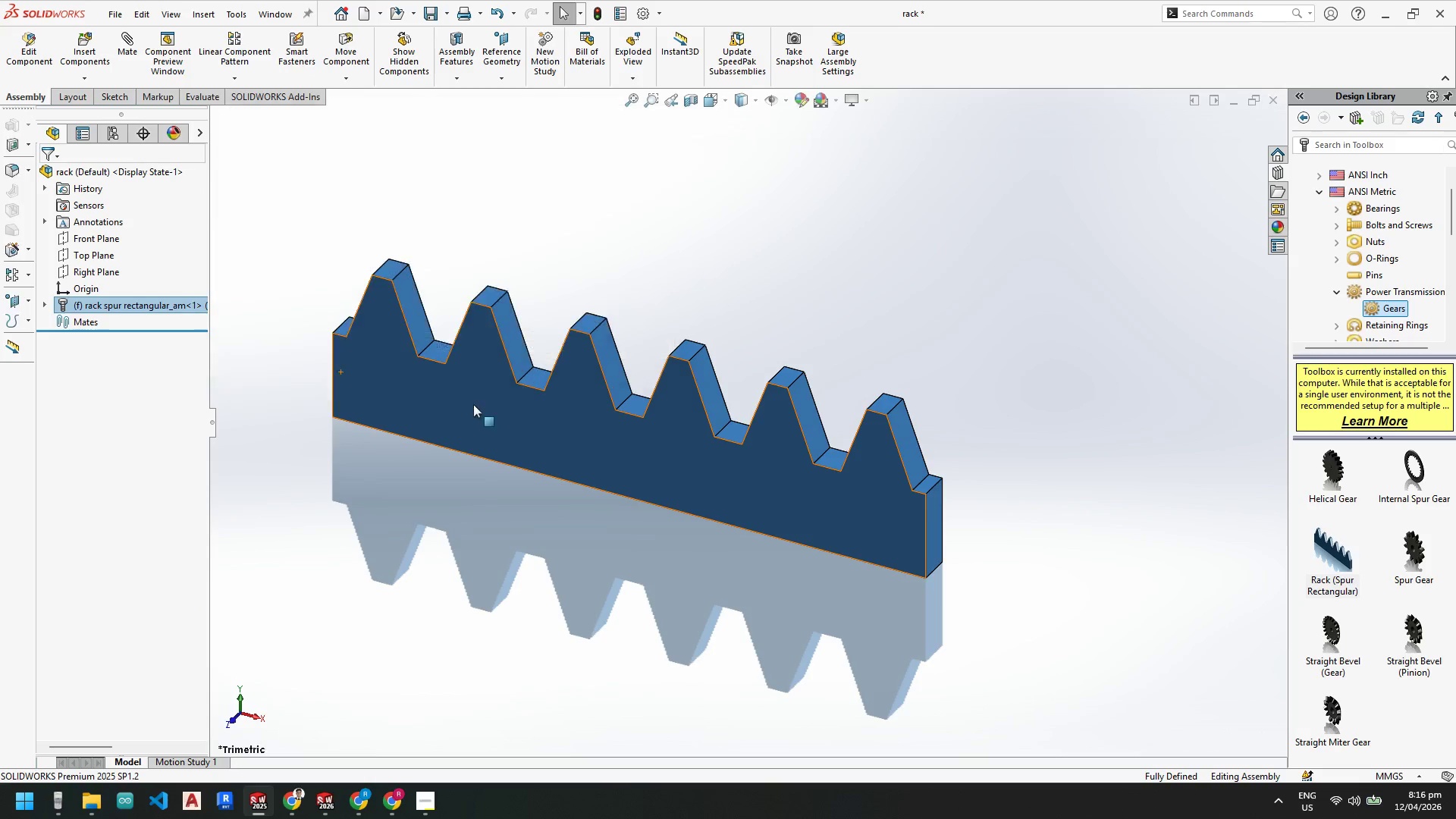 
right_click([472, 406])
 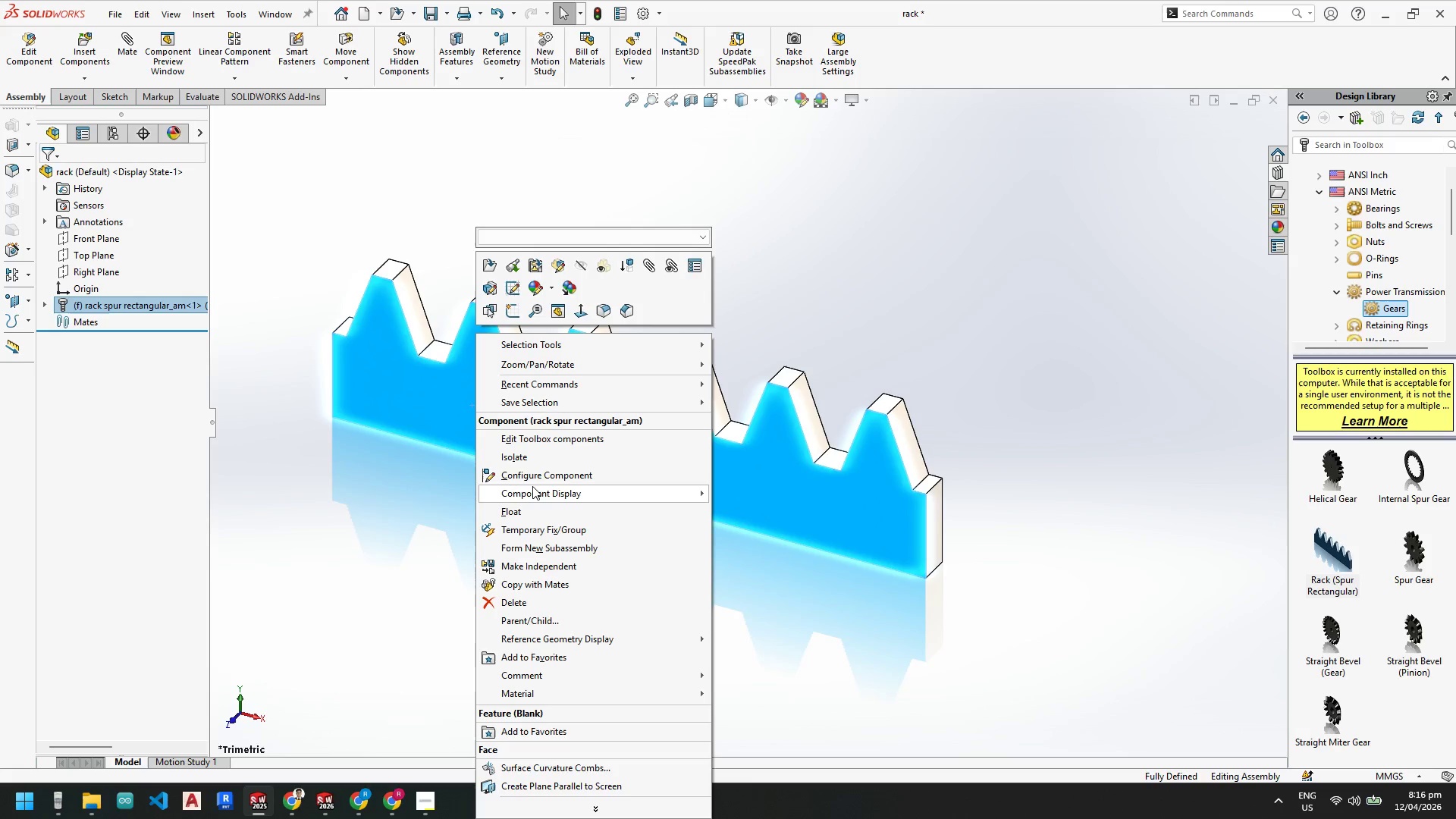 
left_click([548, 474])
 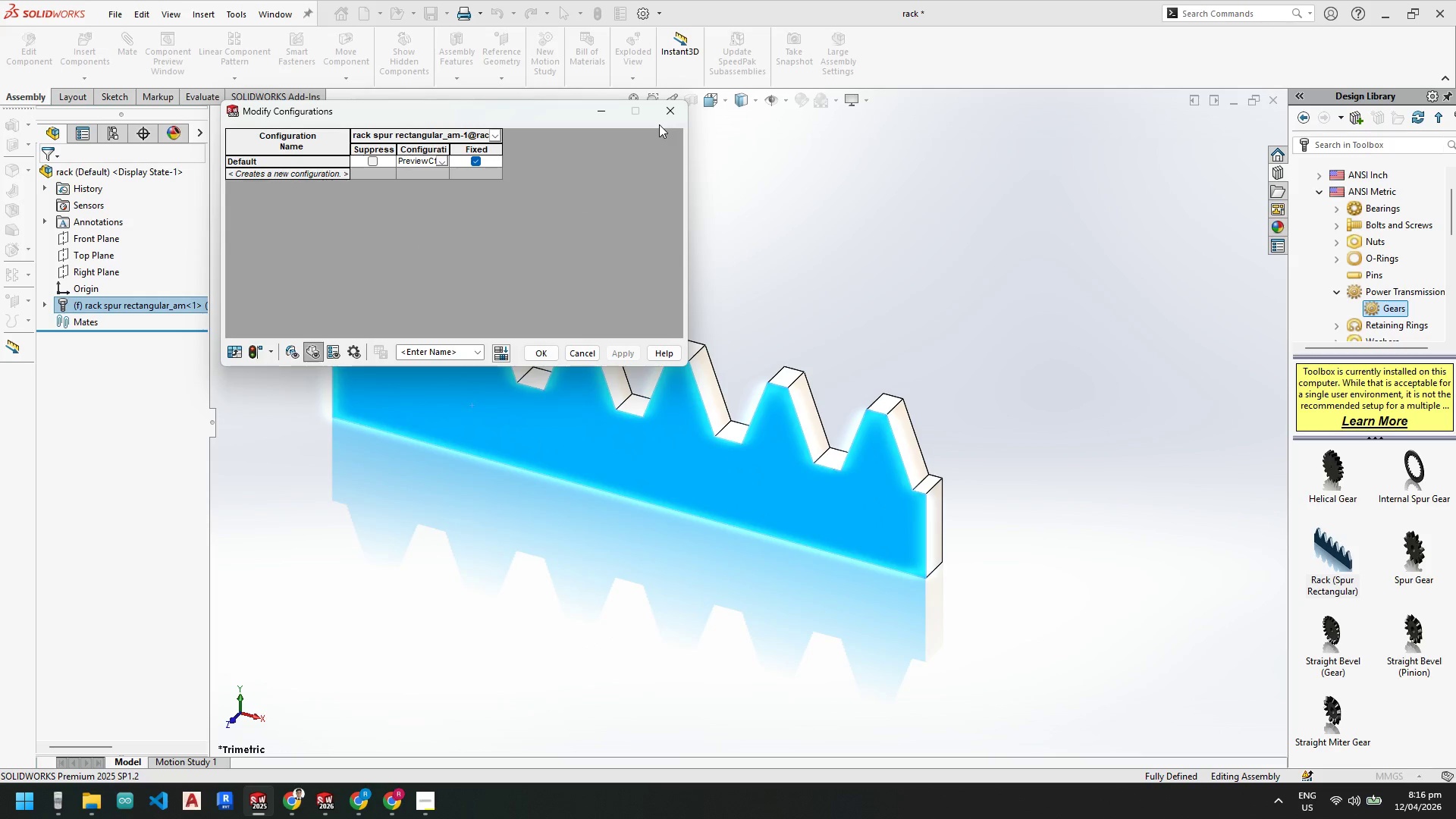 
left_click([666, 114])
 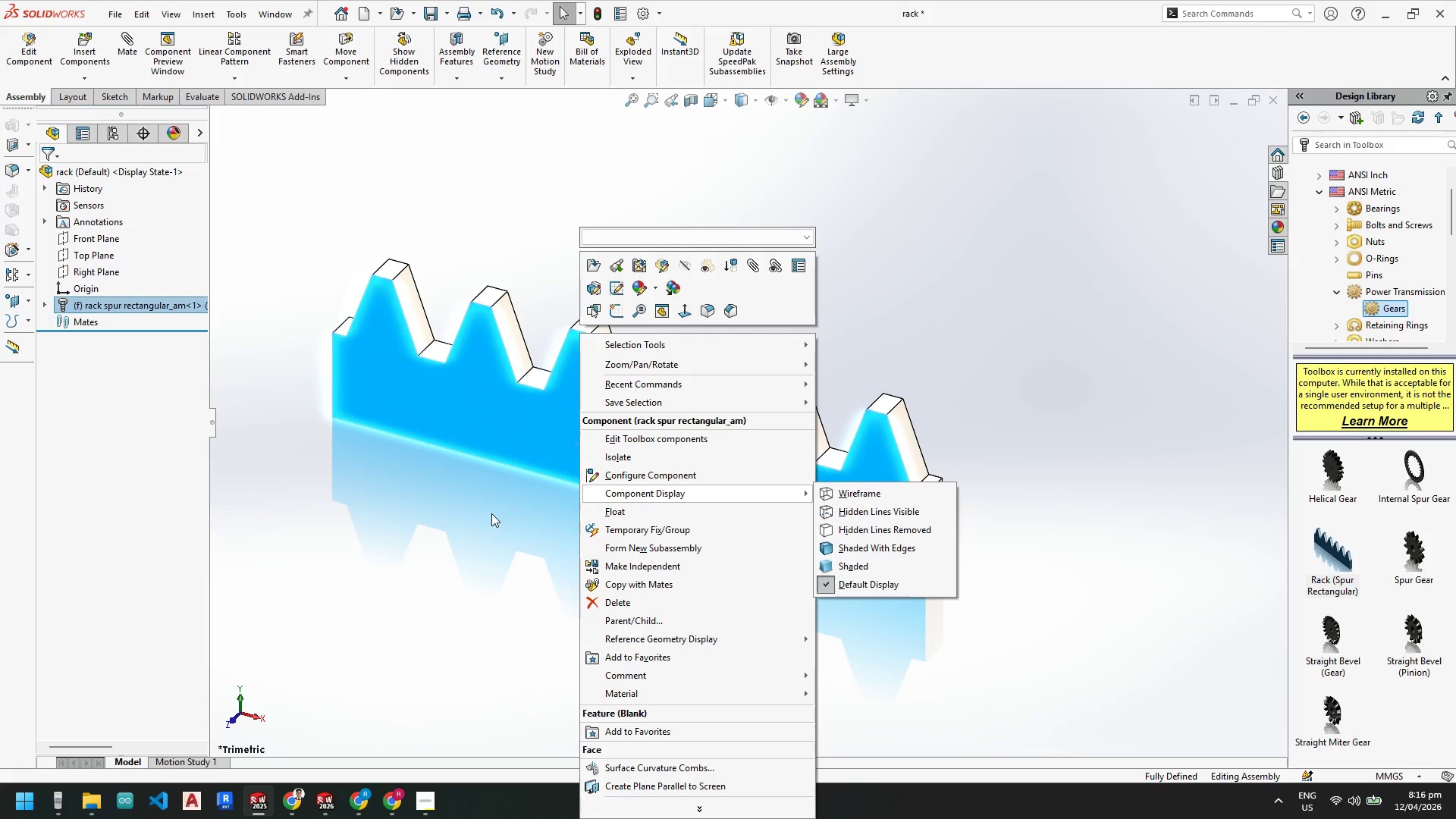 
wait(5.89)
 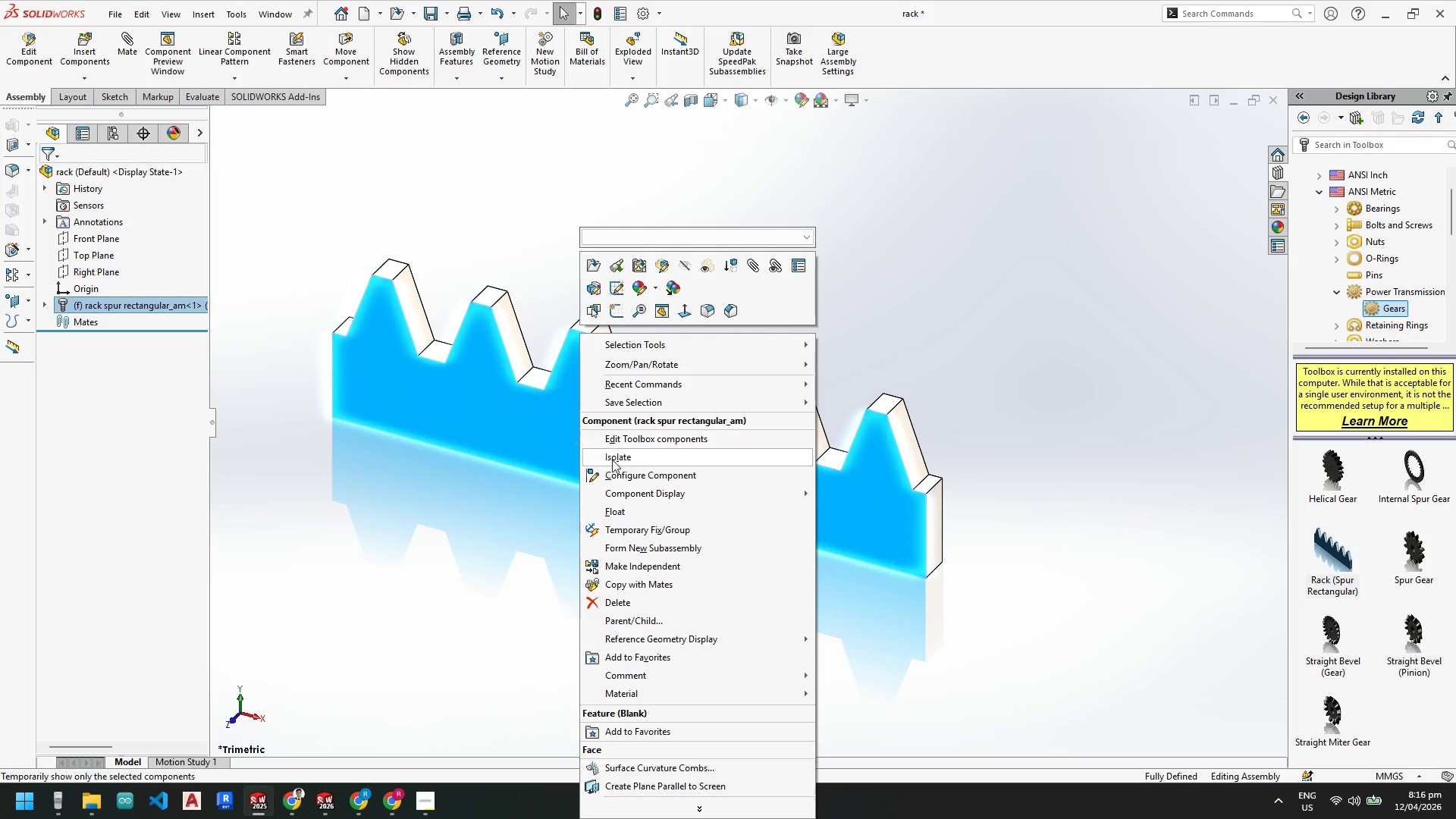 
left_click([642, 442])
 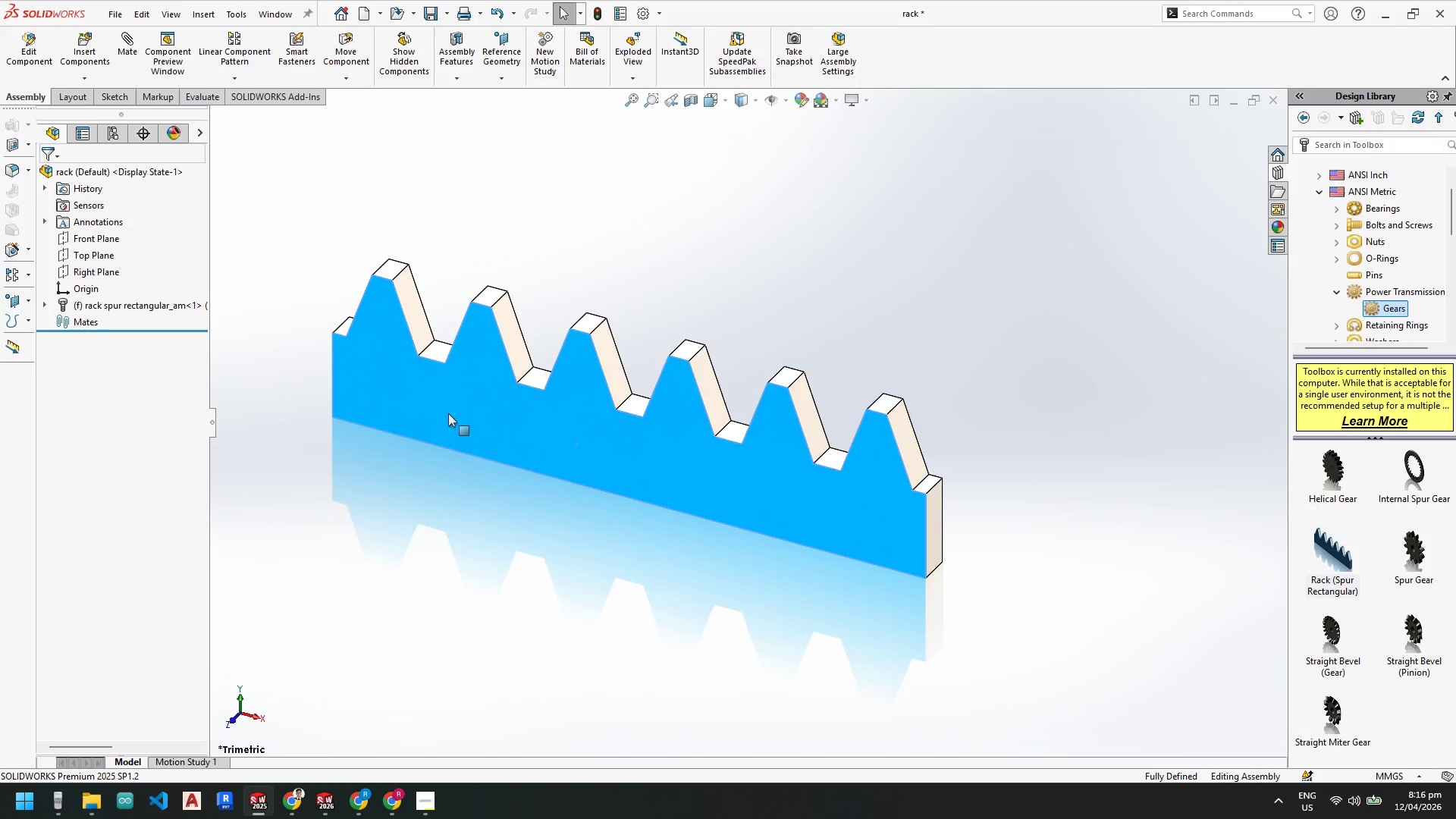 
scroll: coordinate [477, 470], scroll_direction: up, amount: 4.0
 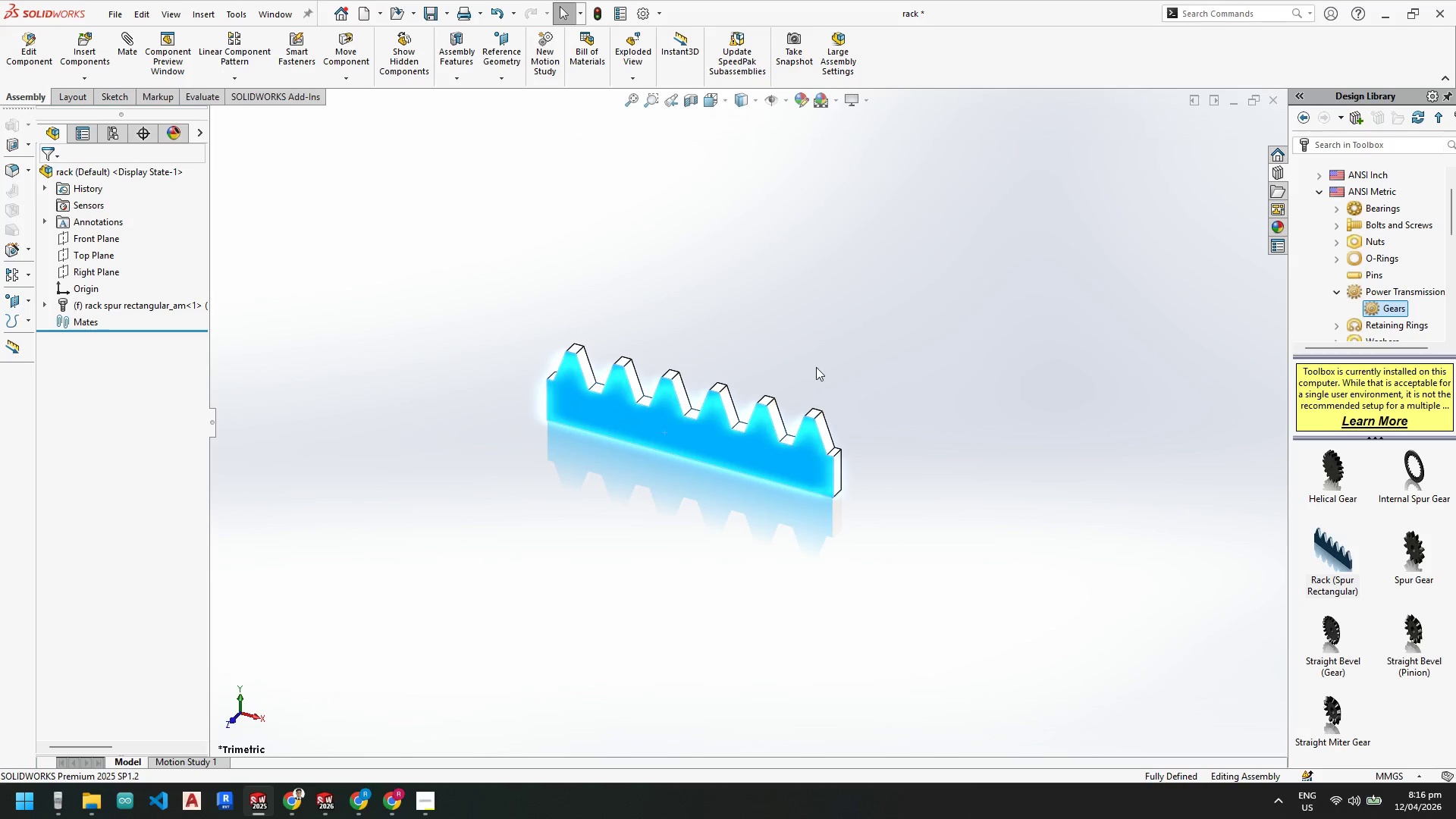 
left_click([816, 360])
 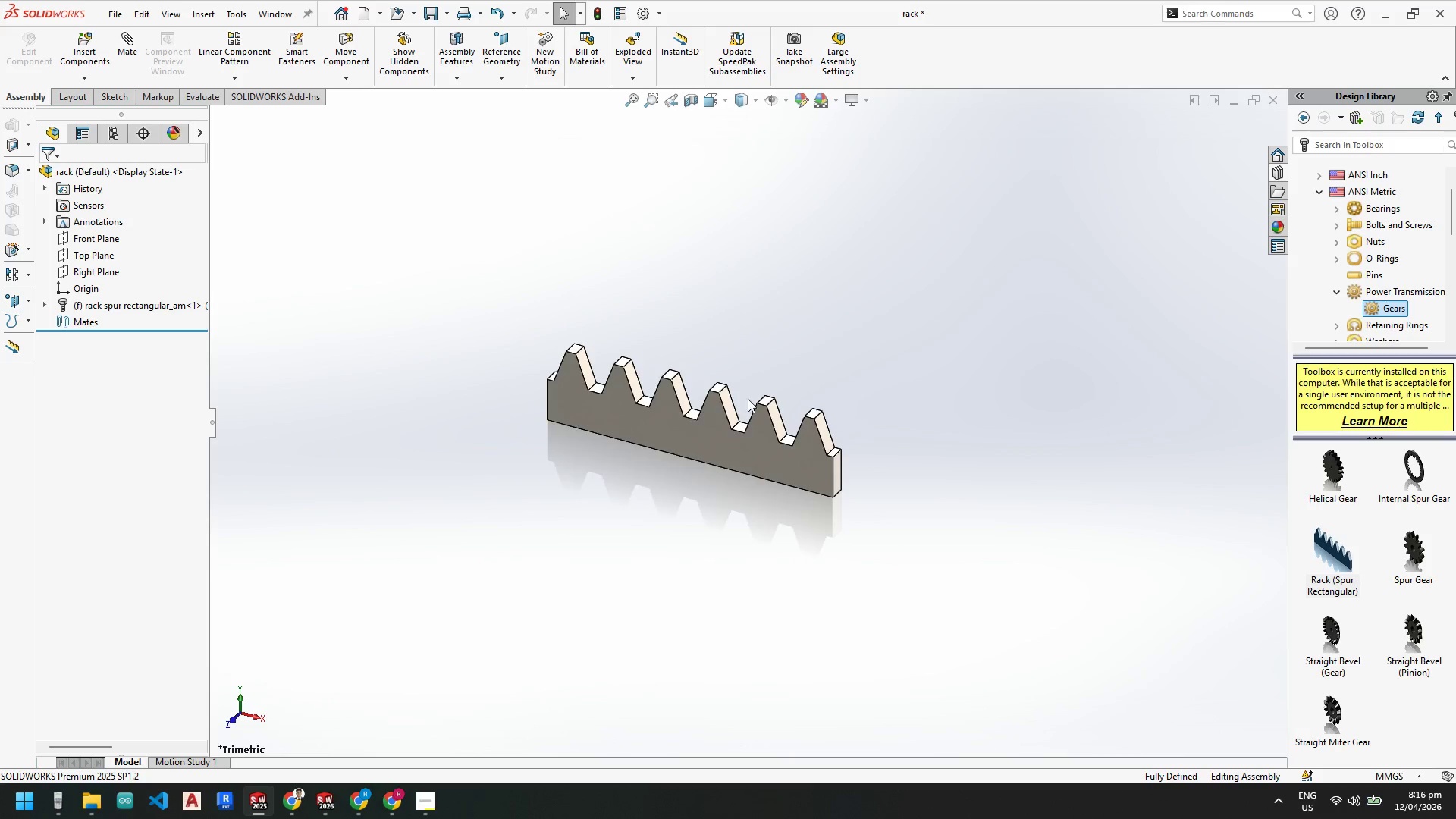 
right_click([661, 363])
 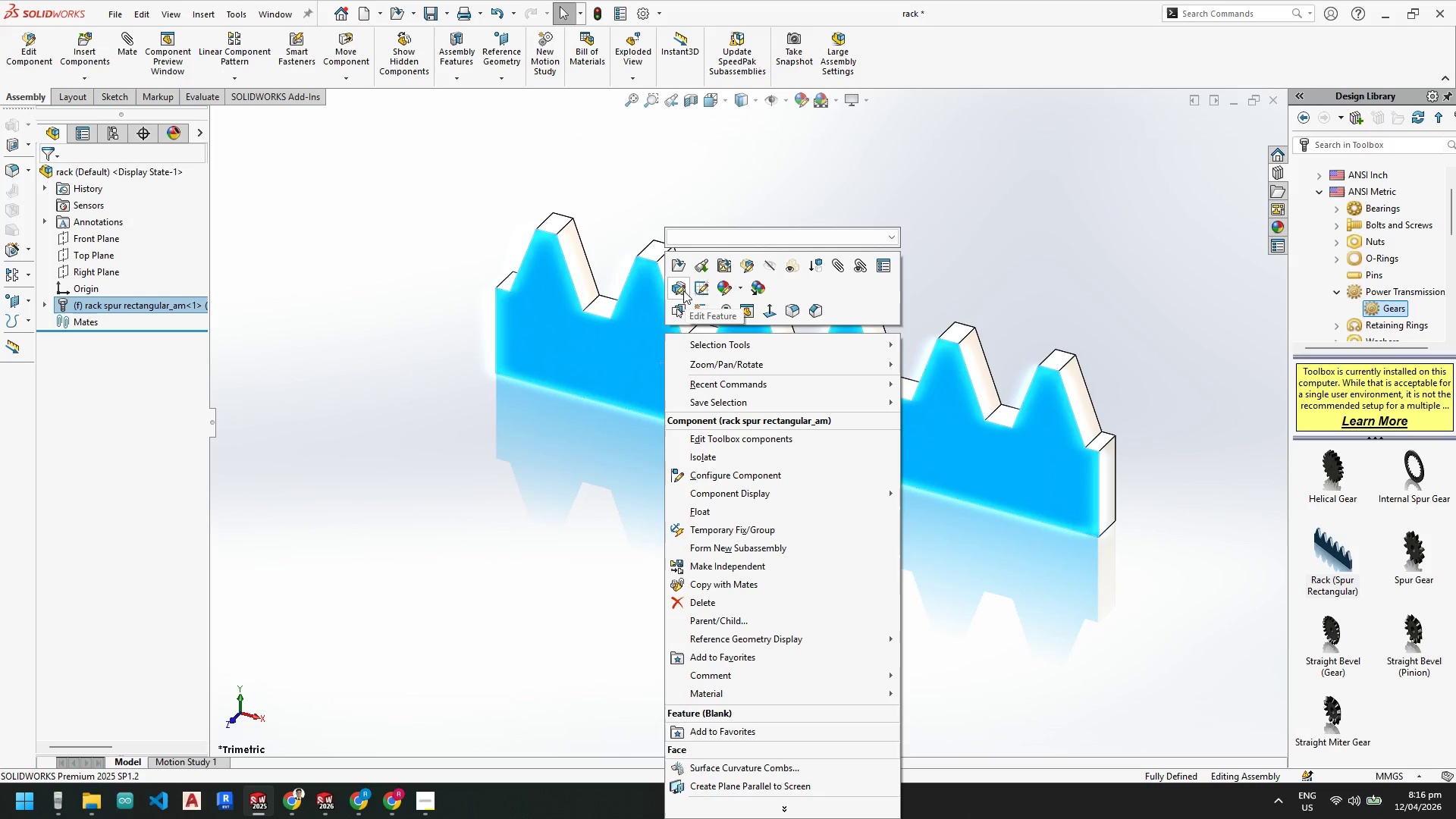 
scroll: coordinate [621, 456], scroll_direction: down, amount: 4.0
 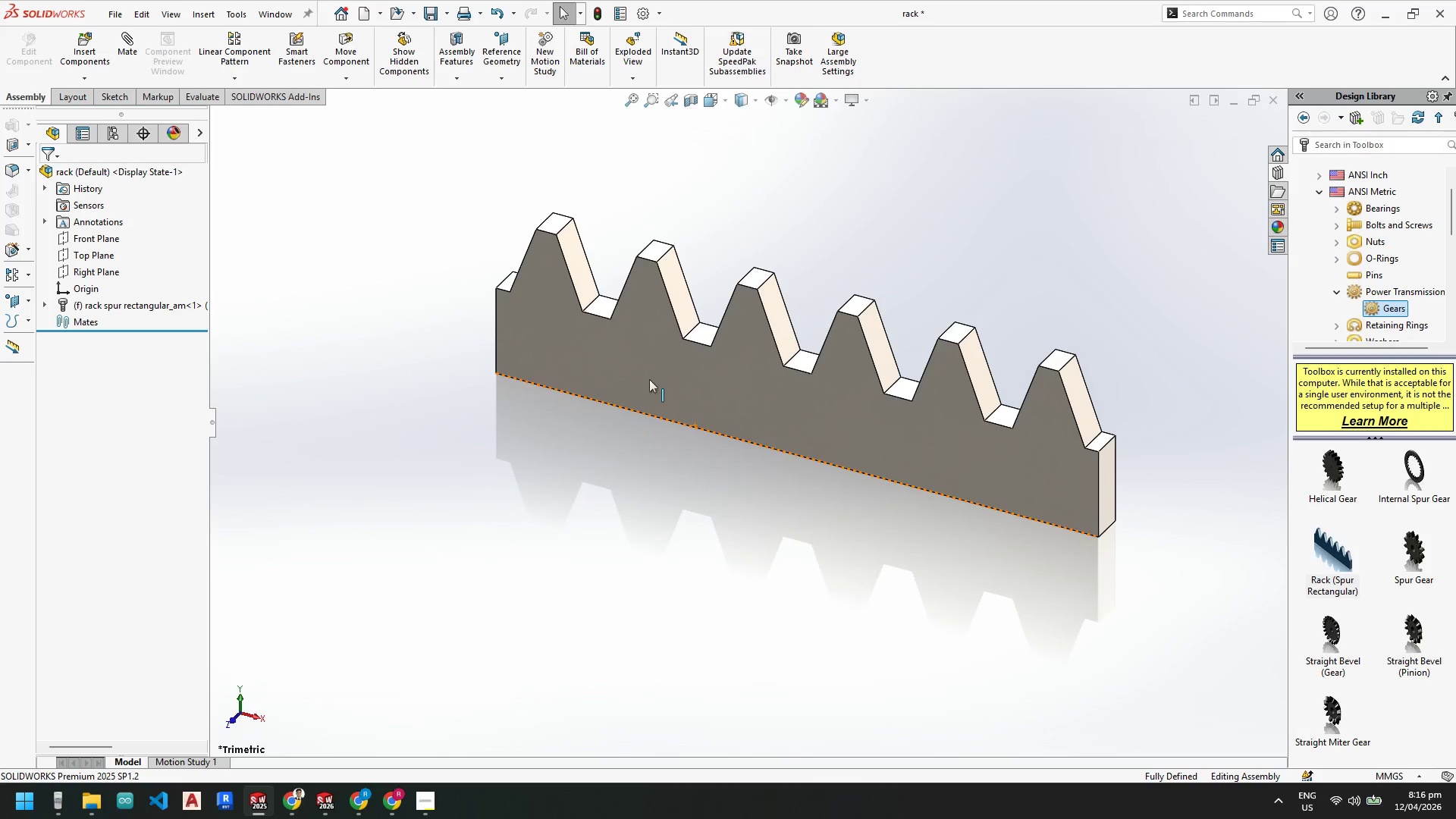 
left_click([683, 290])
 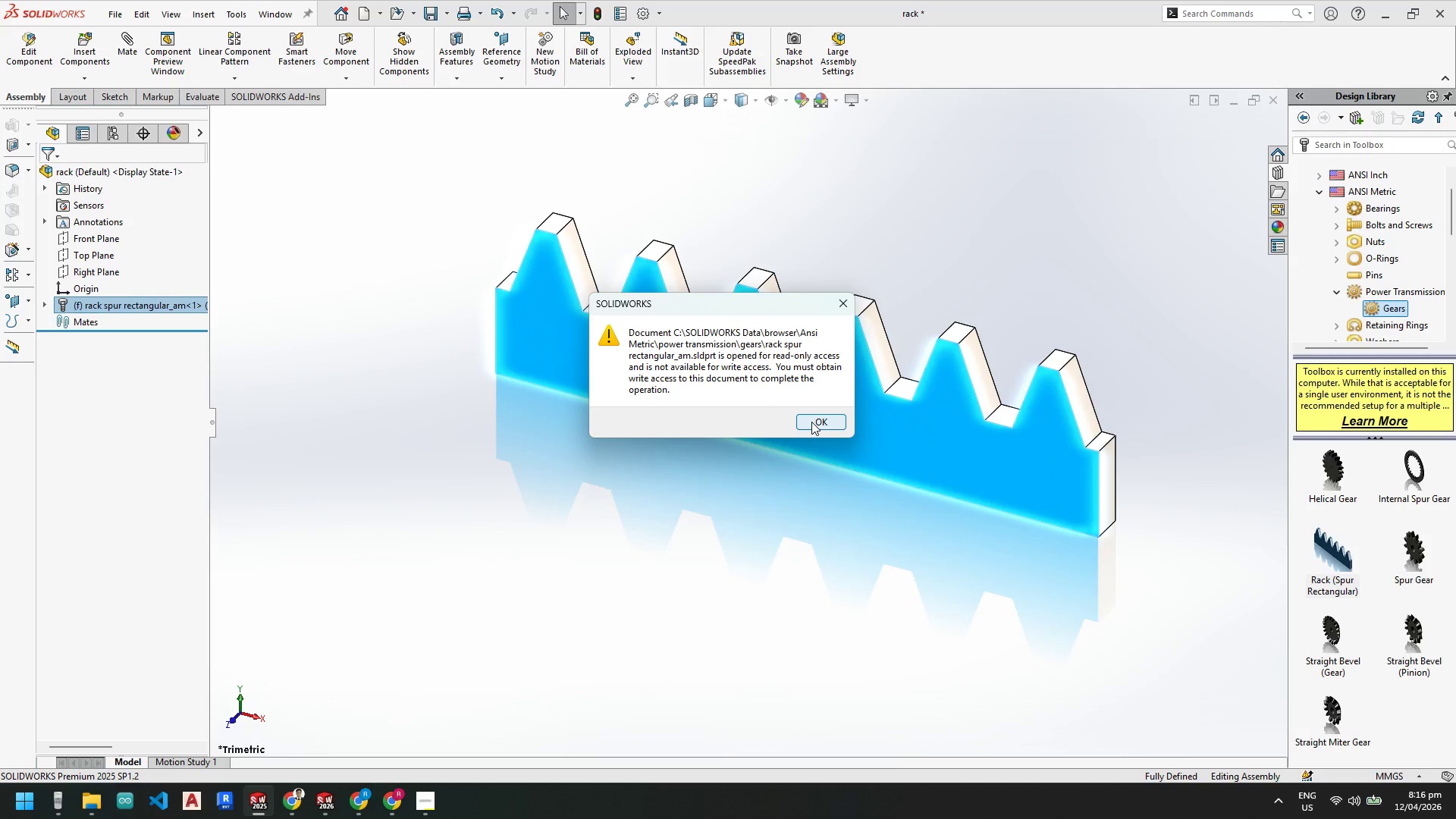 
left_click([811, 422])
 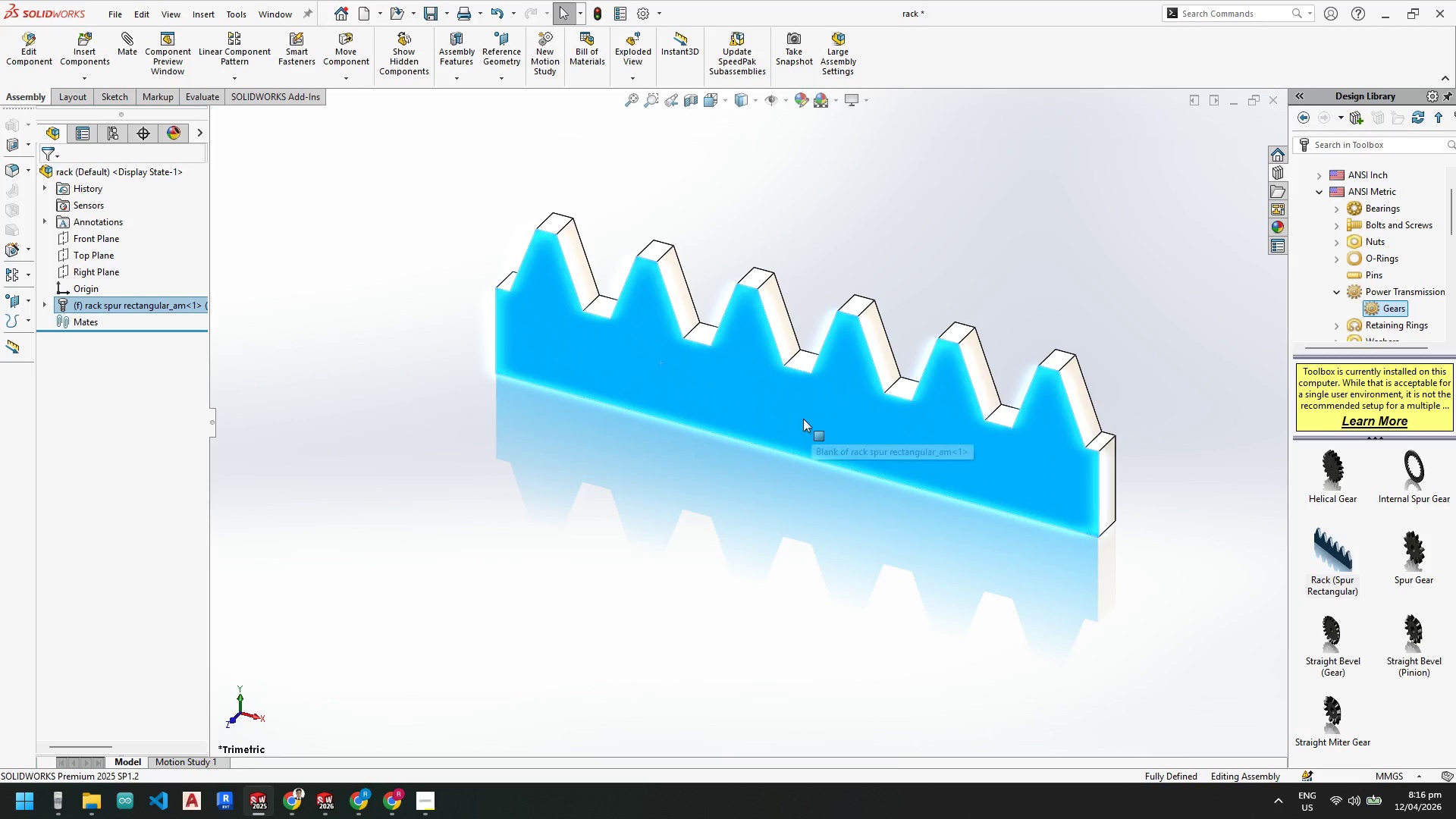 
right_click([686, 382])
 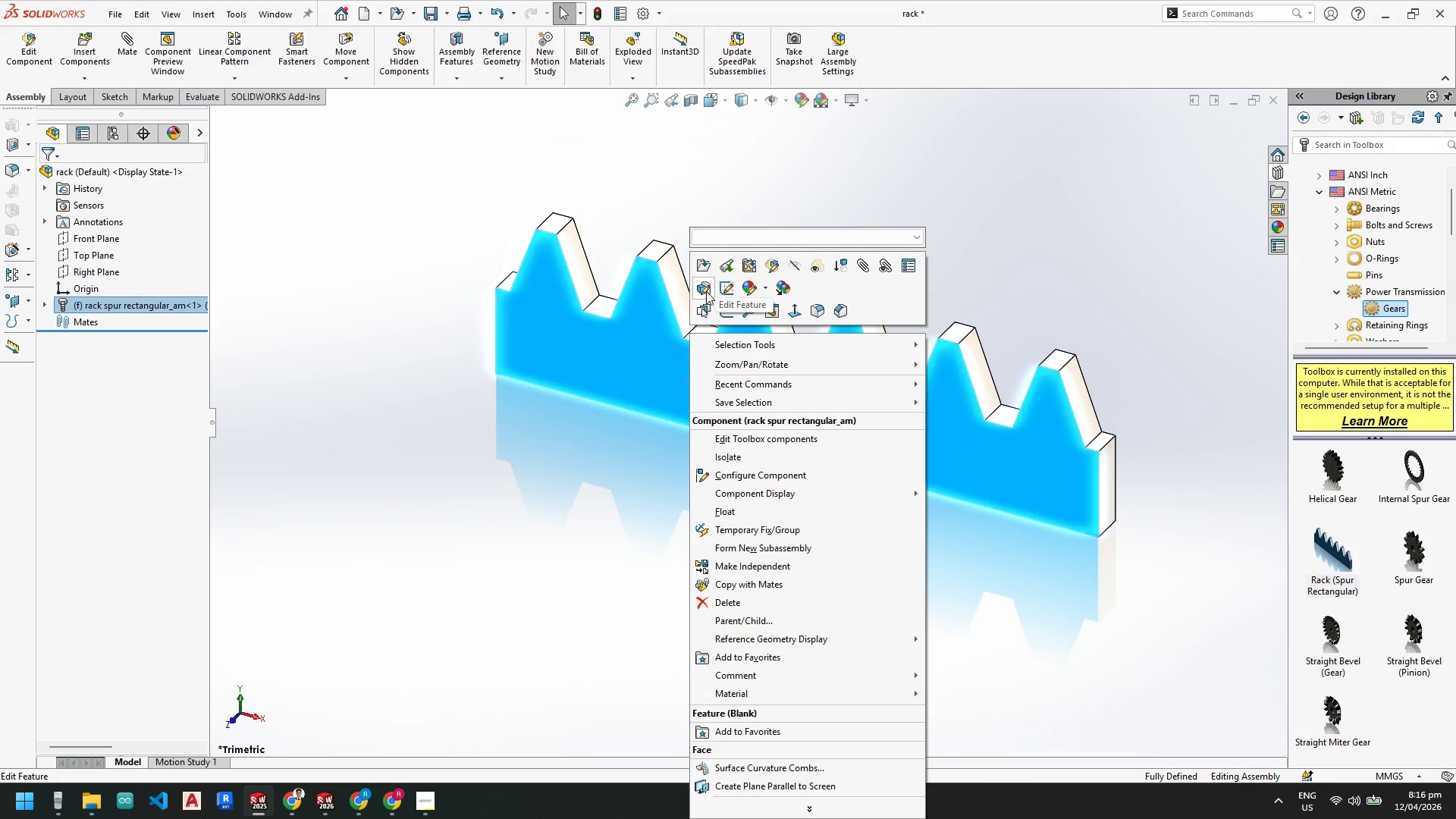 
left_click([706, 291])
 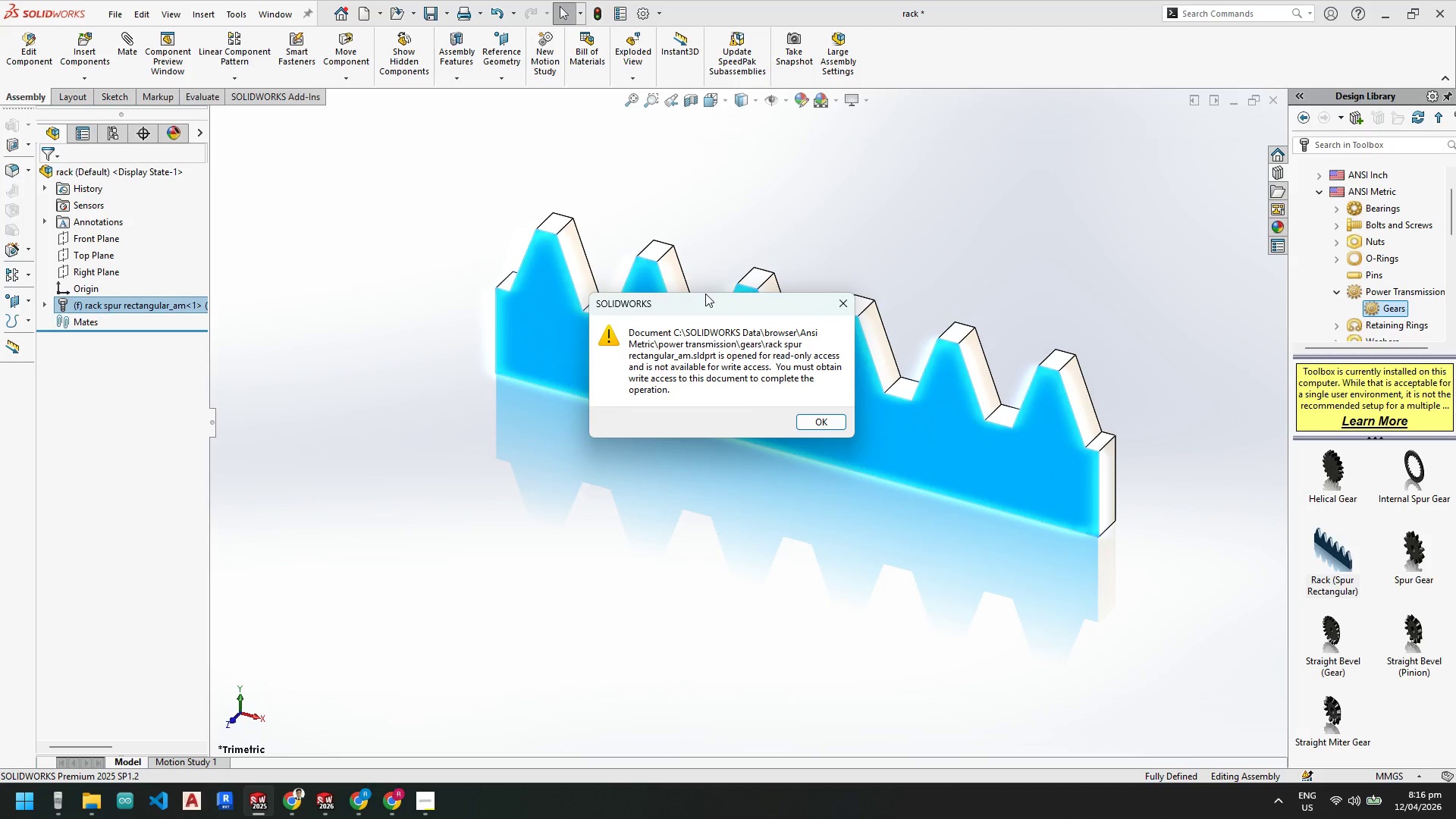 
wait(6.81)
 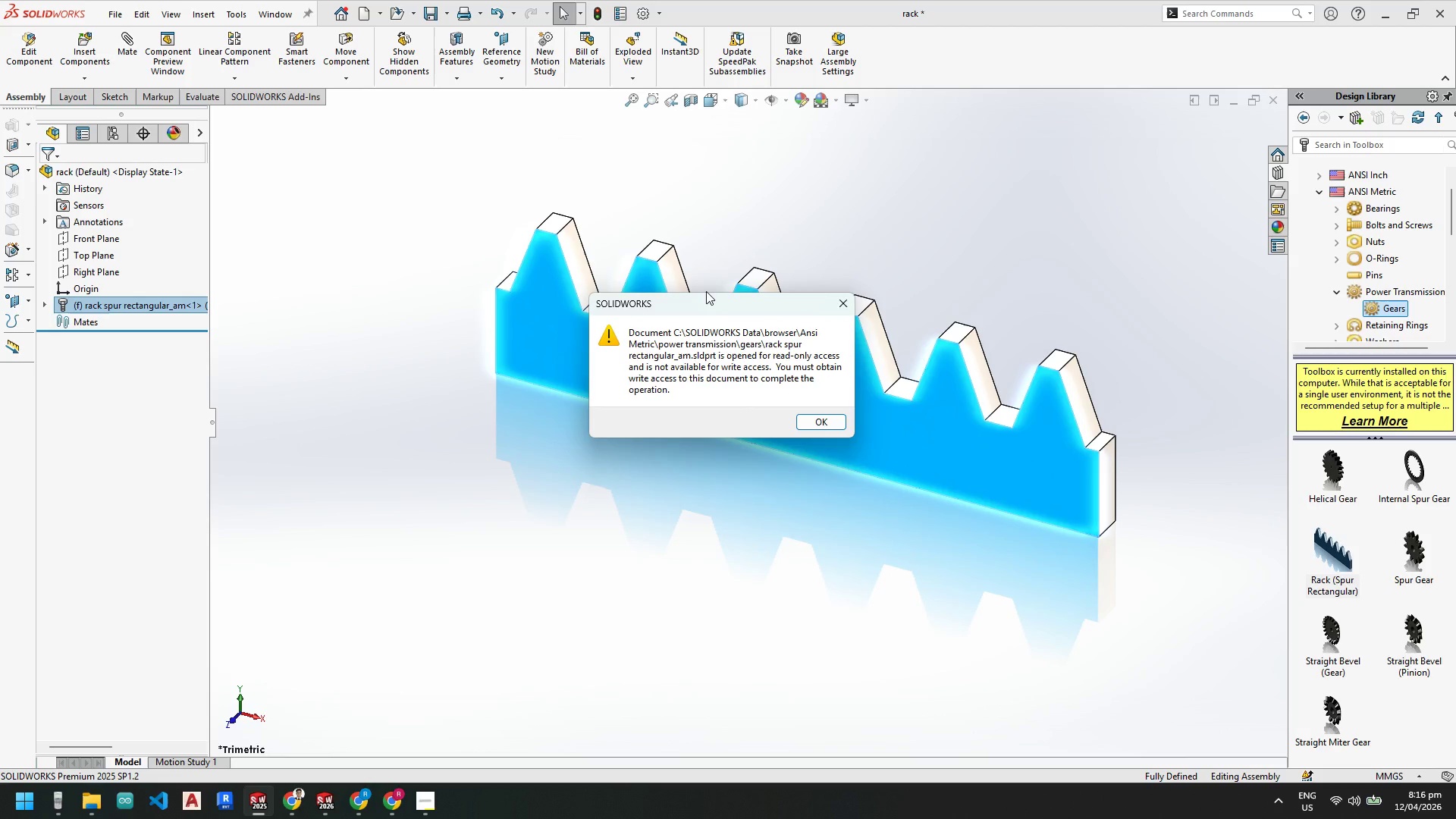 
left_click([843, 306])
 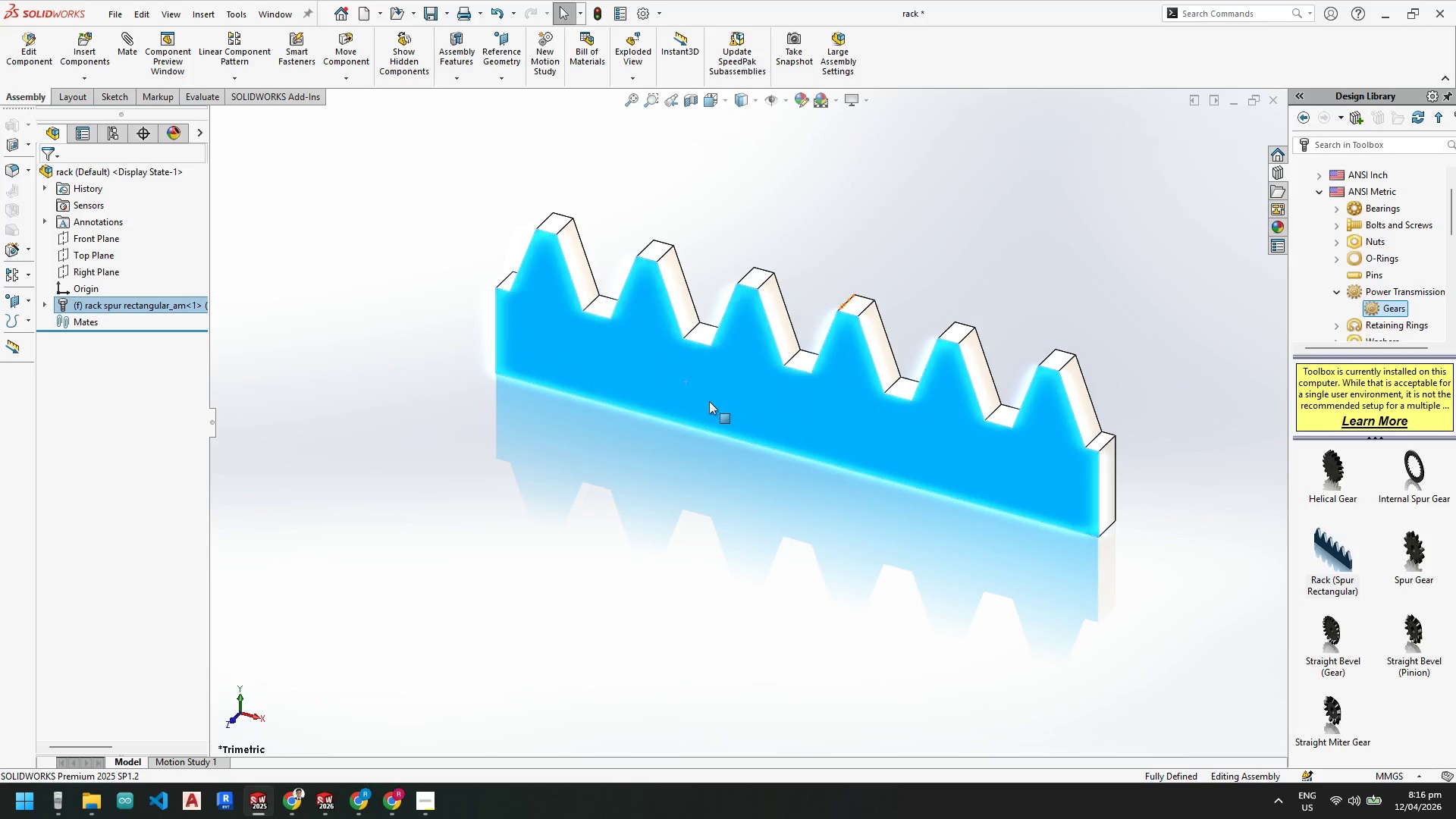 
right_click([707, 406])
 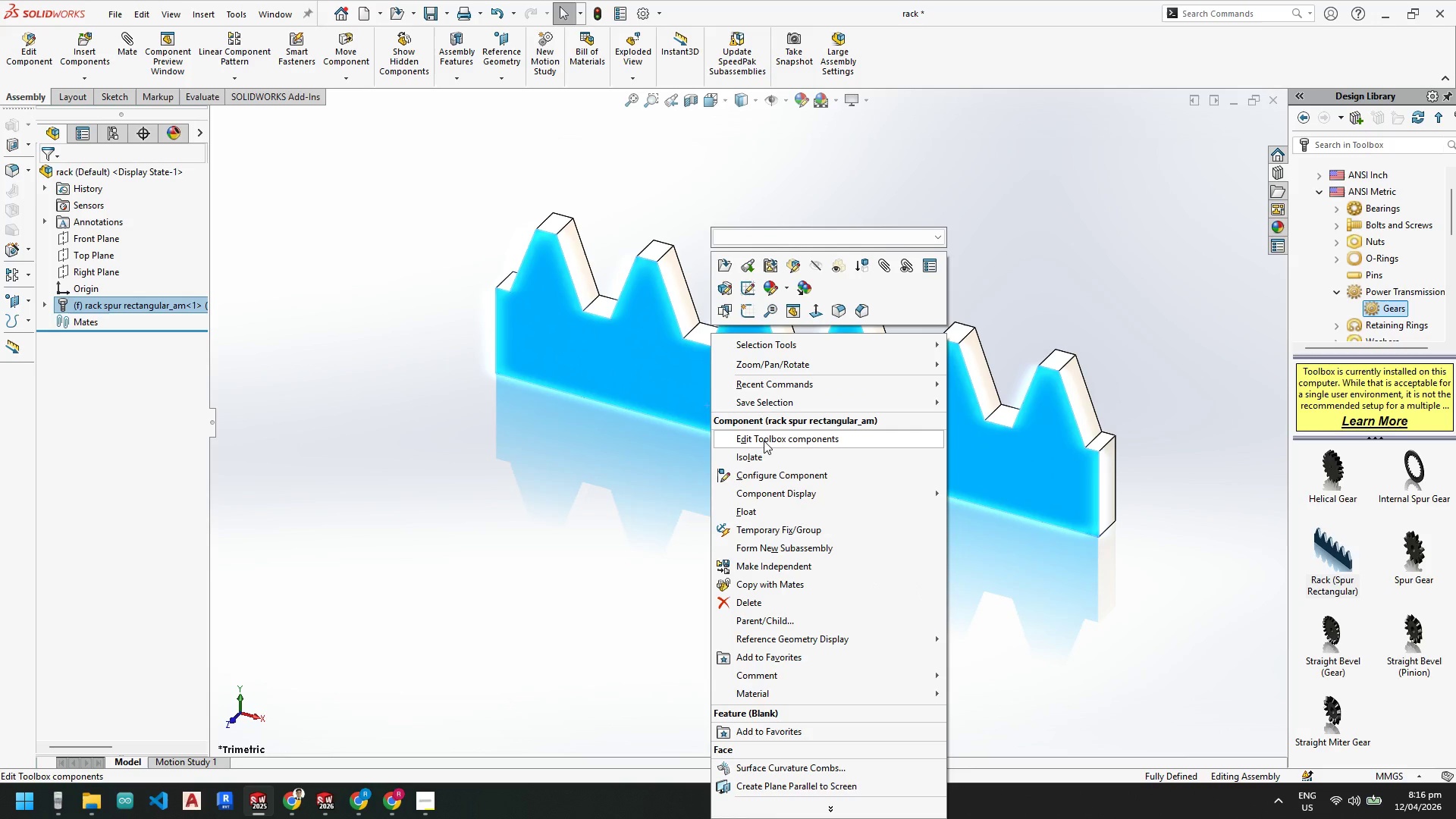 
left_click([764, 441])
 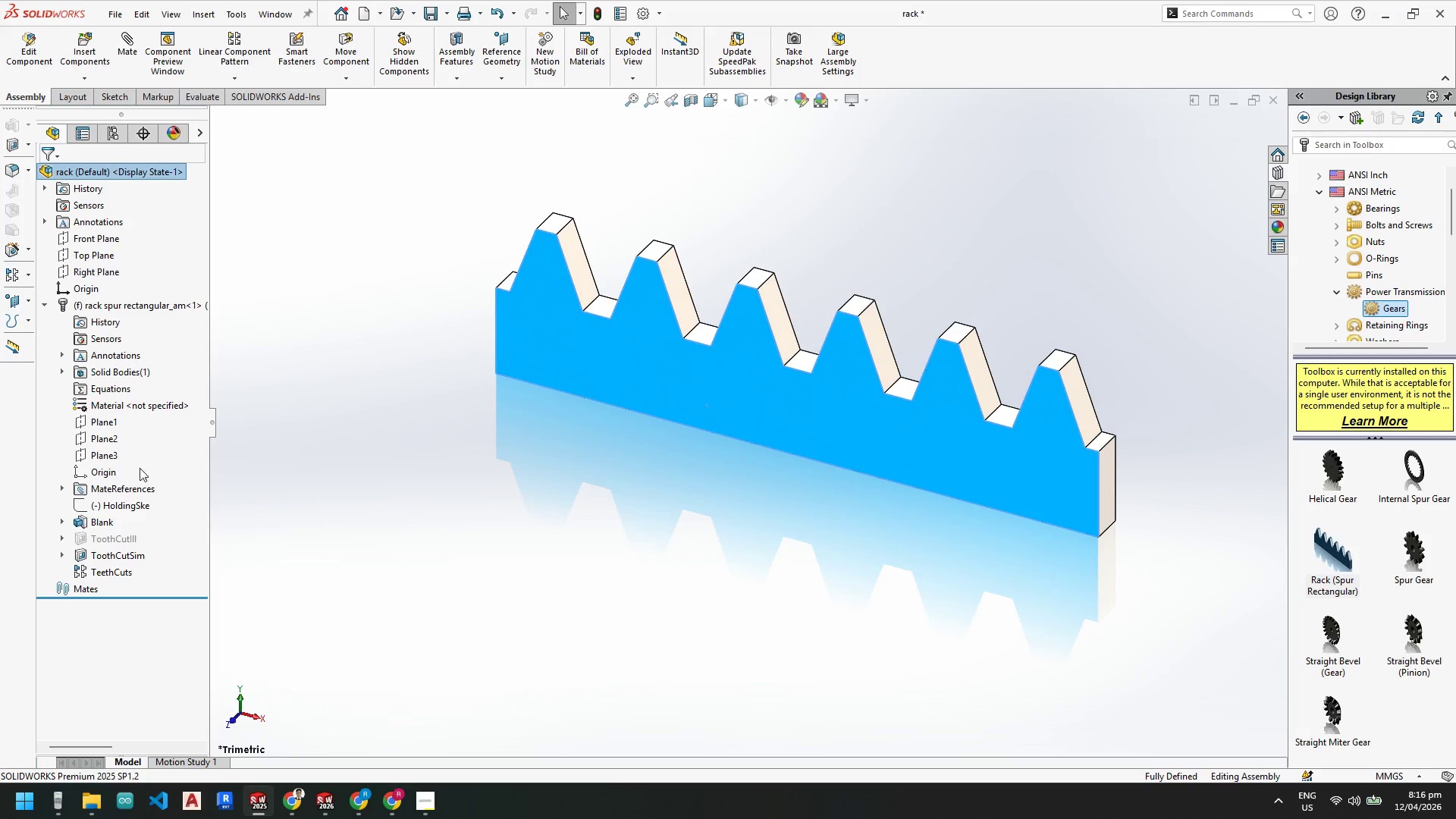 
left_click([118, 490])
 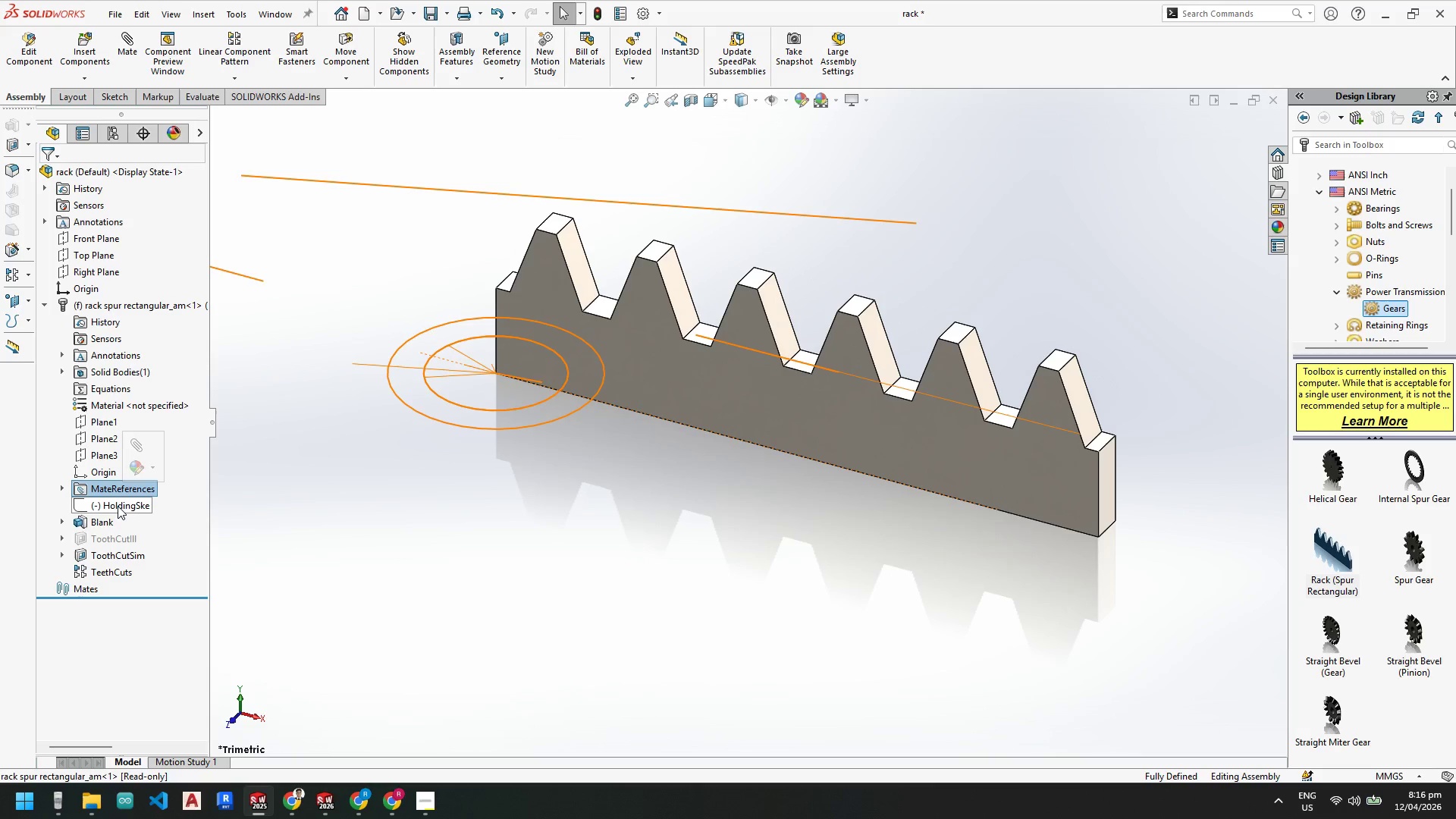 
left_click([118, 506])
 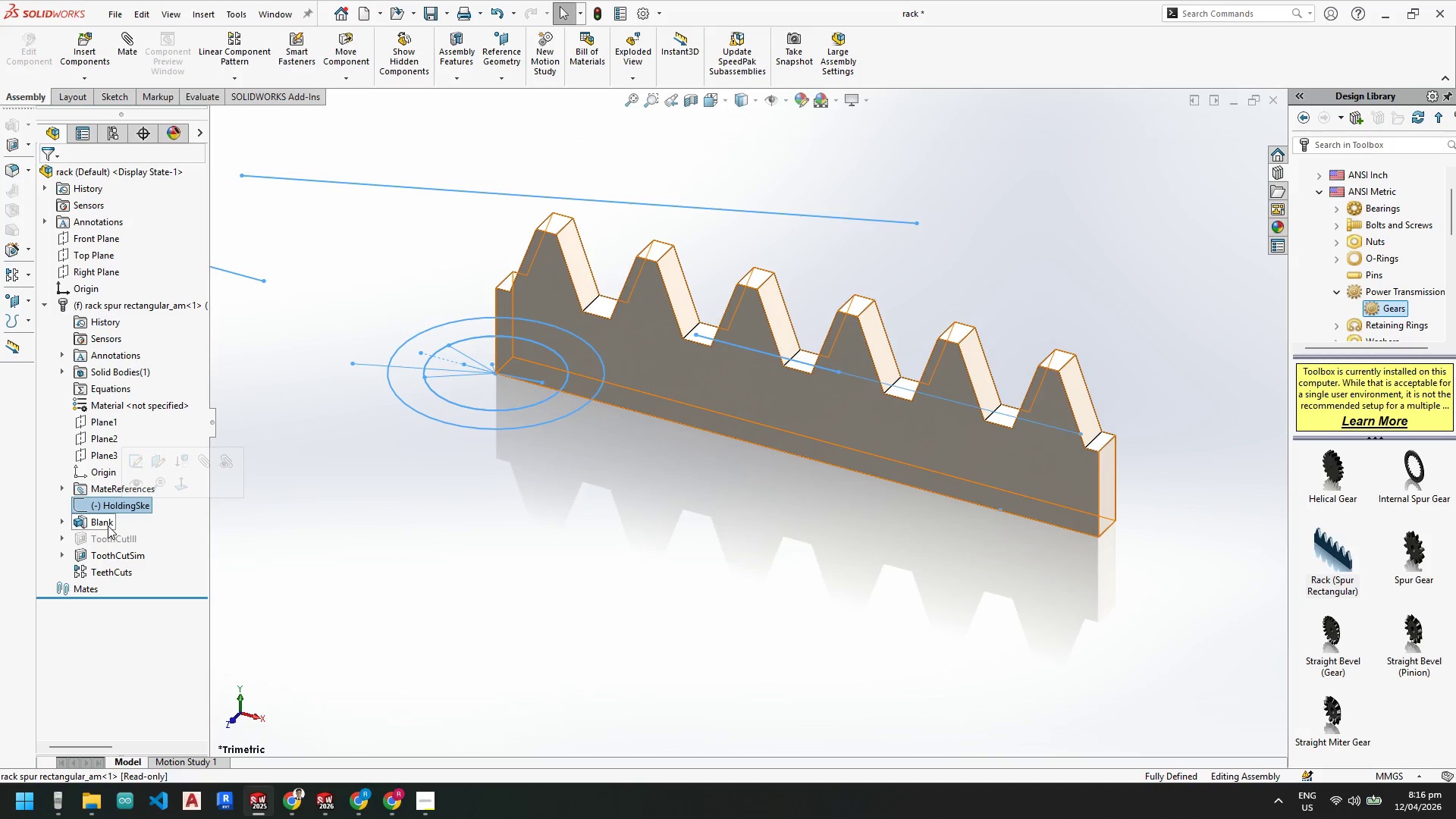 
left_click([108, 526])
 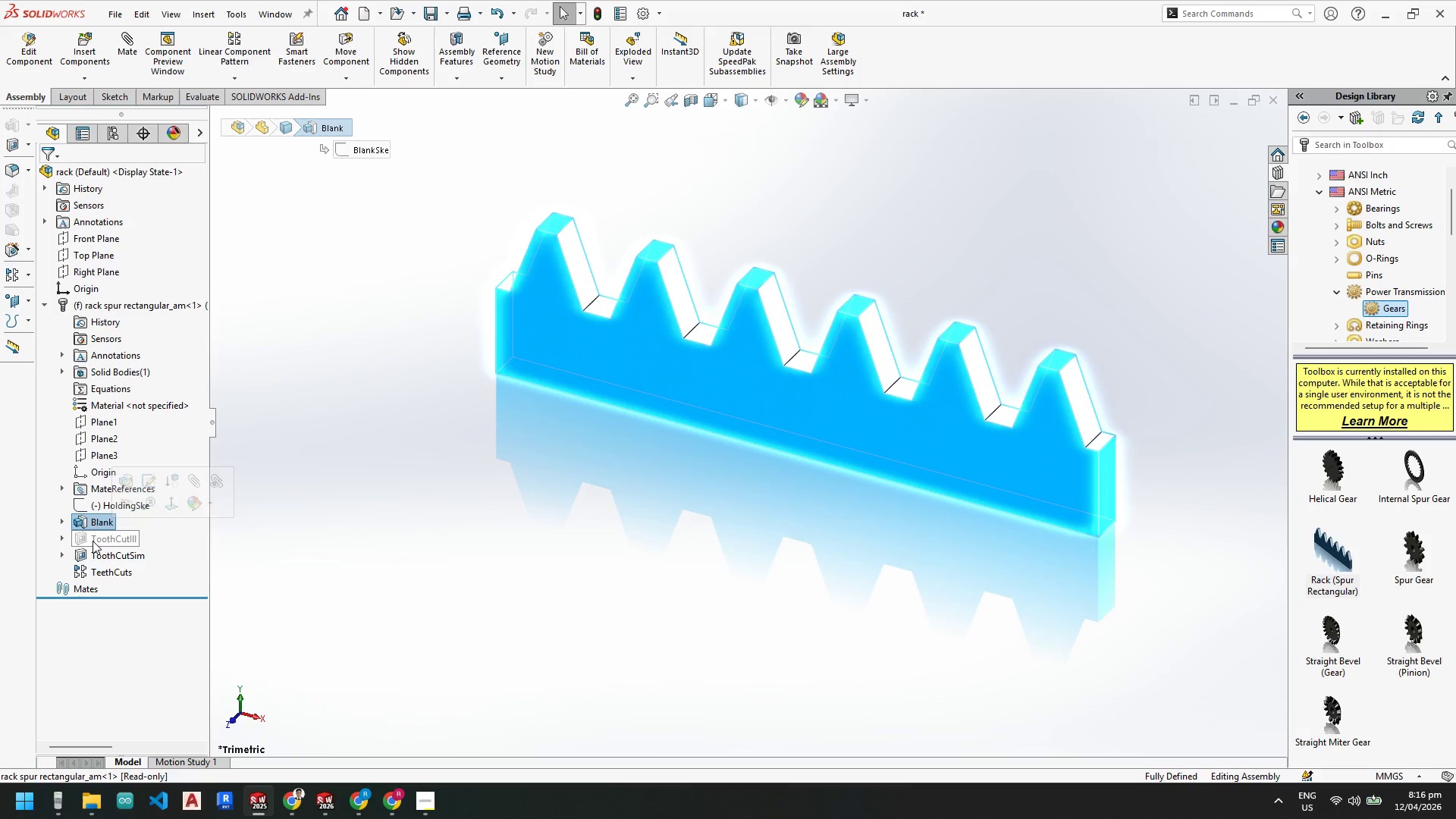 
left_click([93, 557])
 